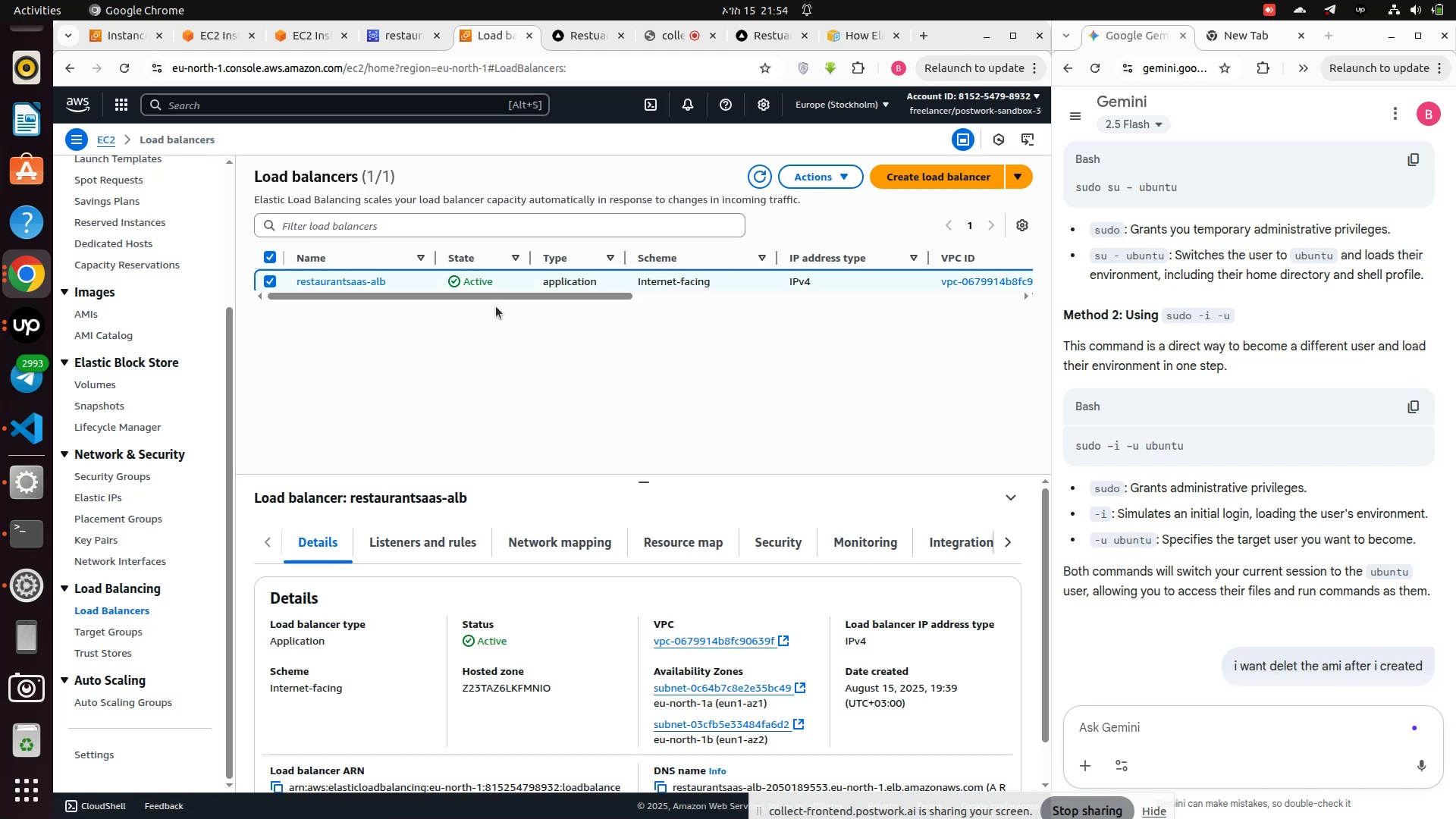 
wait(8.24)
 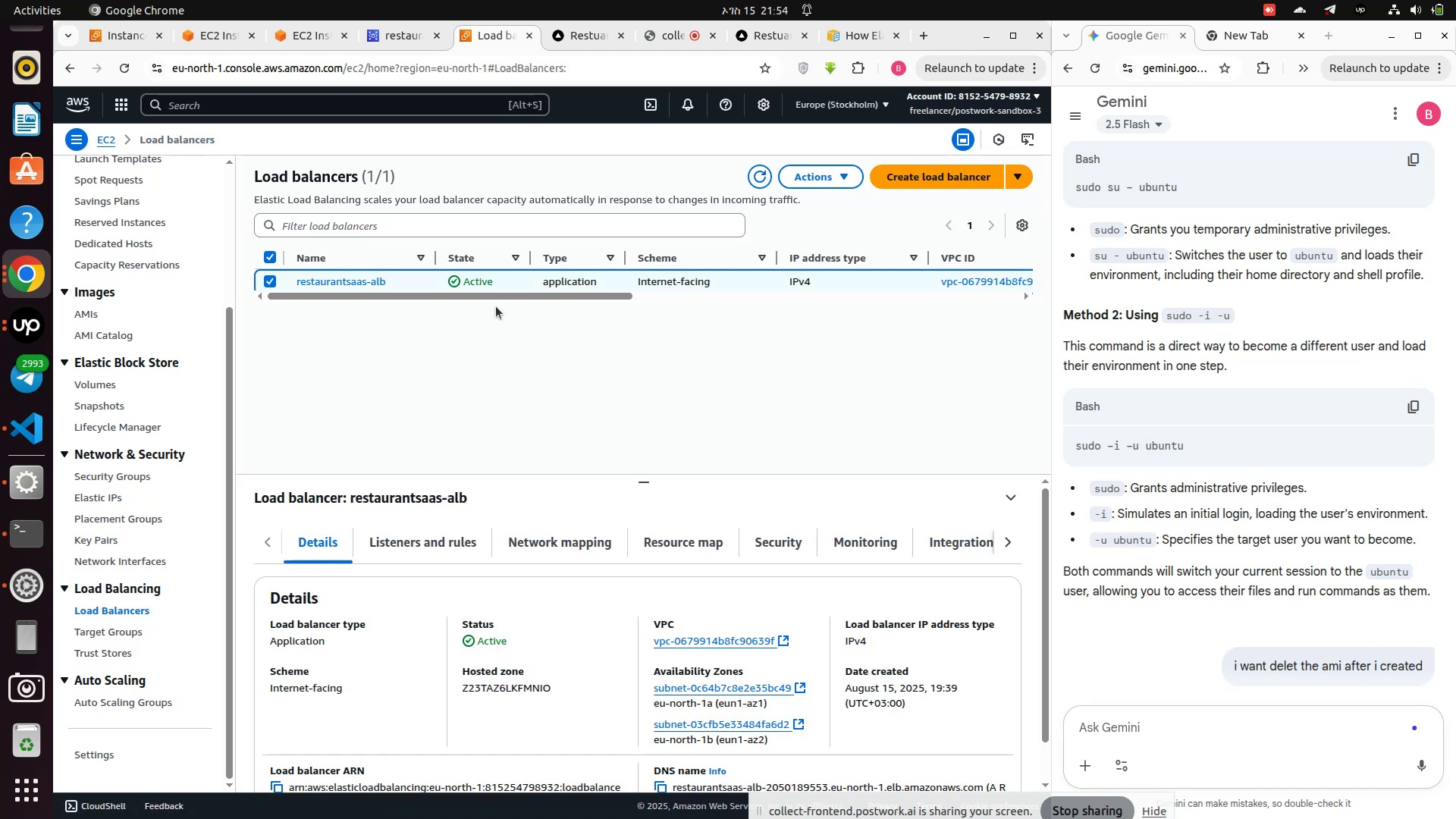 
left_click([388, 42])
 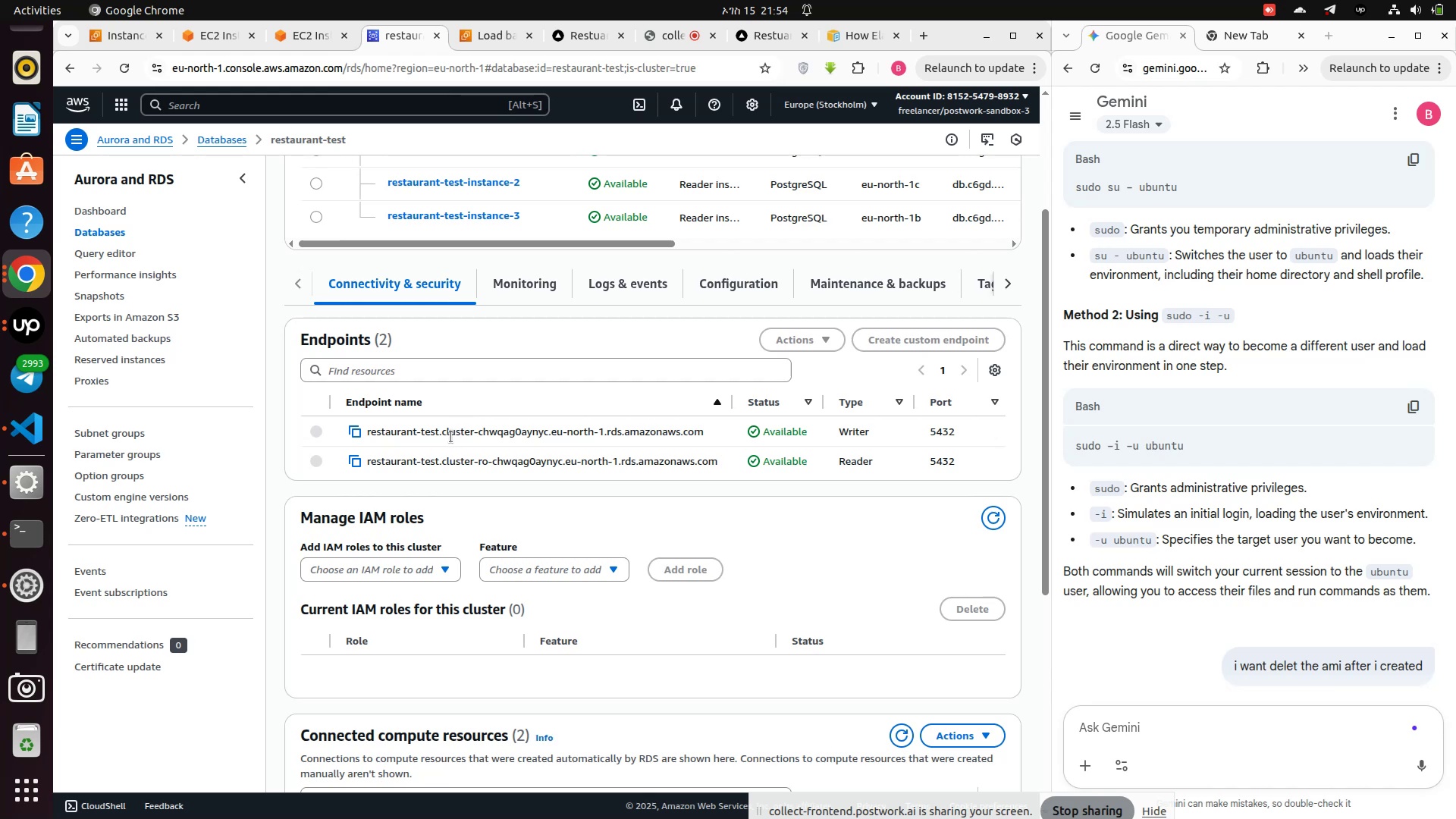 
scroll: coordinate [450, 438], scroll_direction: down, amount: 1.0
 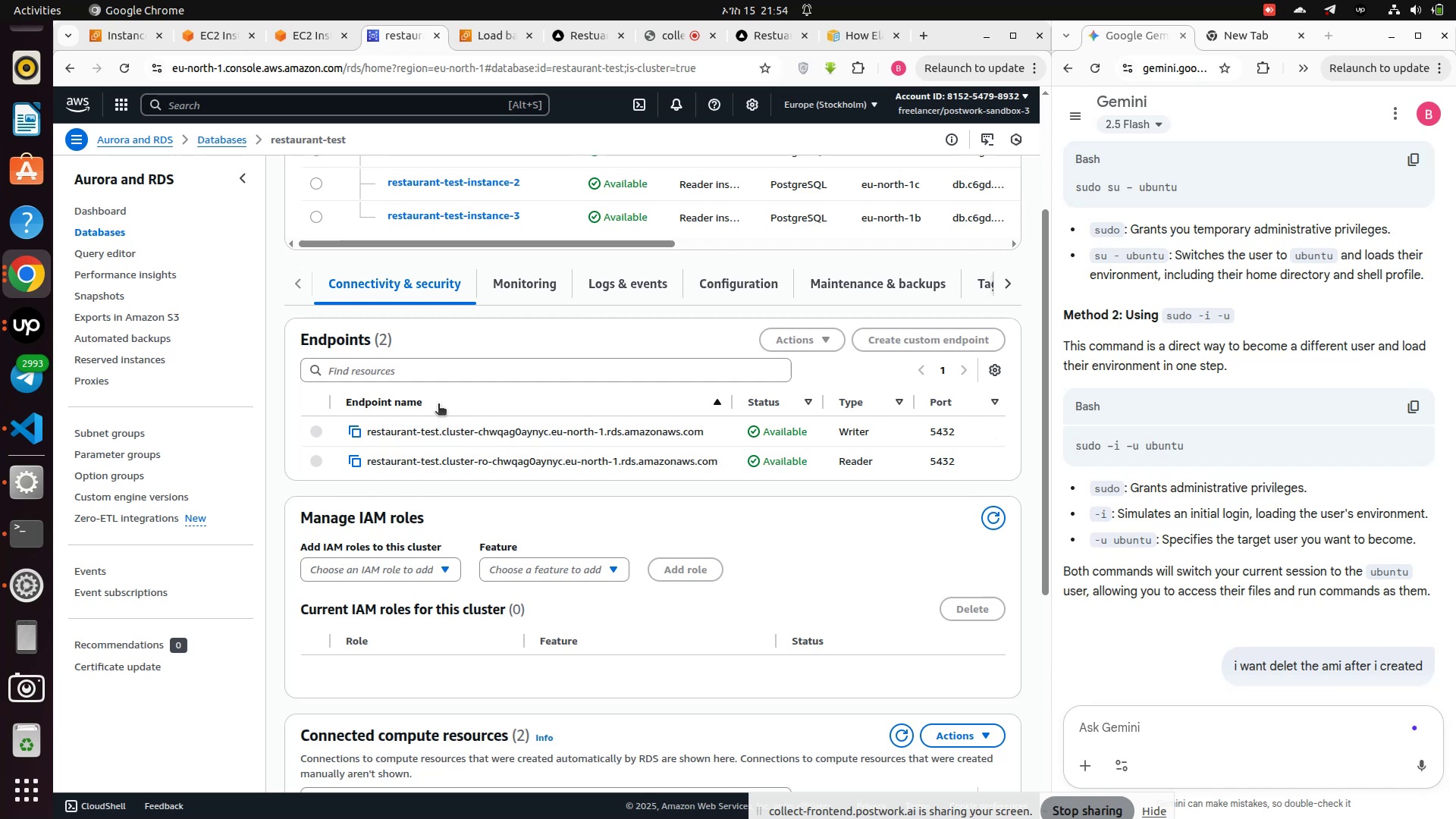 
scroll: coordinate [441, 431], scroll_direction: up, amount: 2.0
 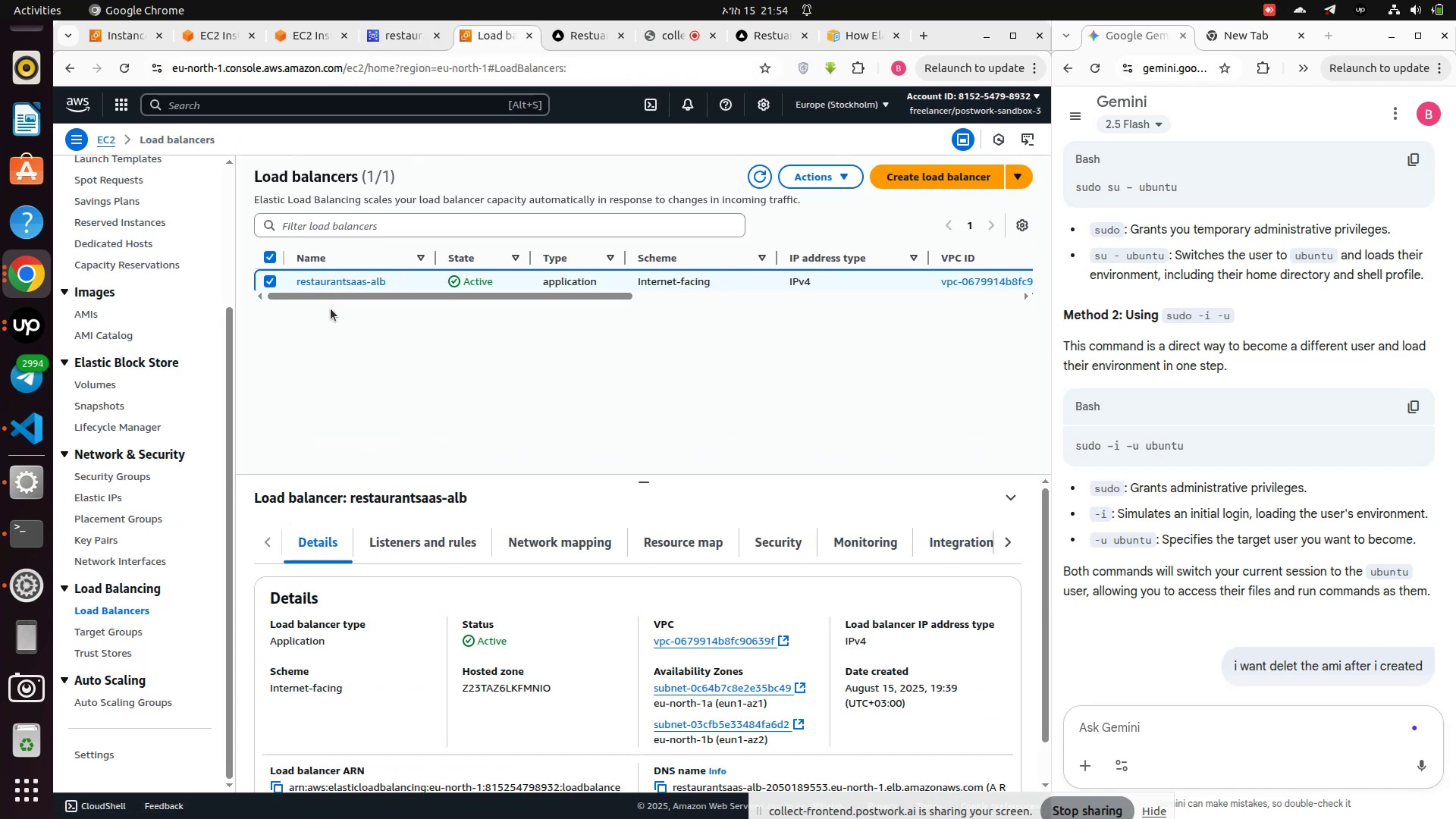 
wait(7.26)
 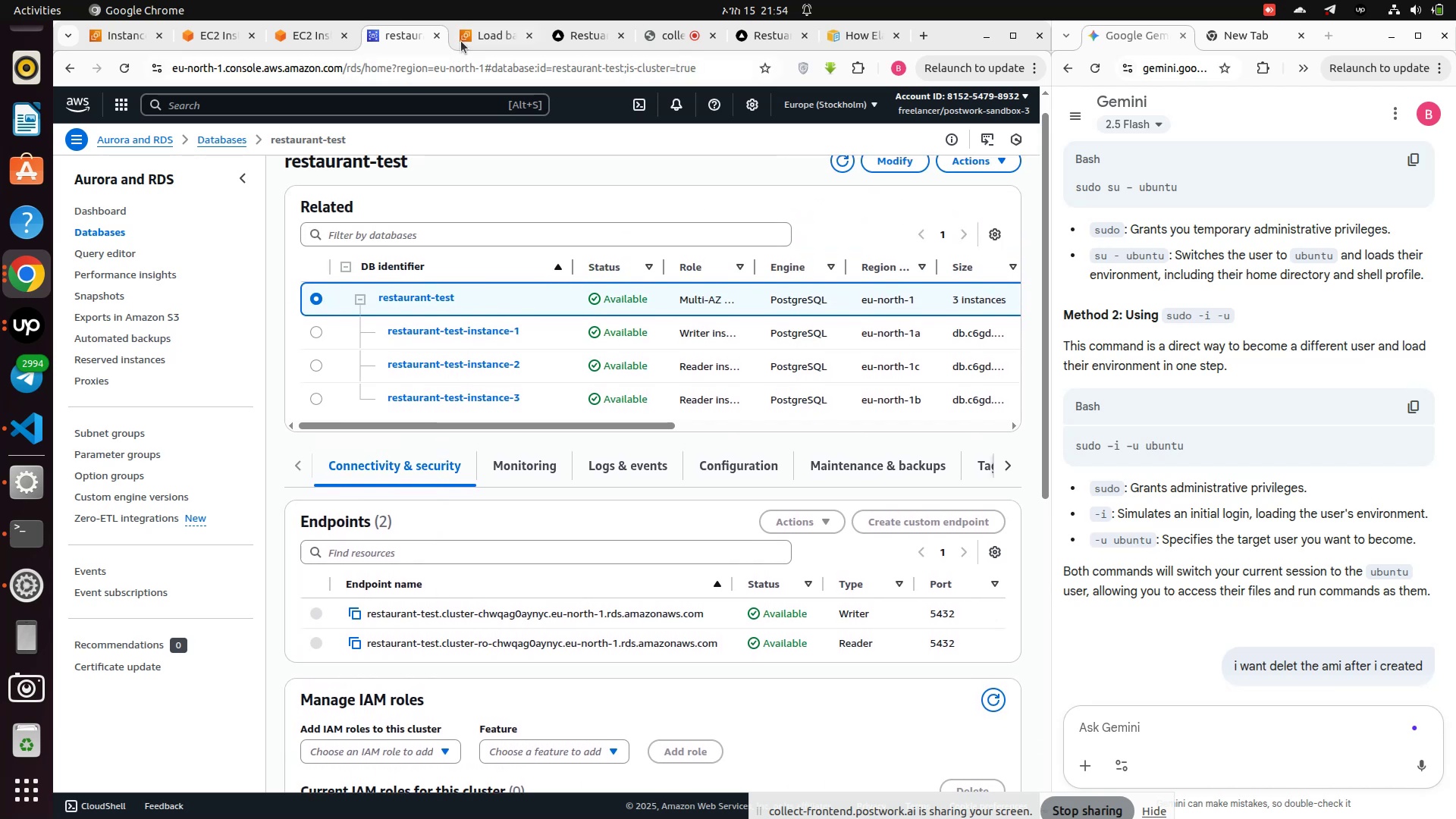 
left_click([330, 281])
 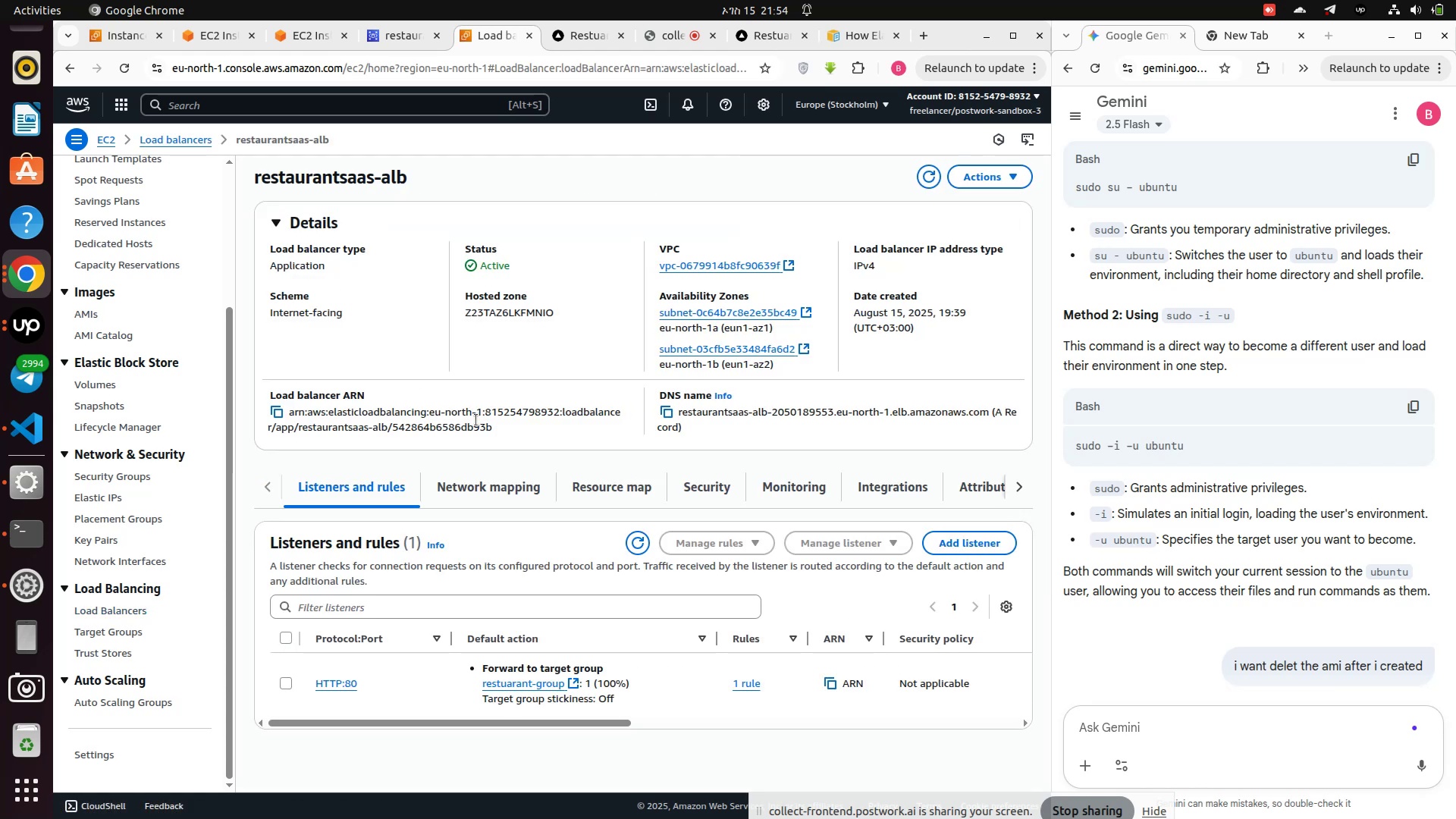 
wait(10.04)
 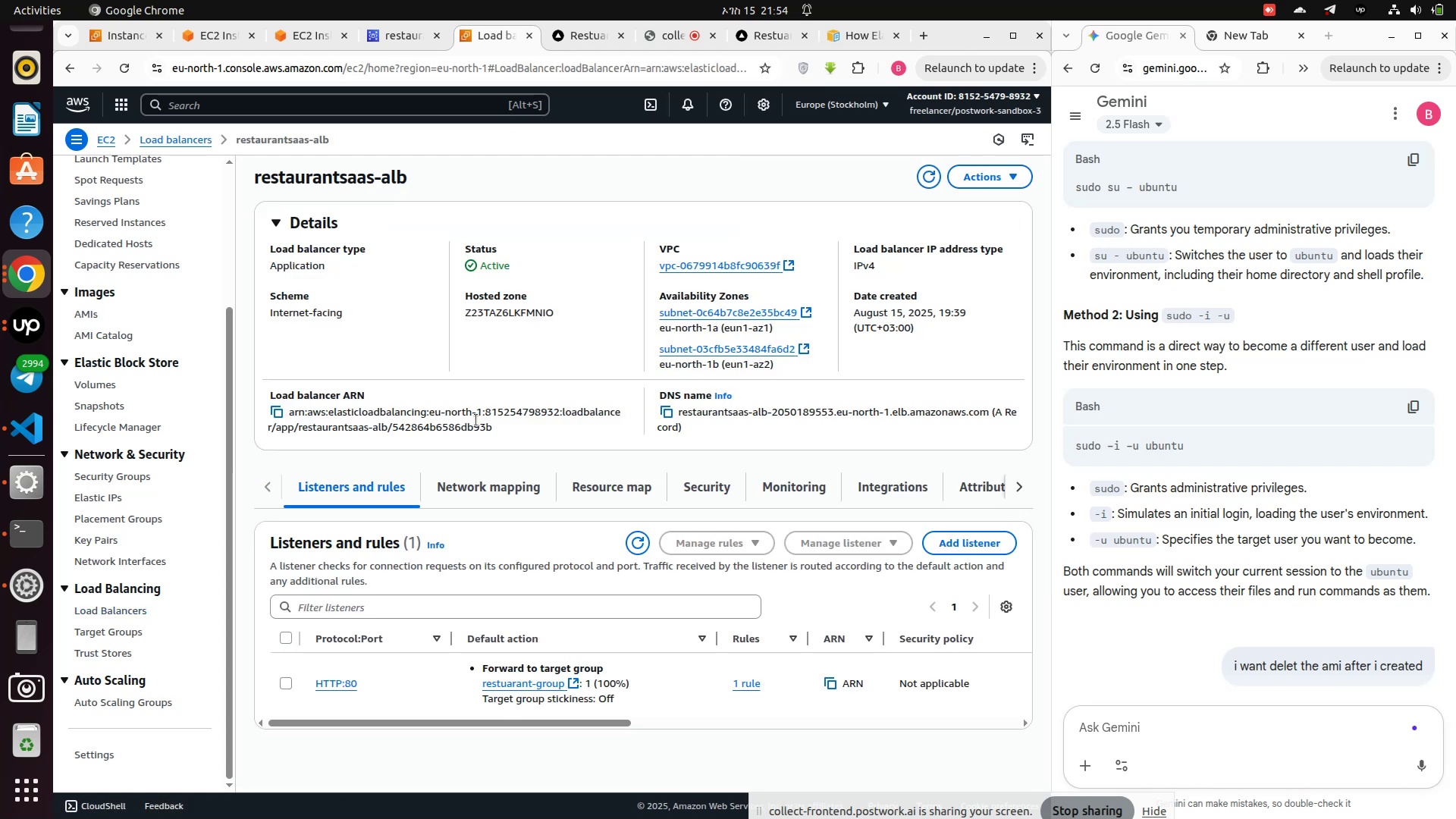 
left_click([720, 394])
 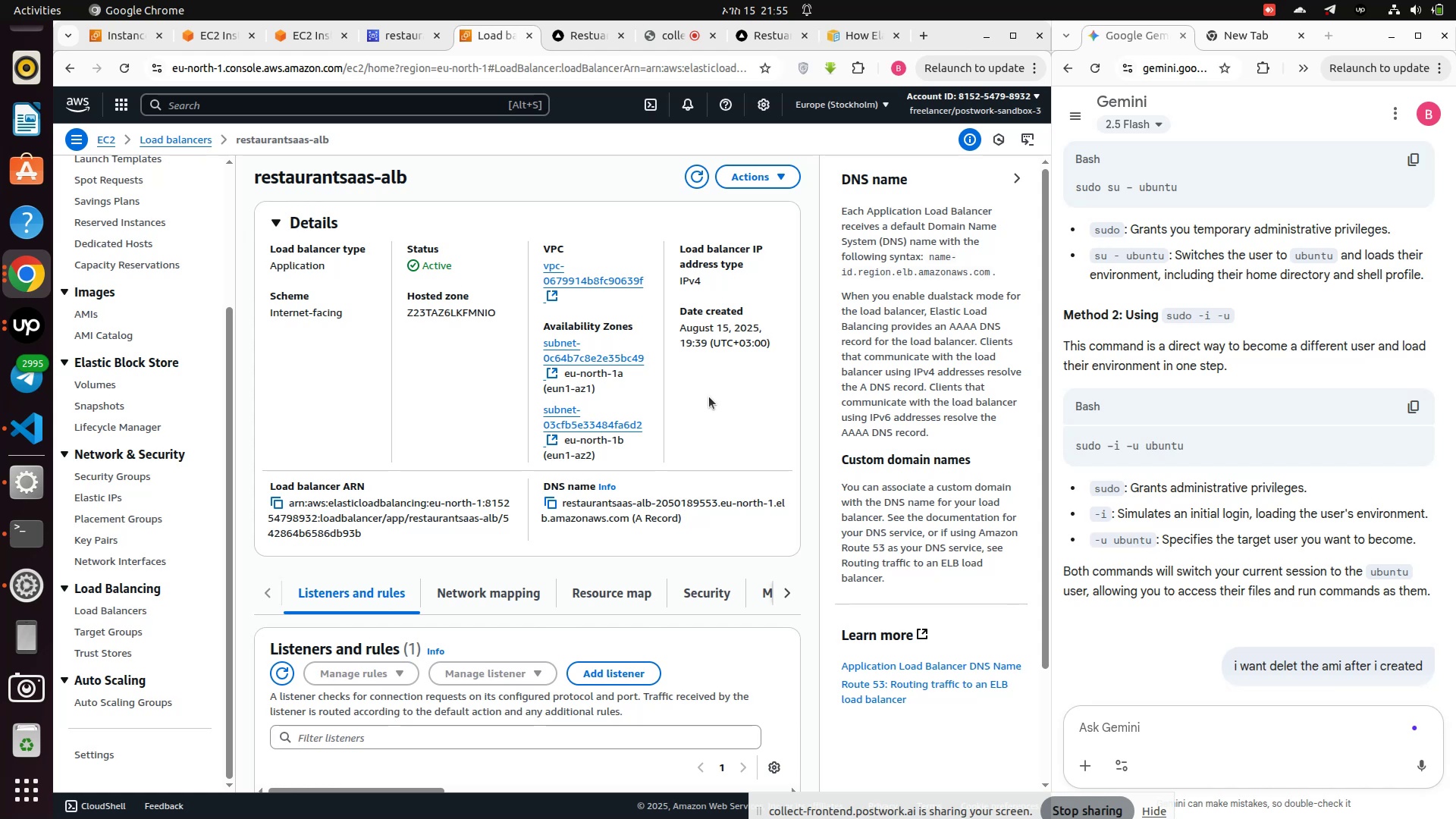 
wait(64.17)
 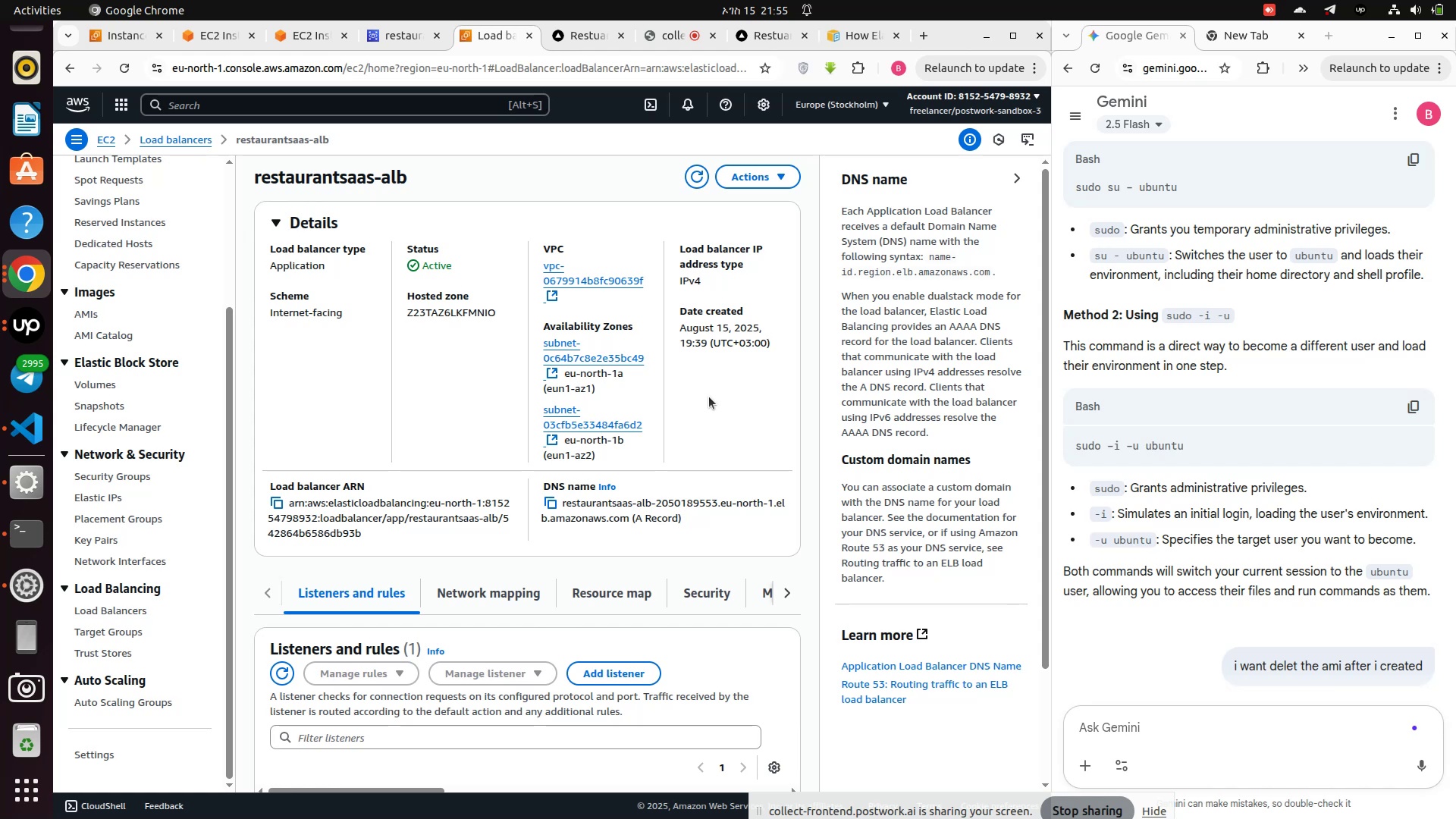 
scroll: coordinate [707, 398], scroll_direction: down, amount: 1.0
 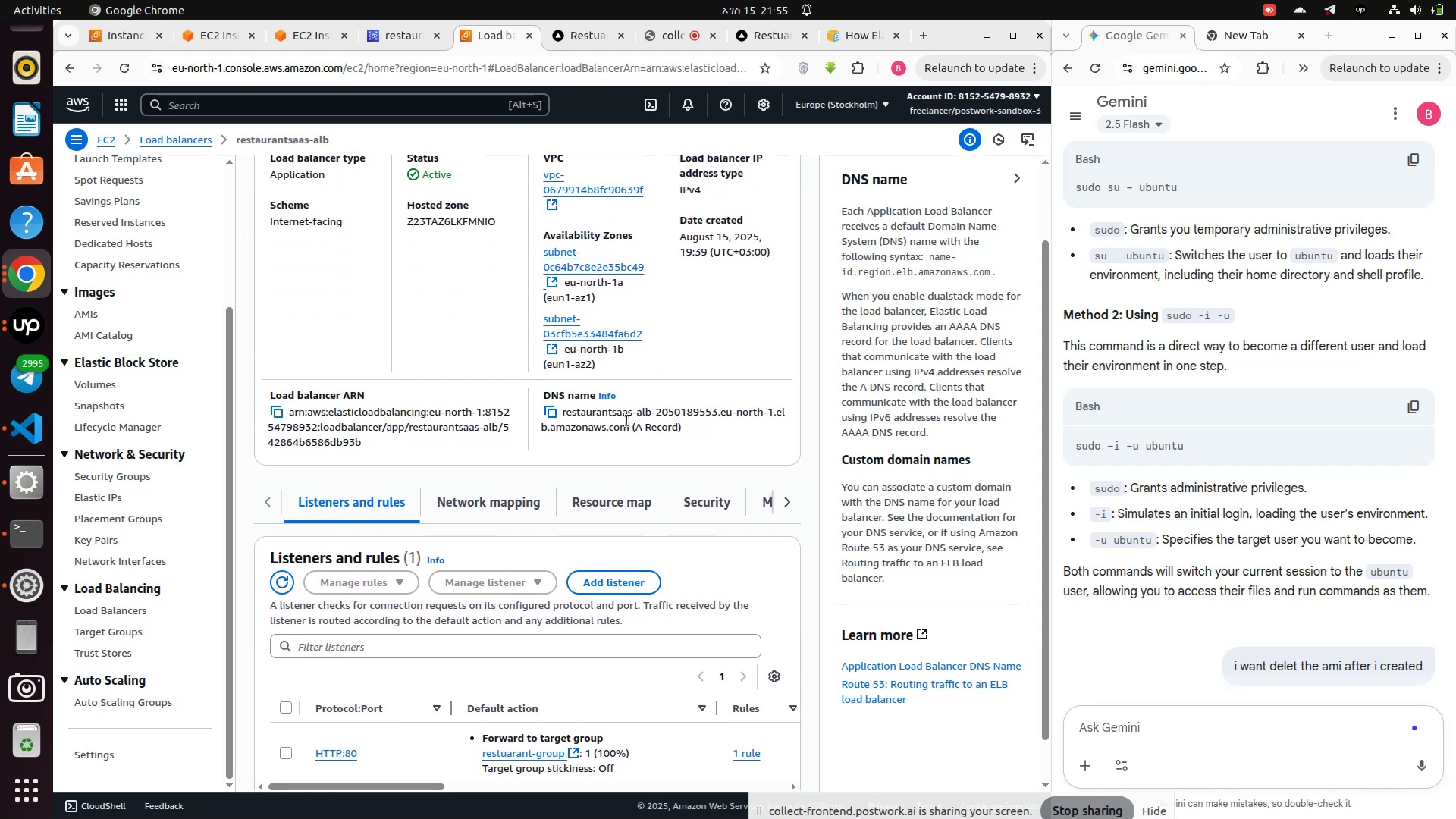 
wait(9.02)
 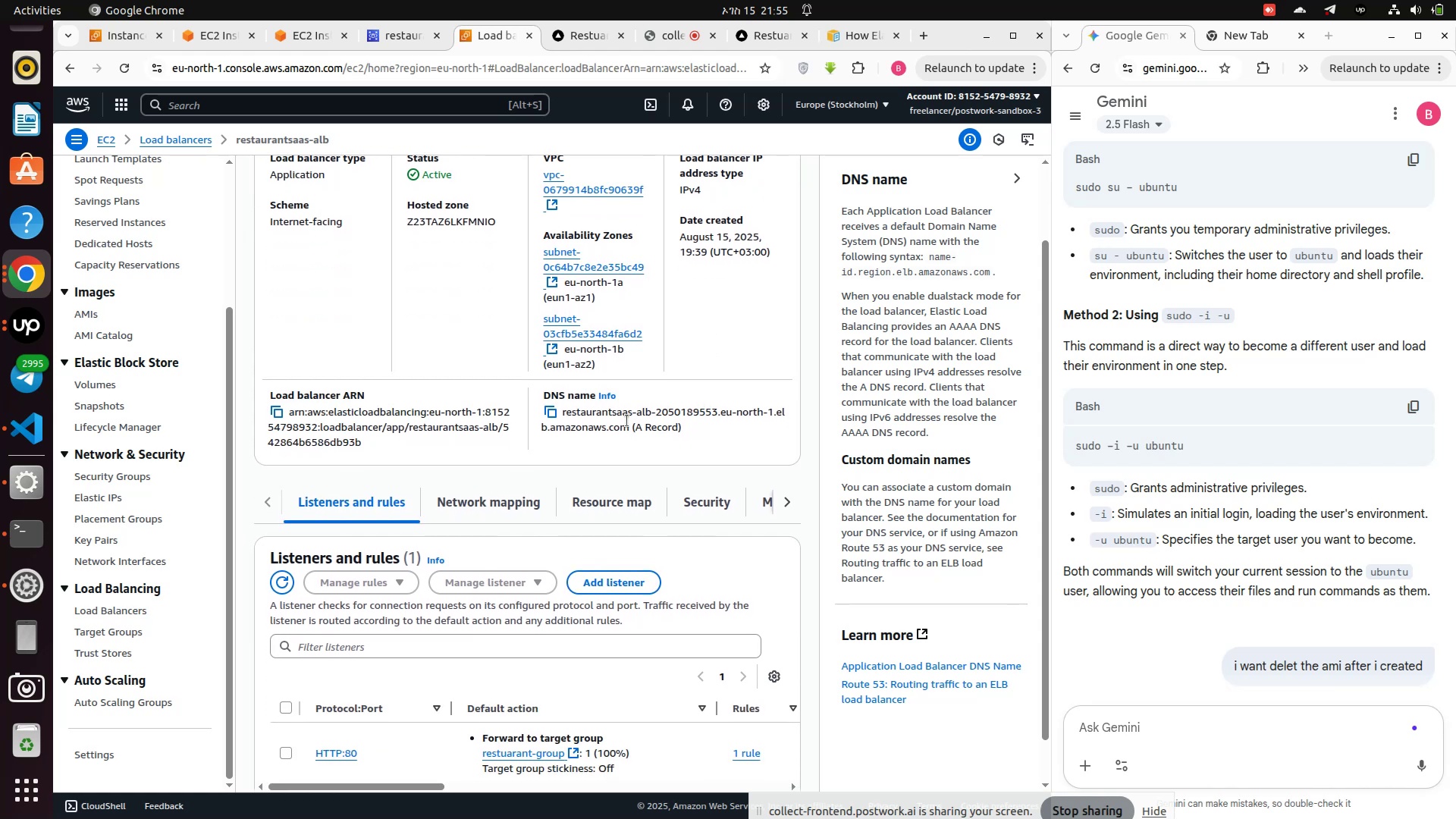 
left_click([868, 665])
 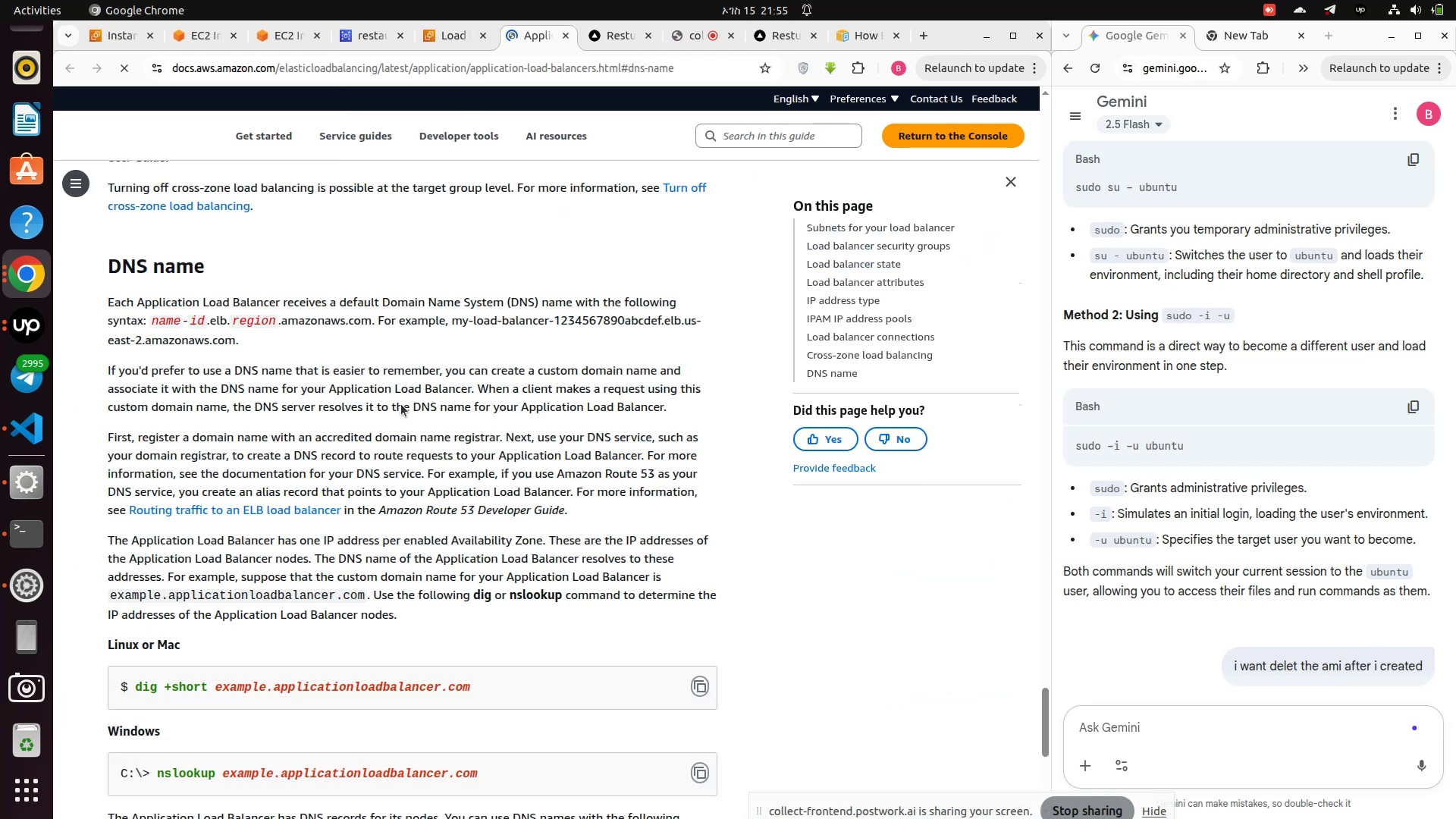 
scroll: coordinate [400, 428], scroll_direction: down, amount: 3.0
 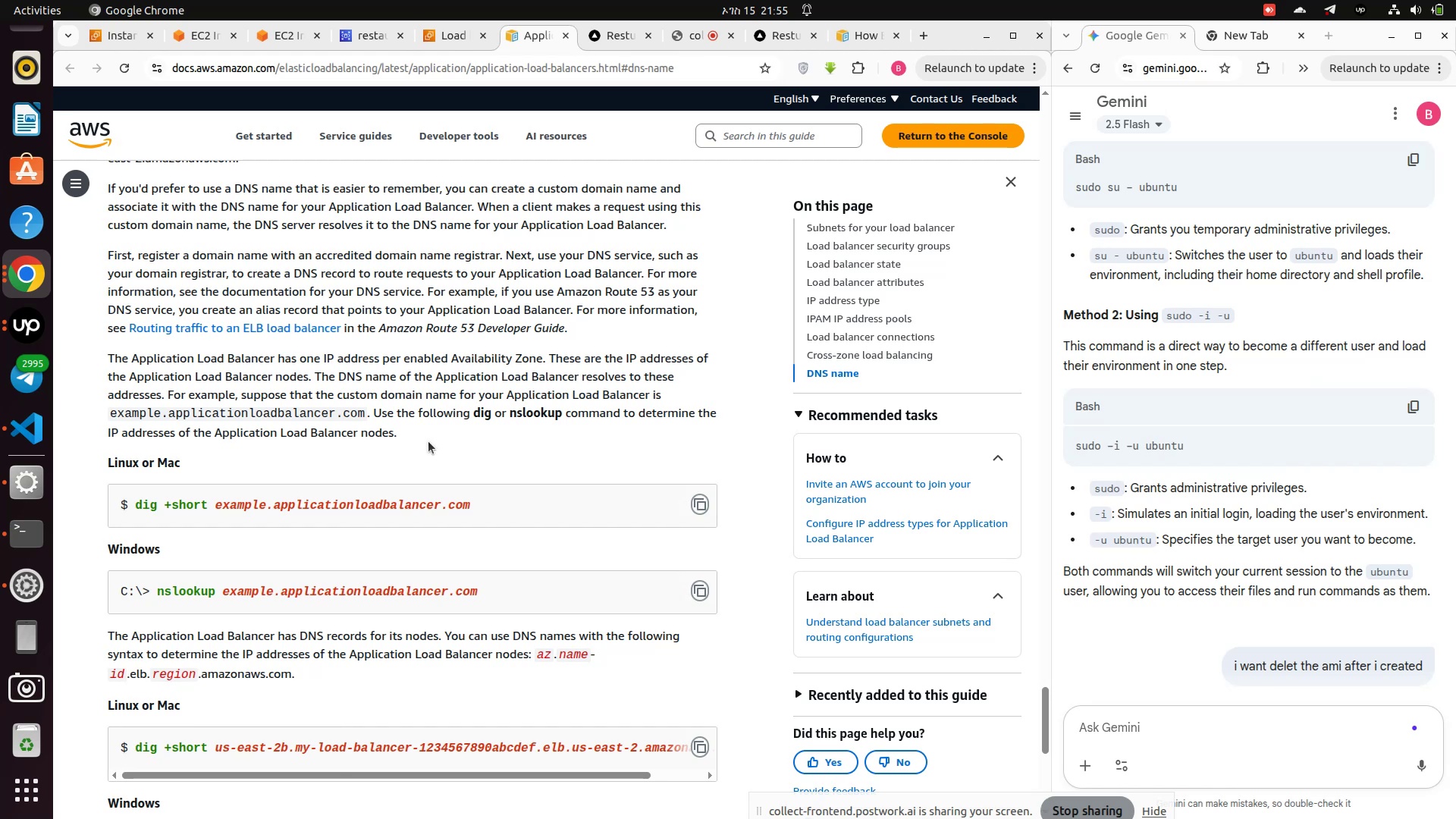 
wait(12.77)
 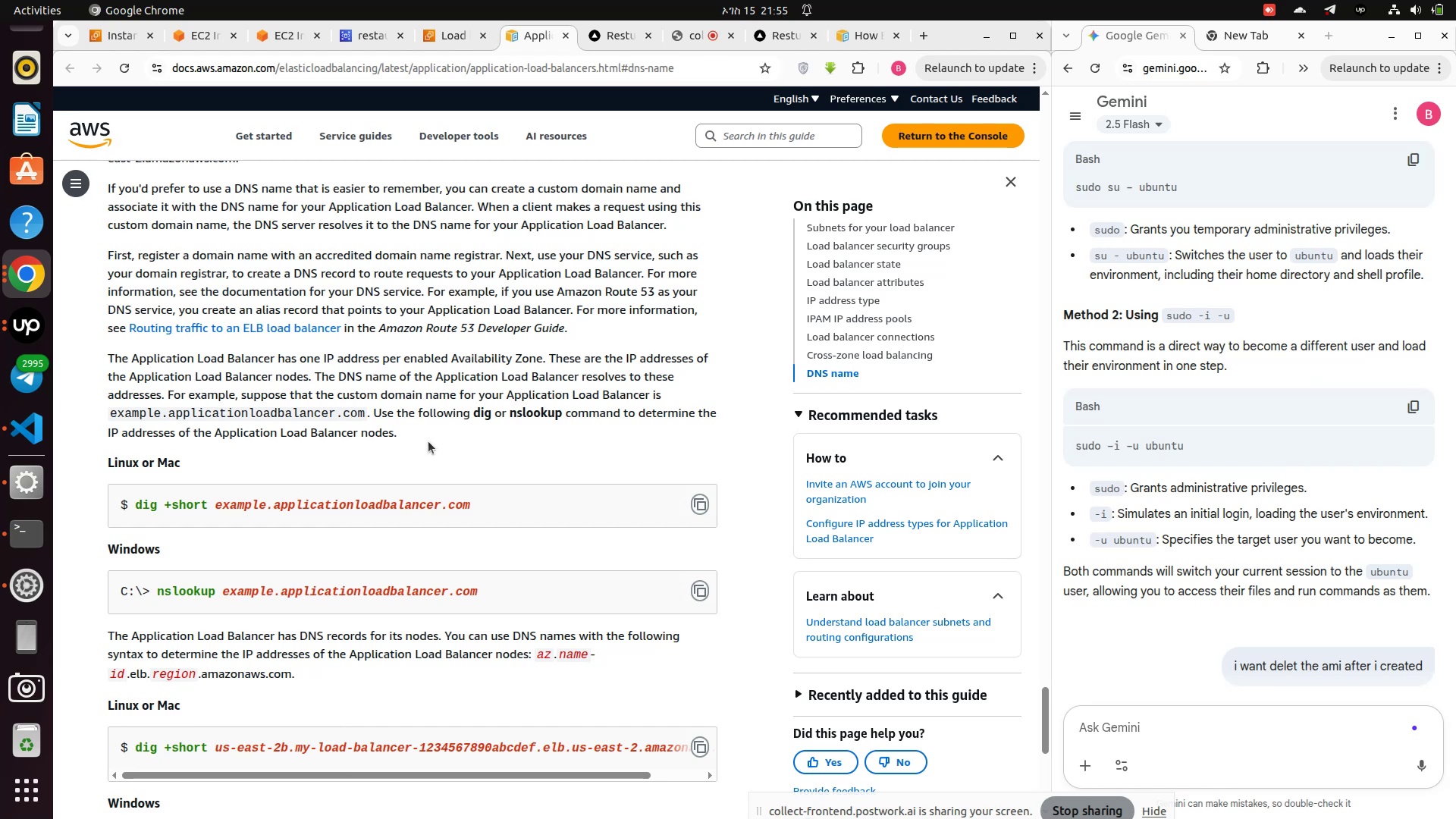 
left_click([704, 499])
 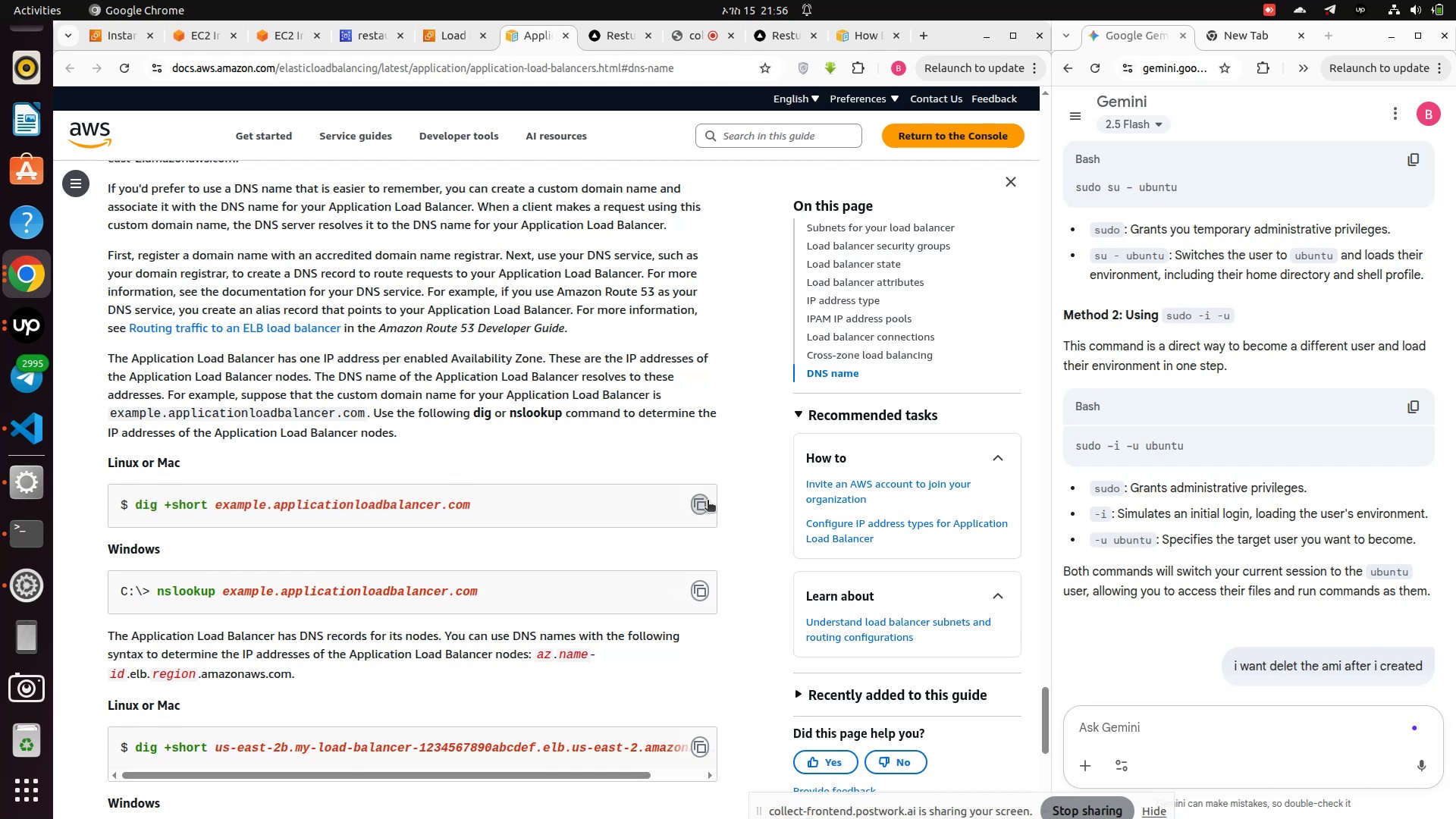 
left_click([701, 507])
 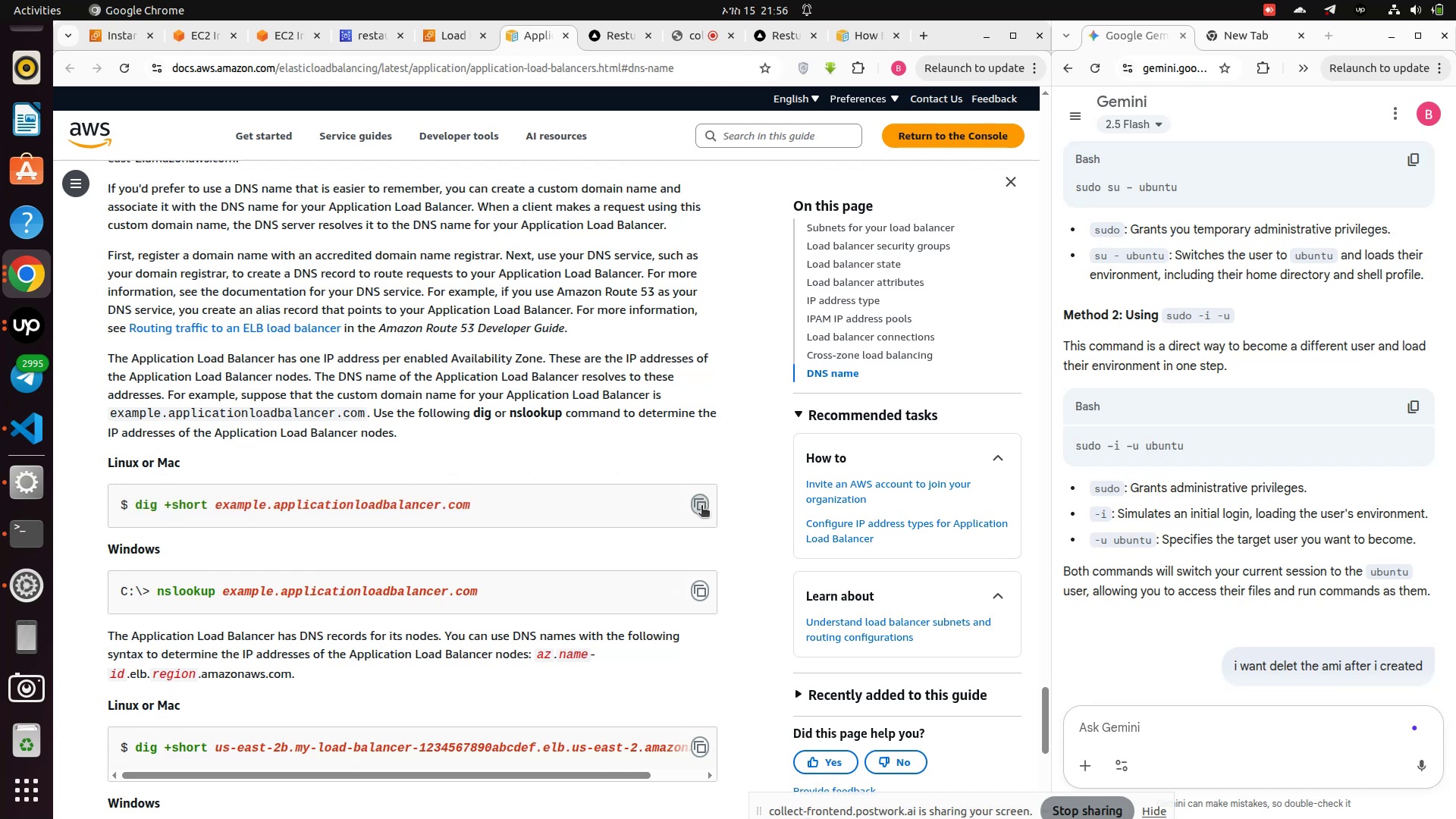 
left_click([701, 507])
 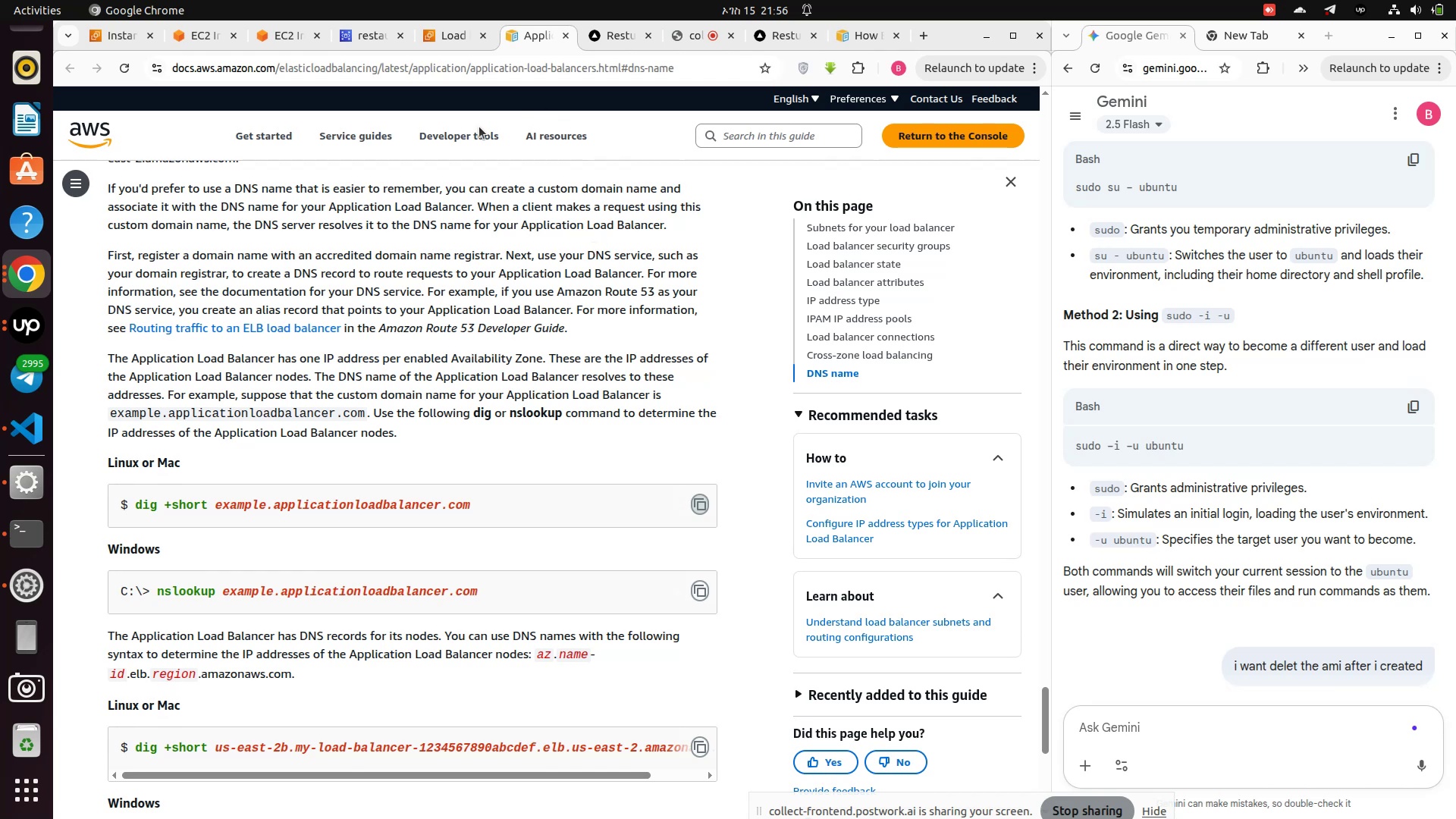 
wait(12.82)
 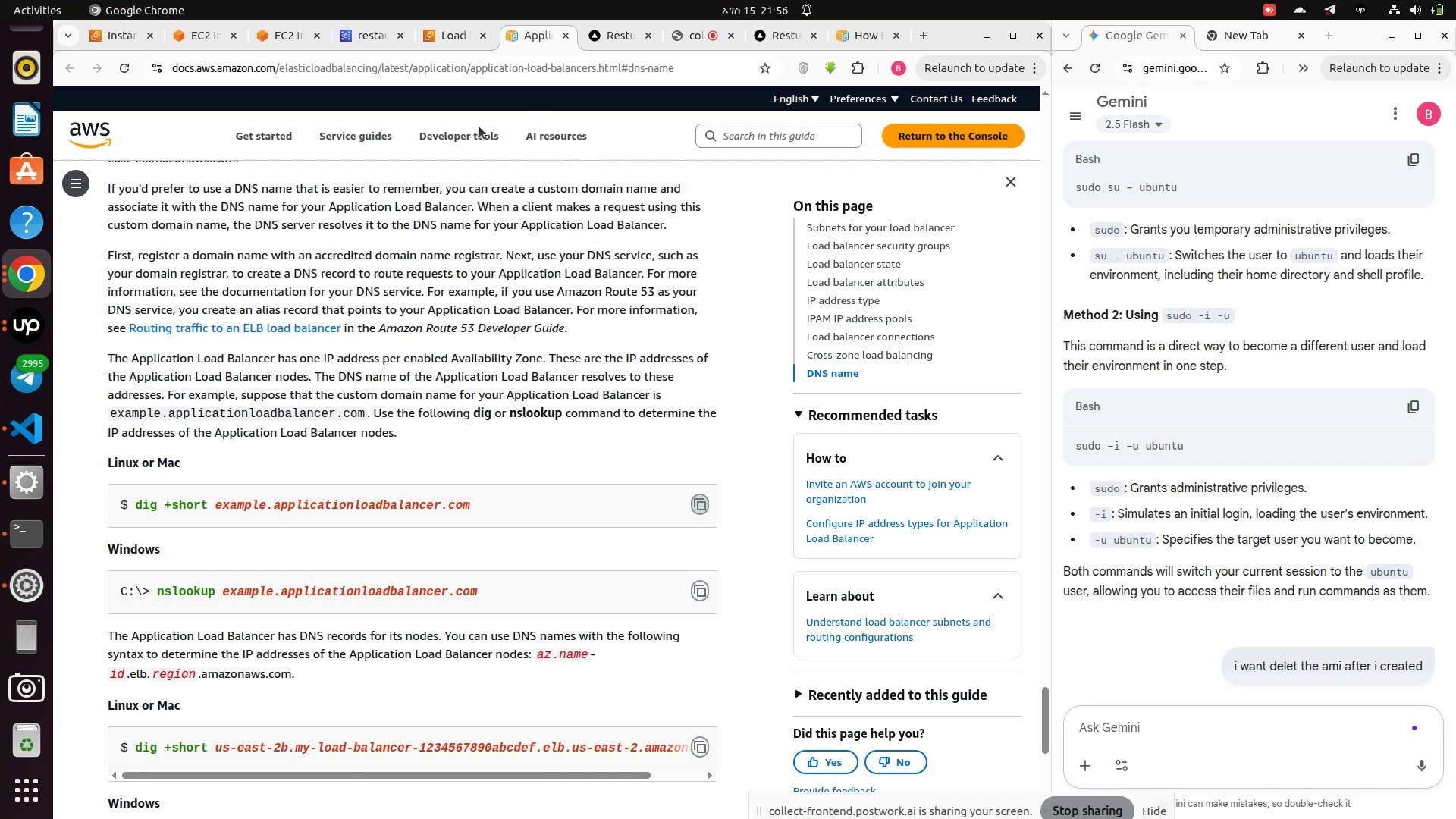 
left_click([266, 36])
 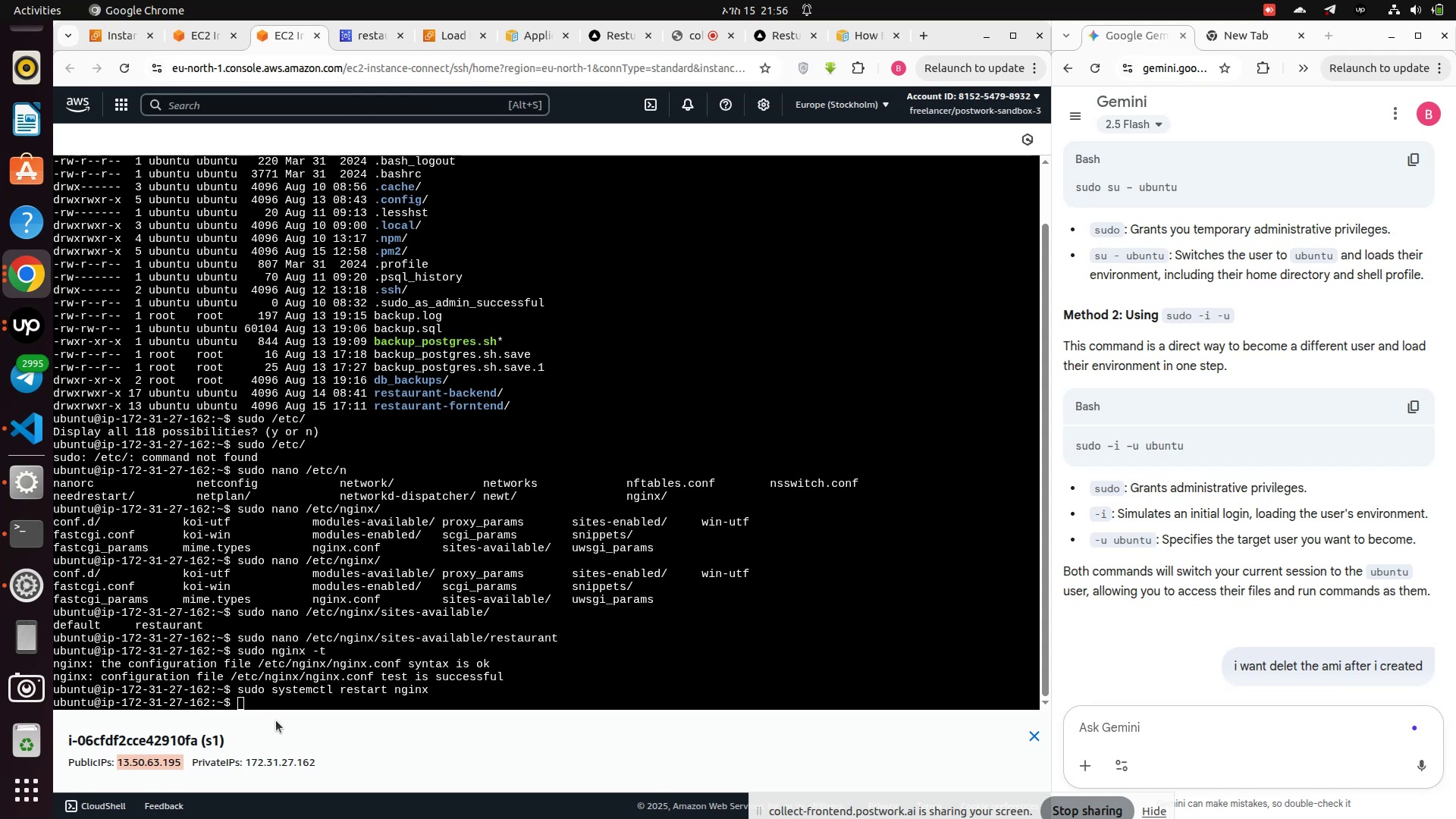 
right_click([268, 703])
 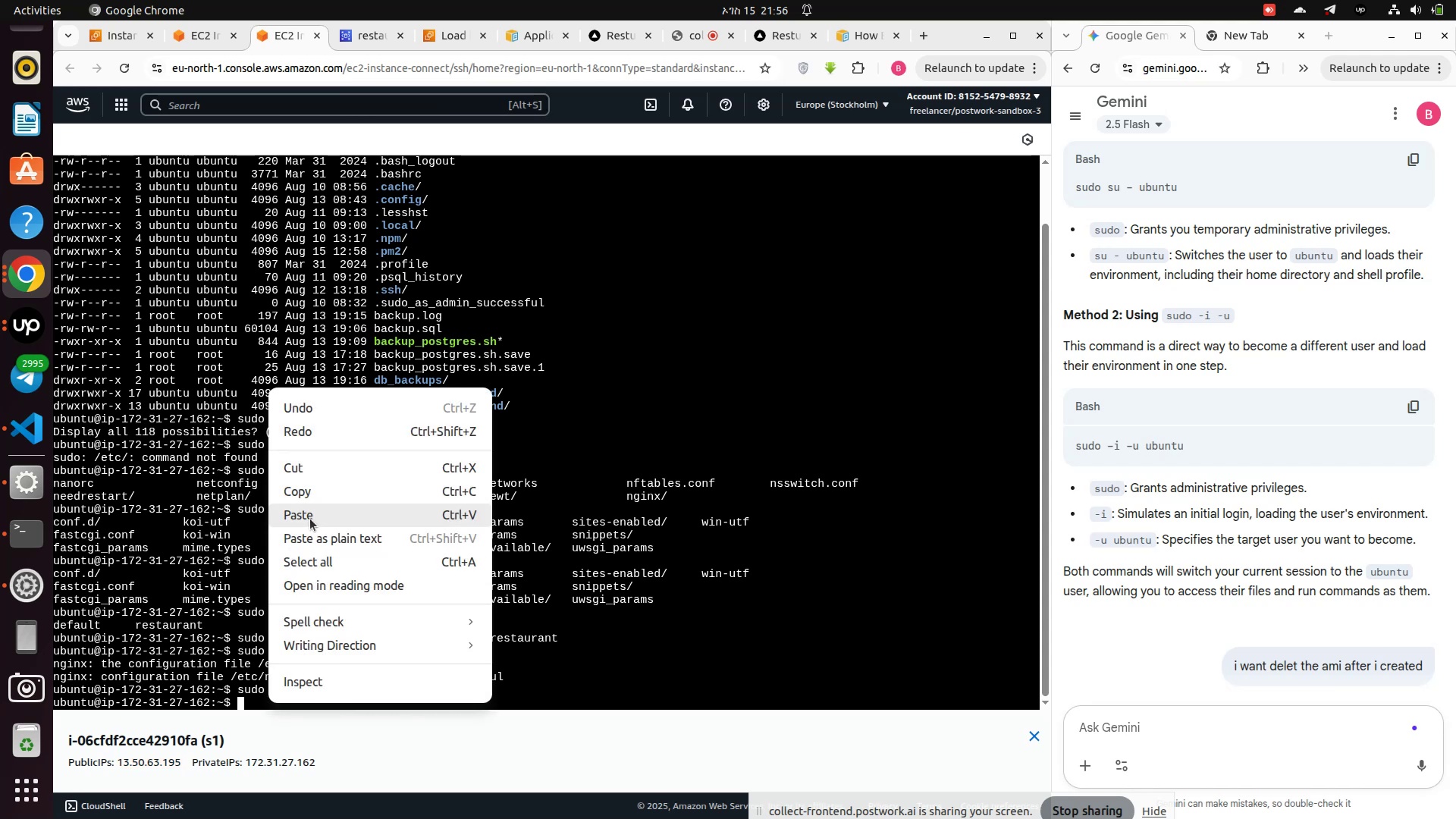 
left_click([310, 519])
 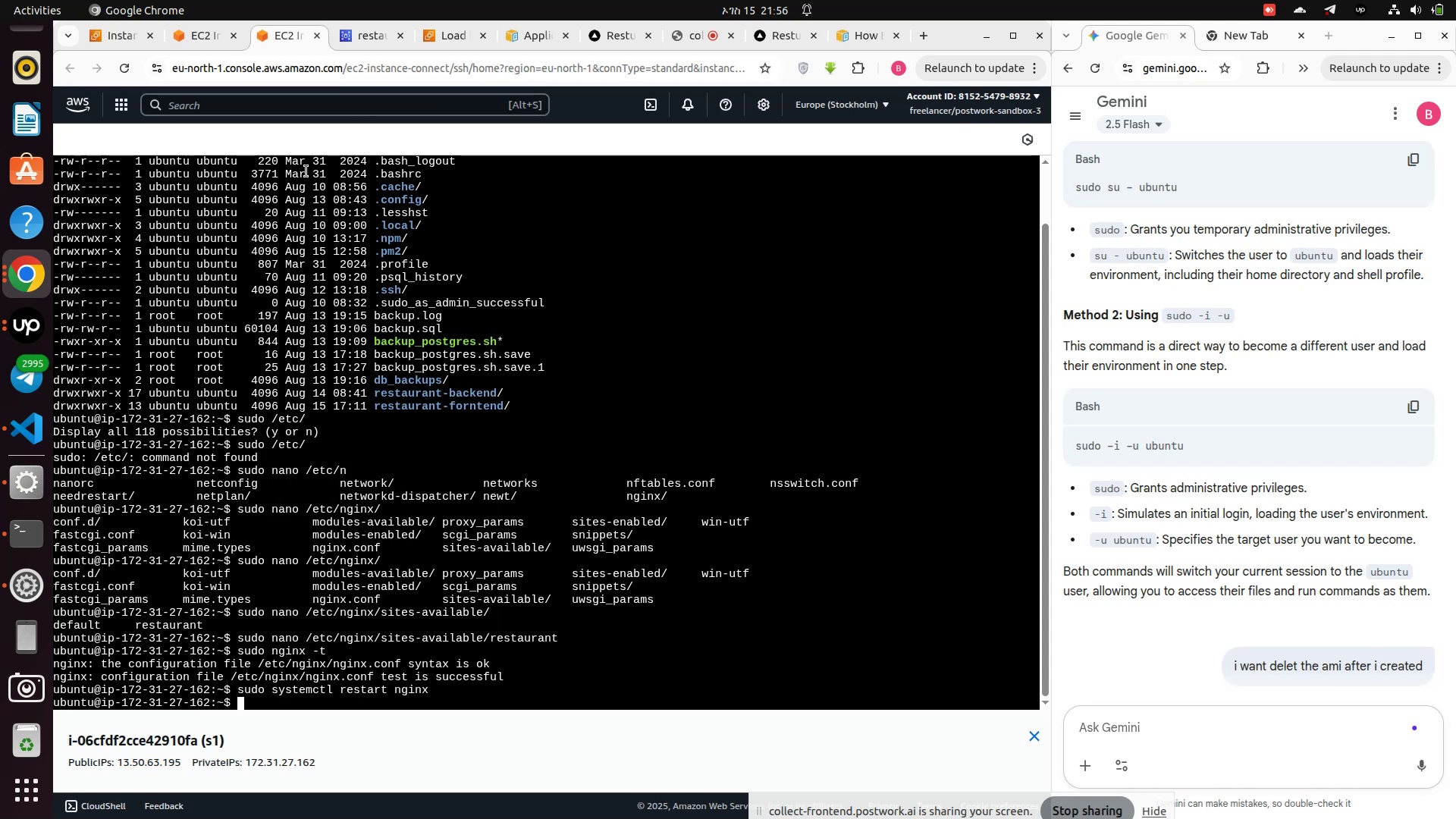 
left_click([191, 31])
 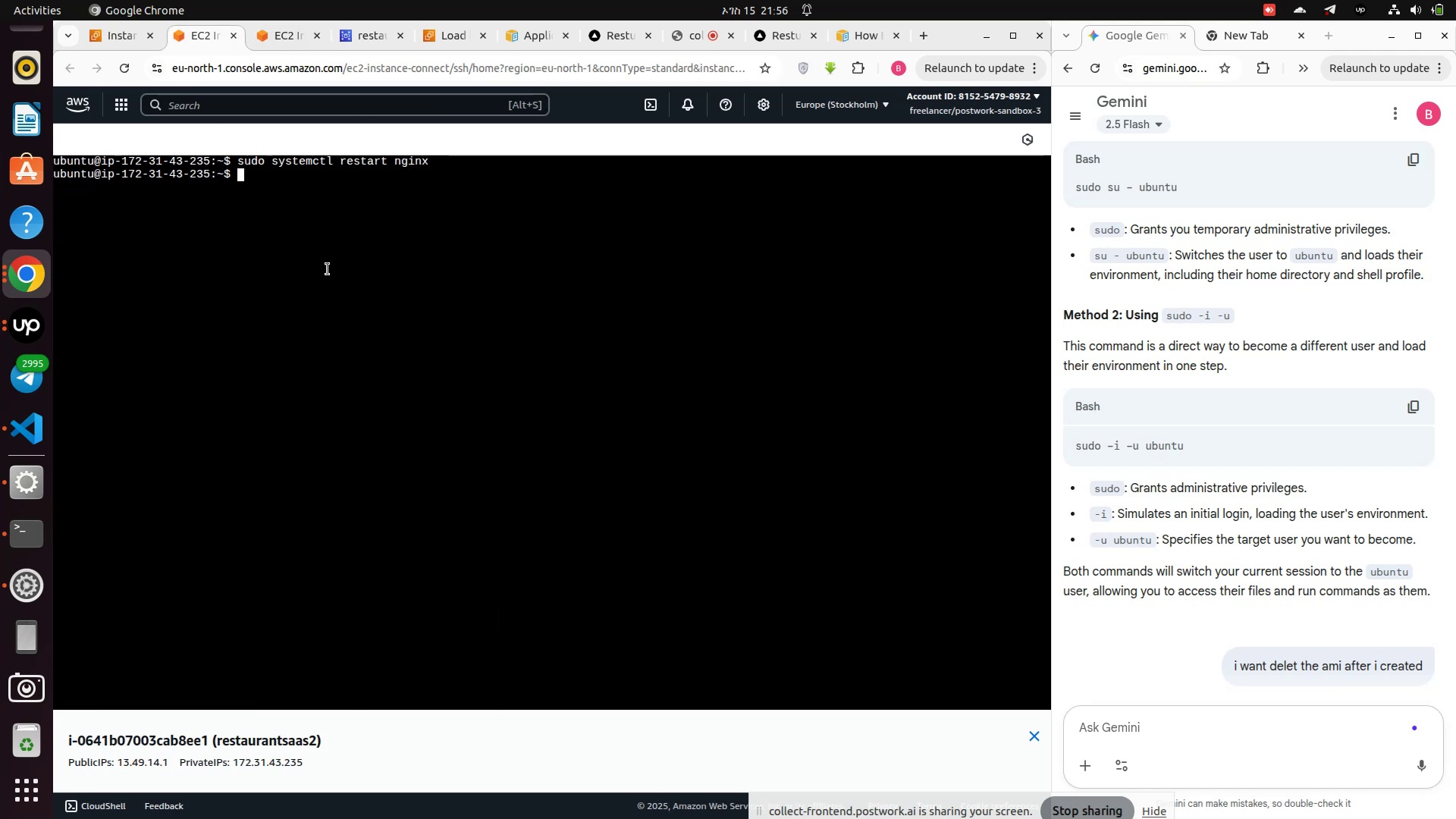 
left_click([327, 262])
 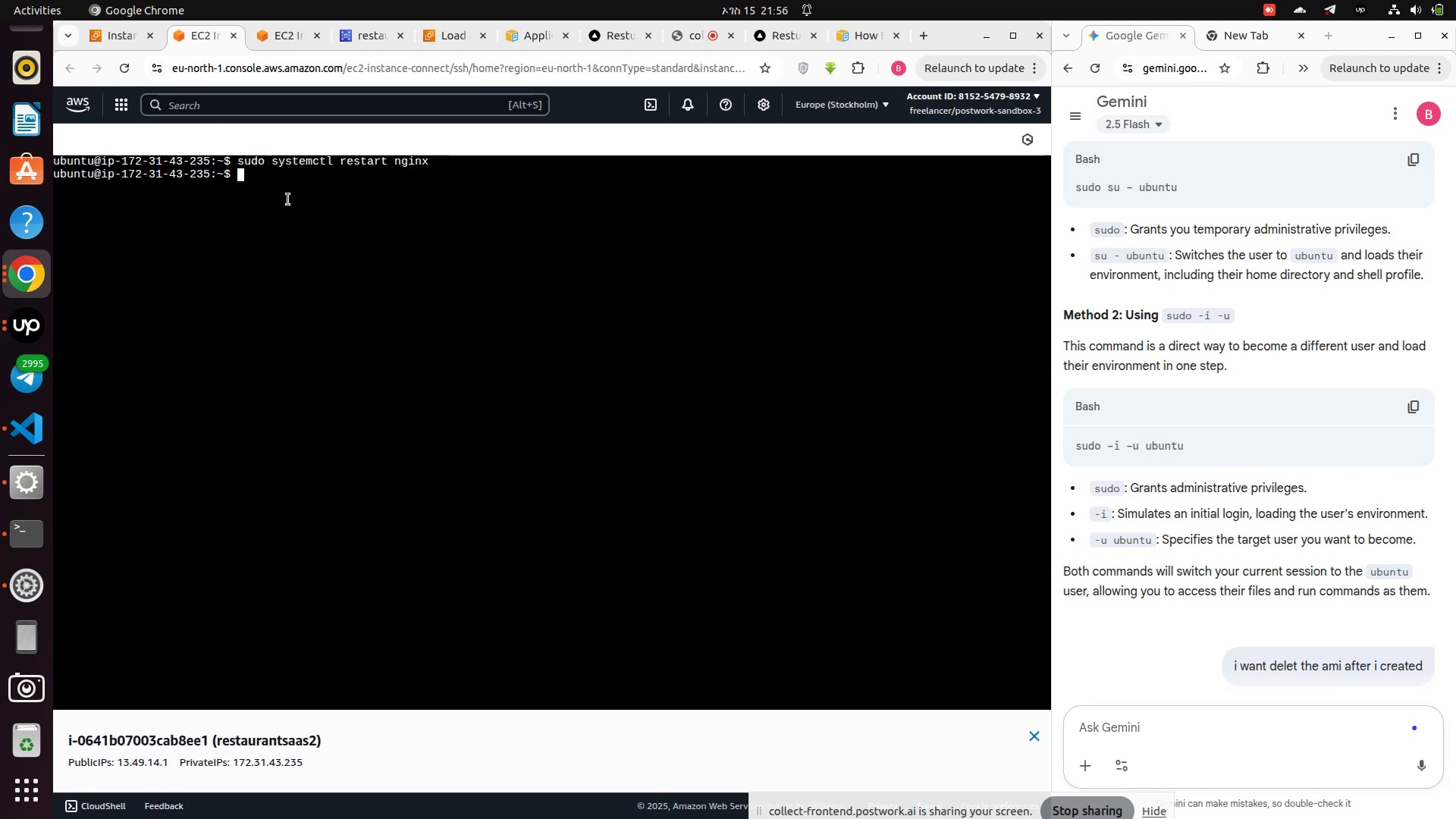 
left_click([288, 199])
 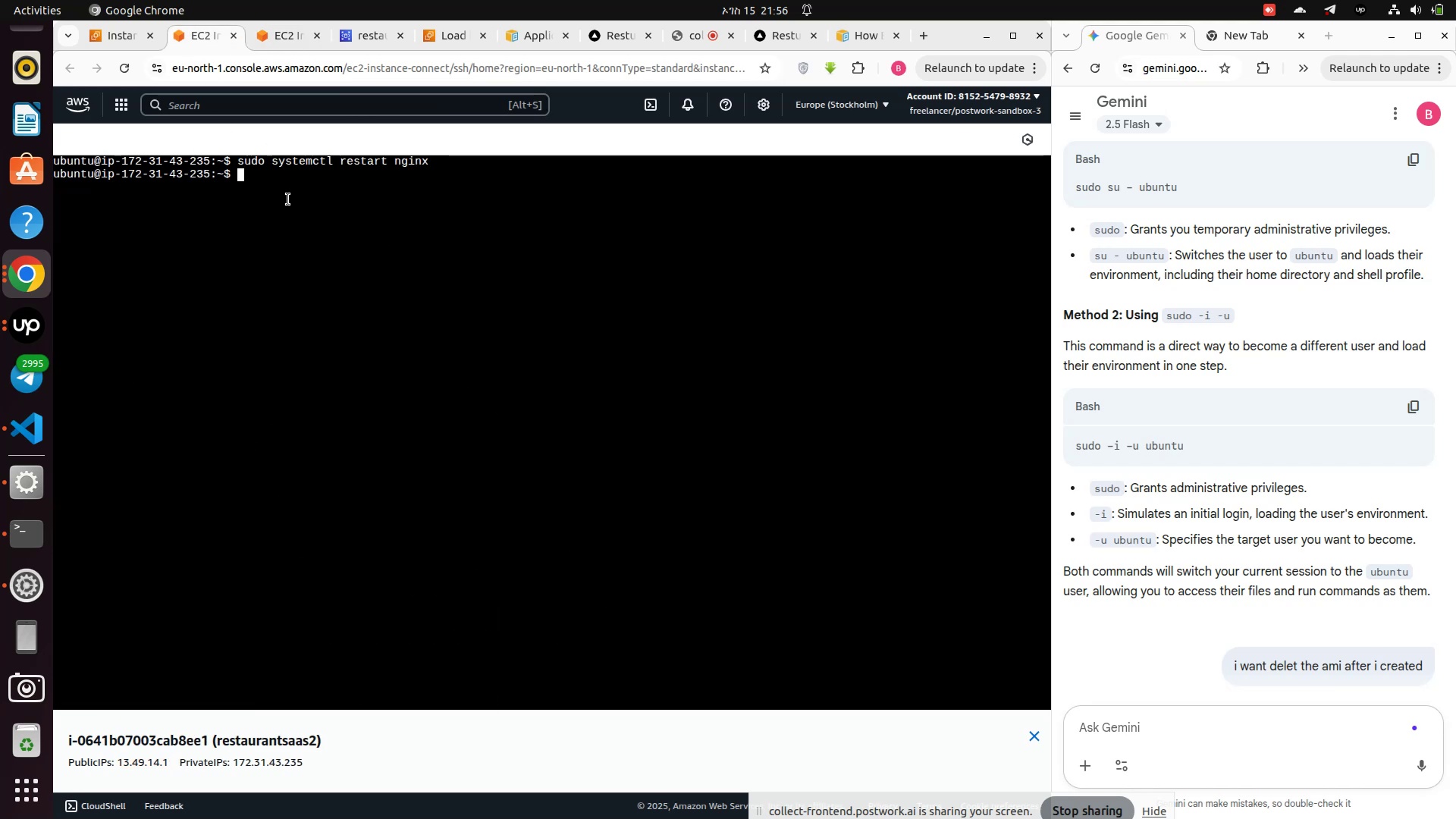 
type(dd)
key(Backspace)
key(Backspace)
key(Backspace)
key(Backspace)
 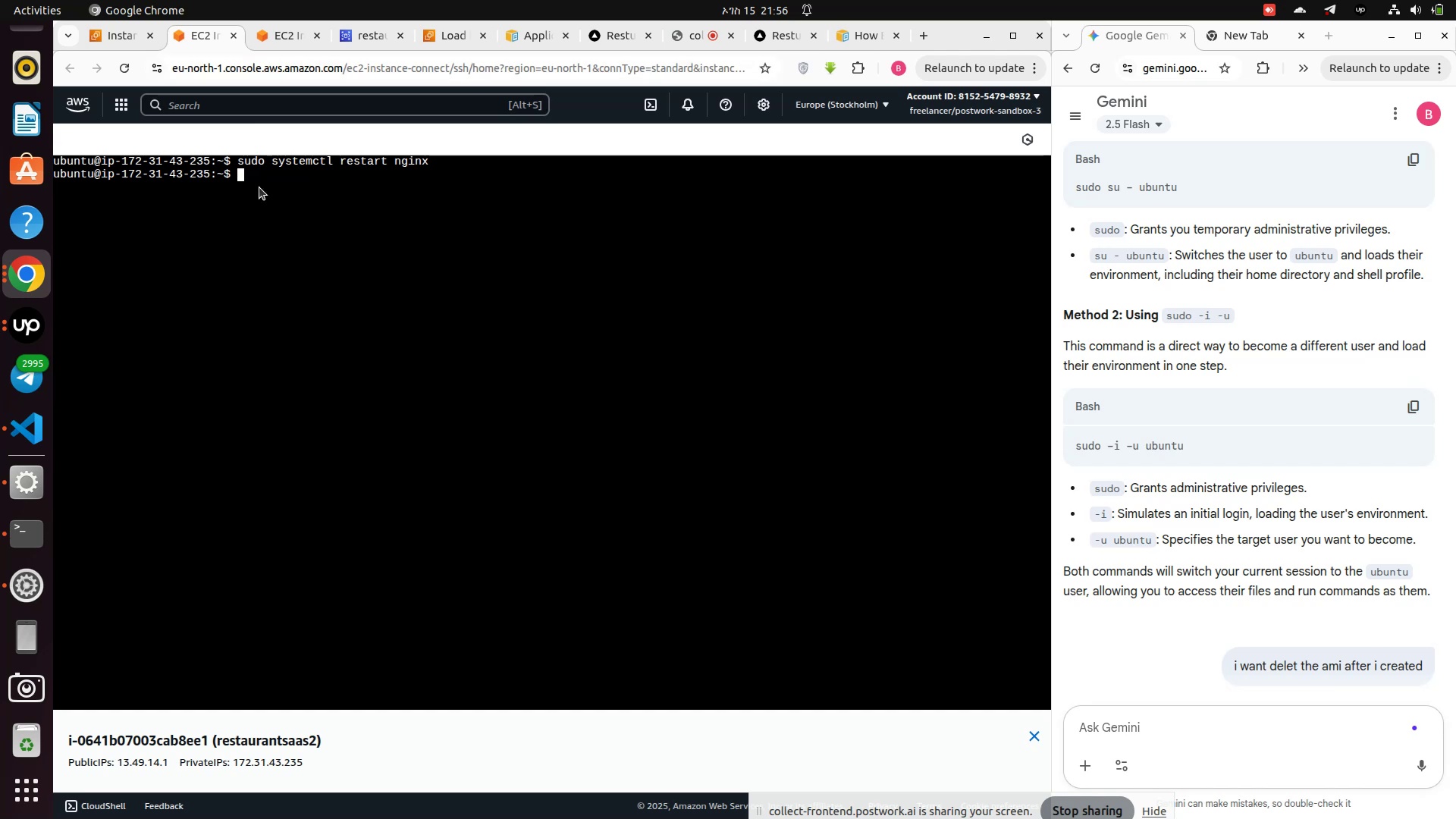 
right_click([259, 187])
 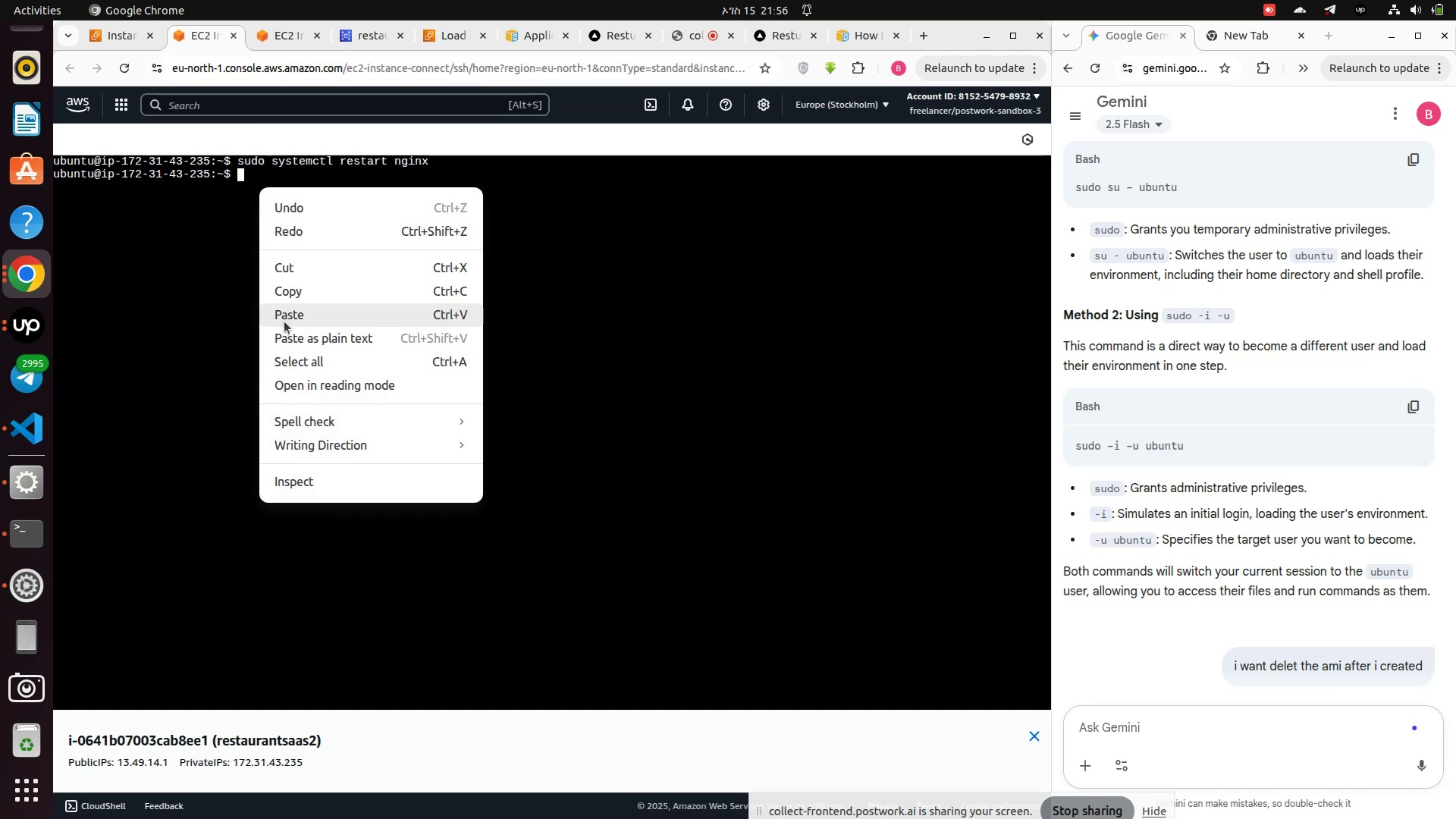 
left_click([284, 322])
 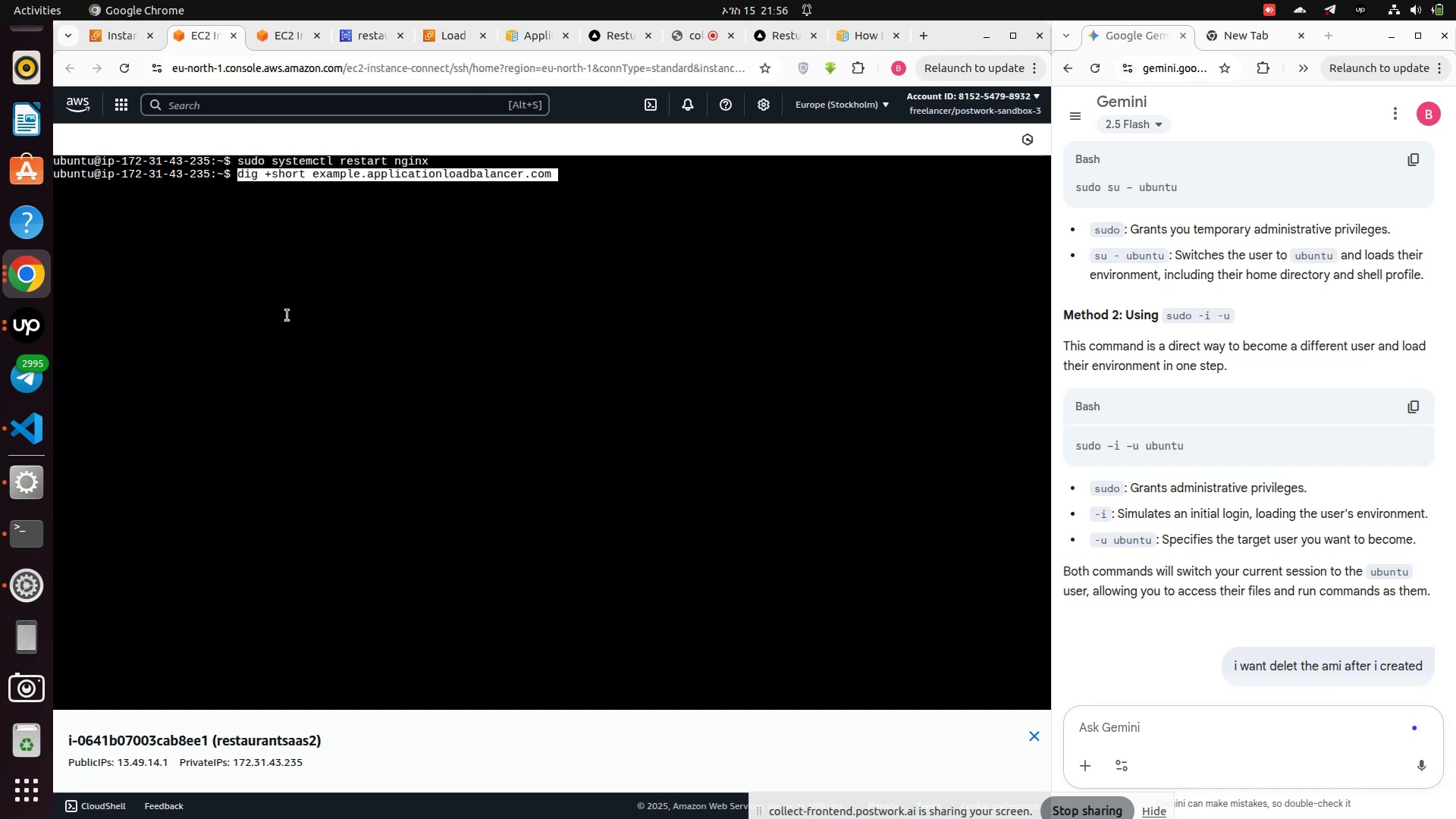 
key(Enter)
 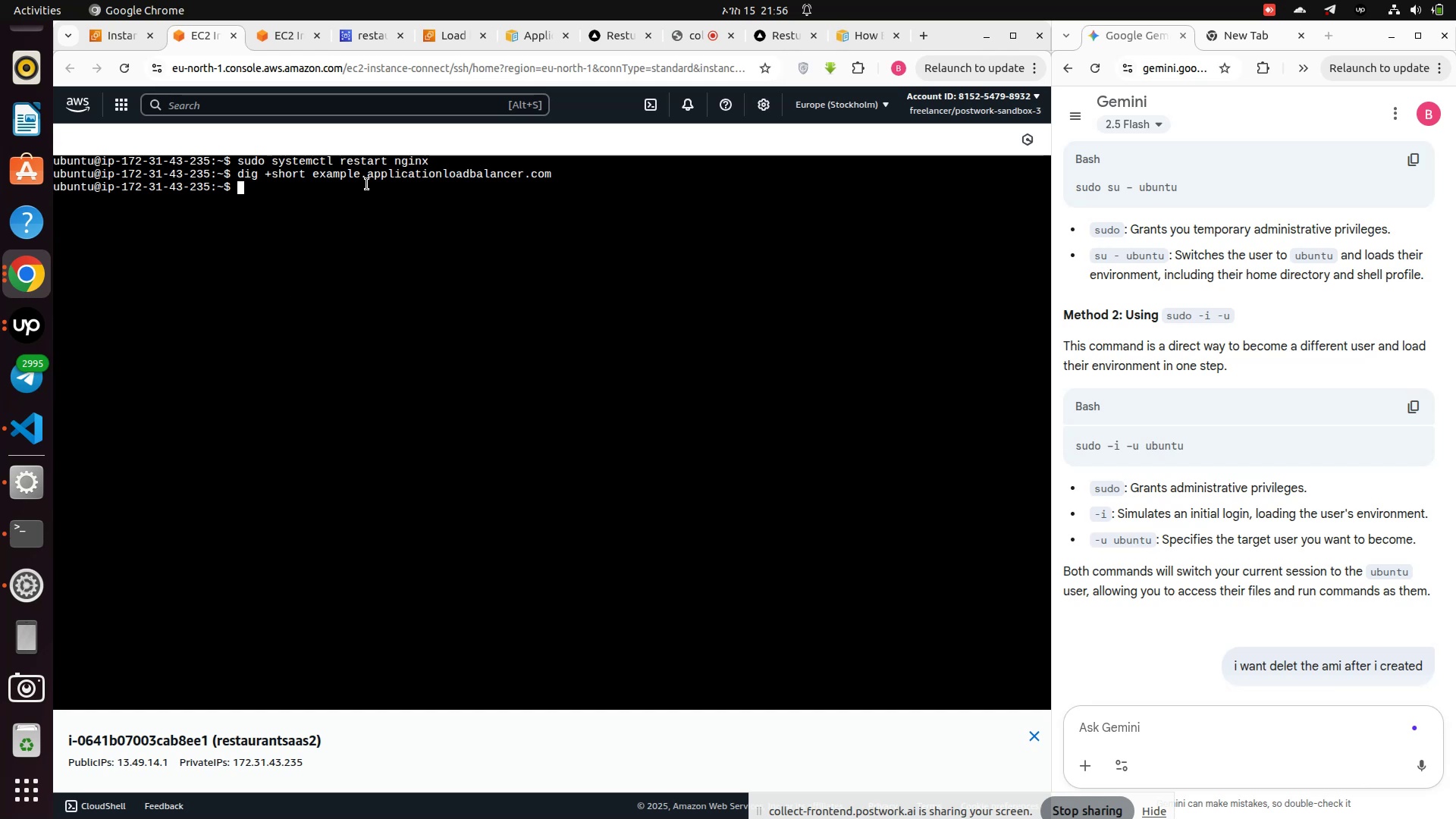 
wait(7.22)
 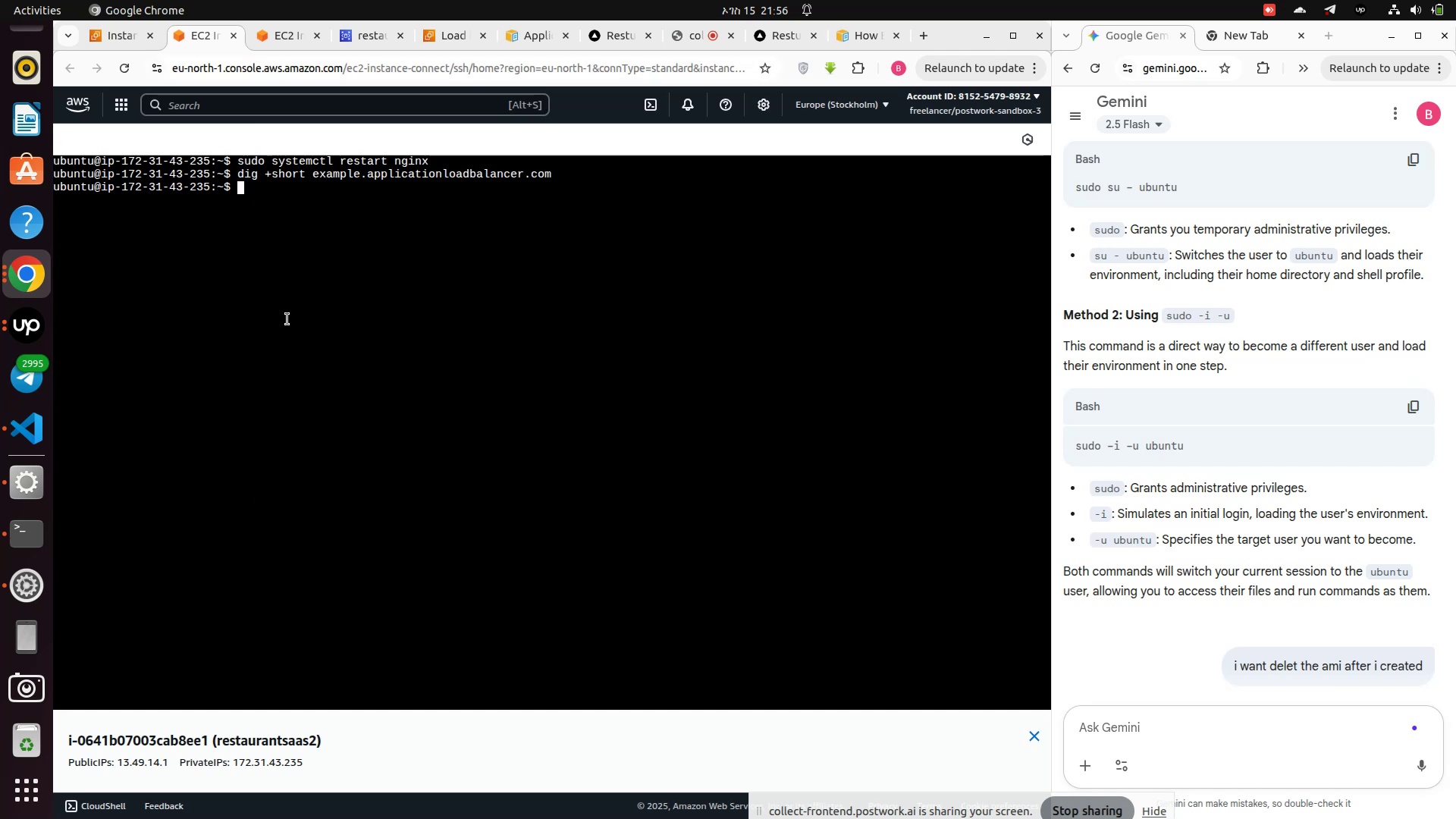 
key(ArrowUp)
 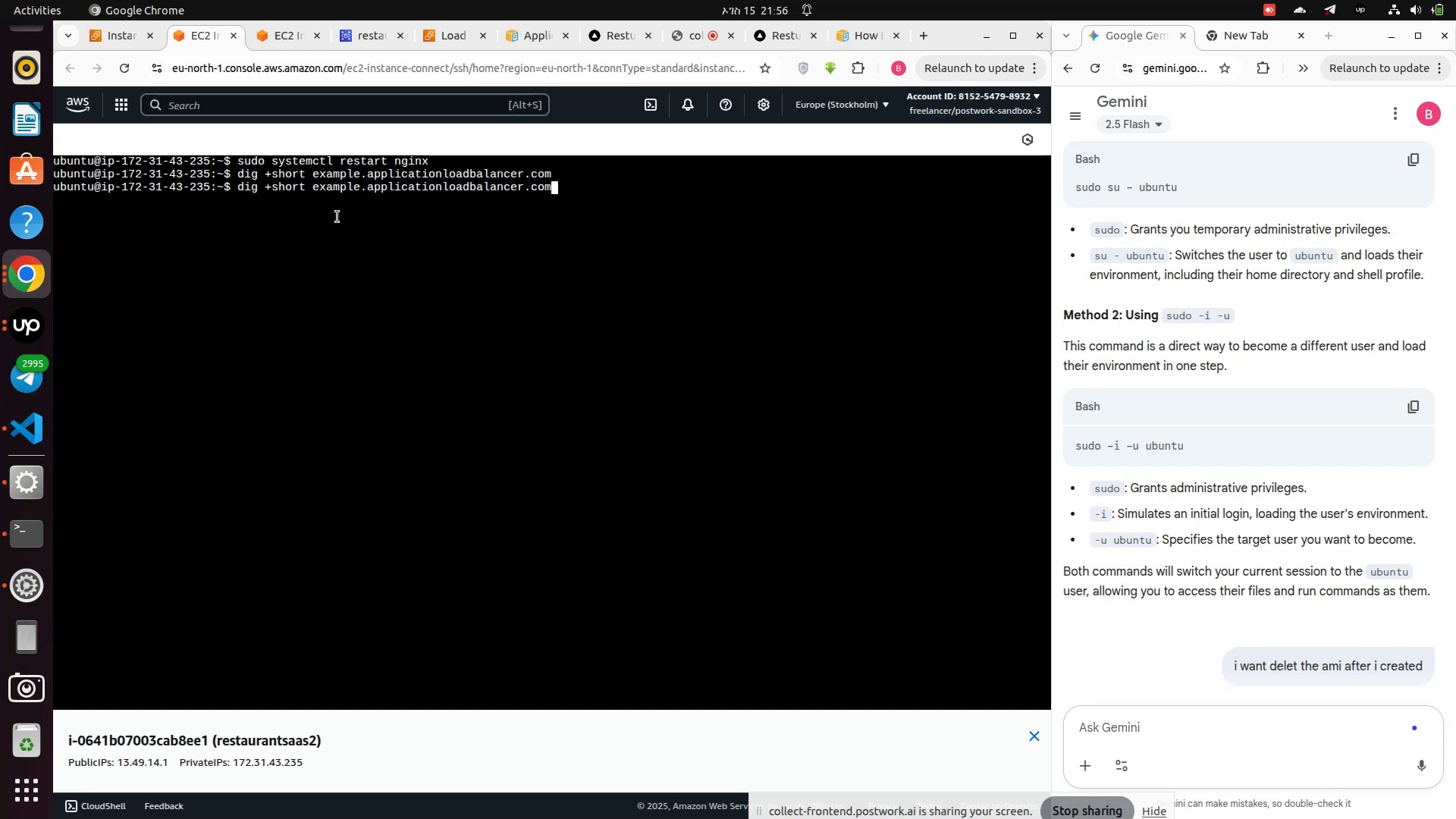 
hold_key(key=Backspace, duration=1.17)
 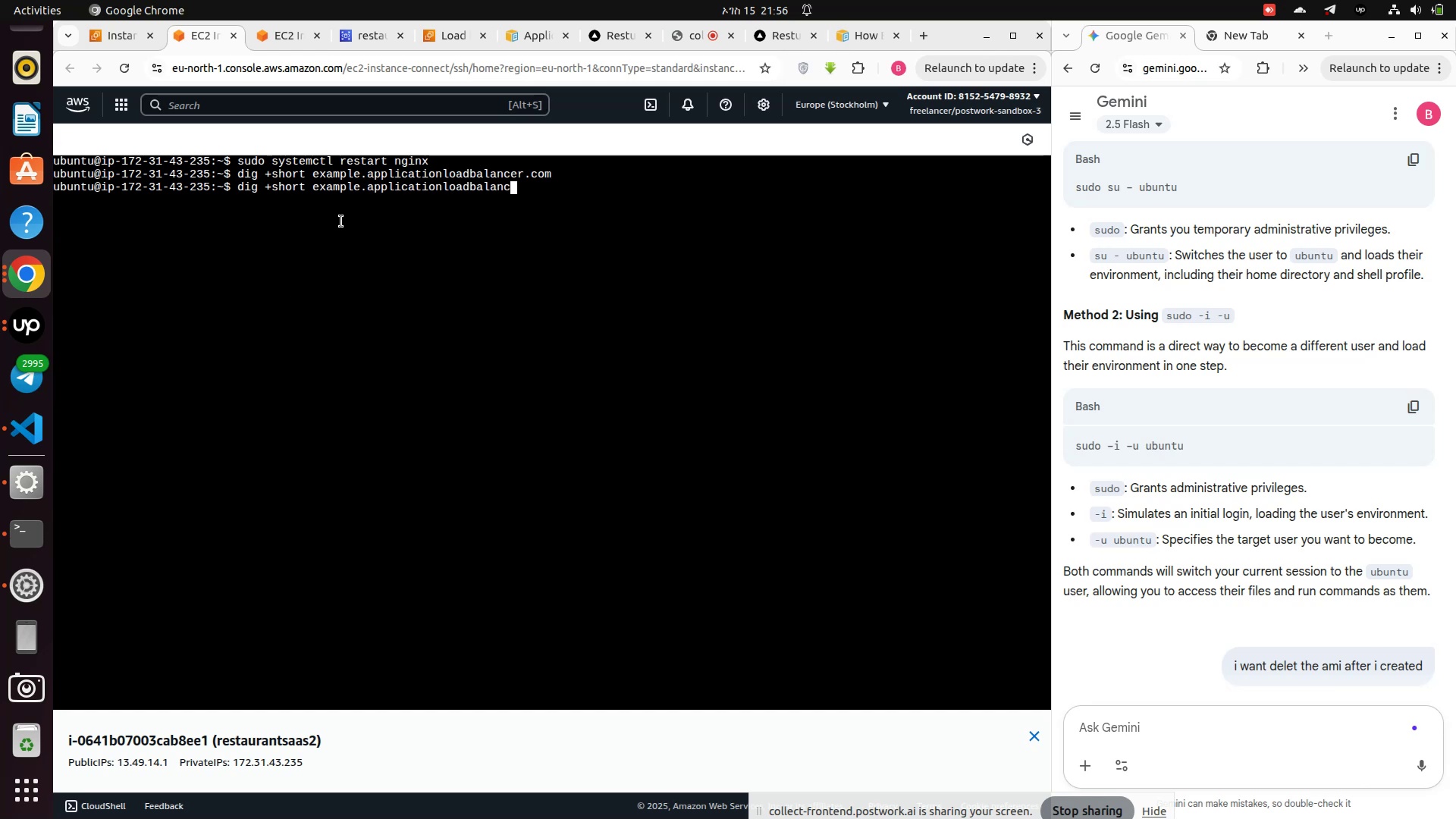 
key(Backspace)
 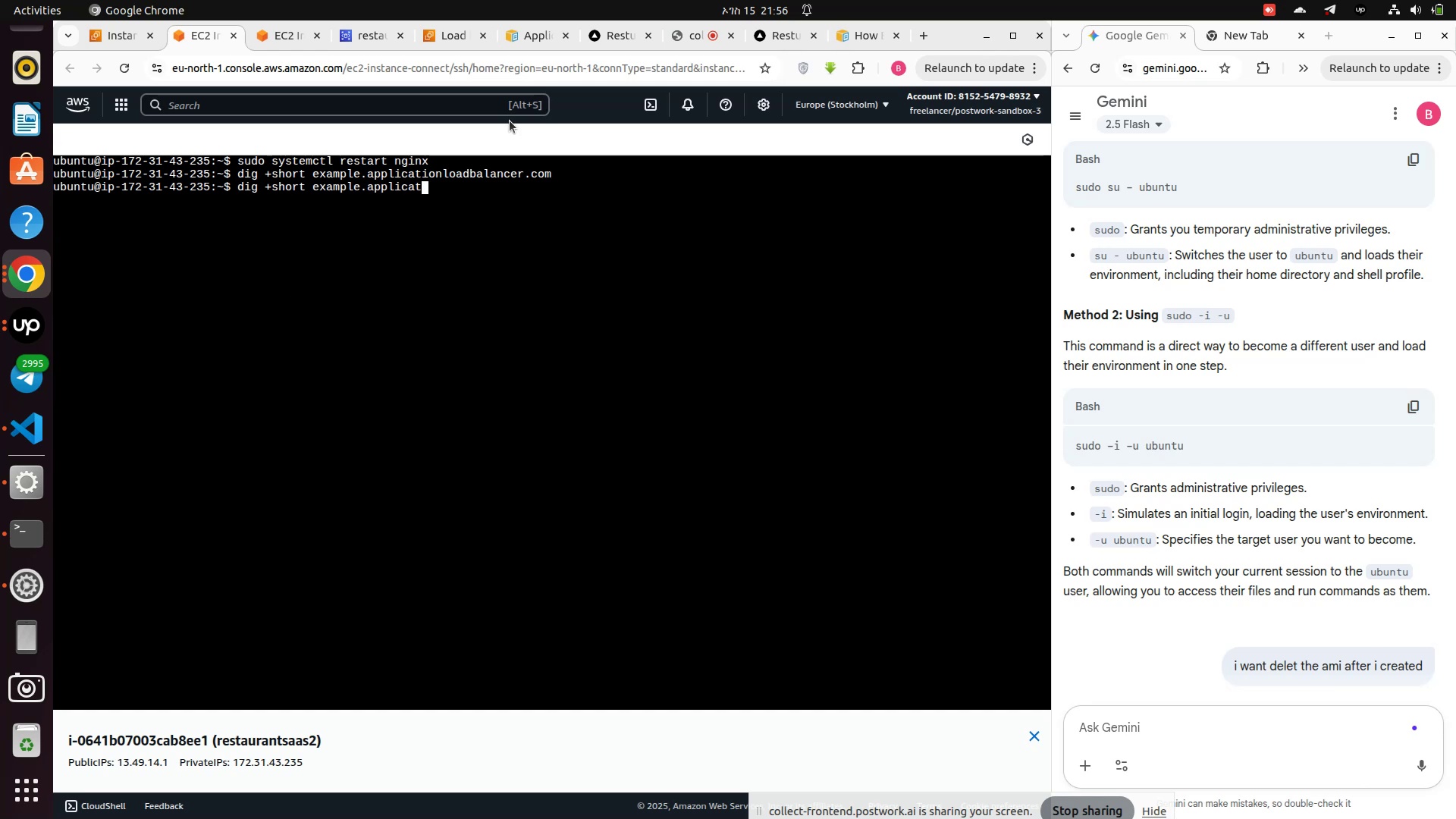 
key(Backspace)
 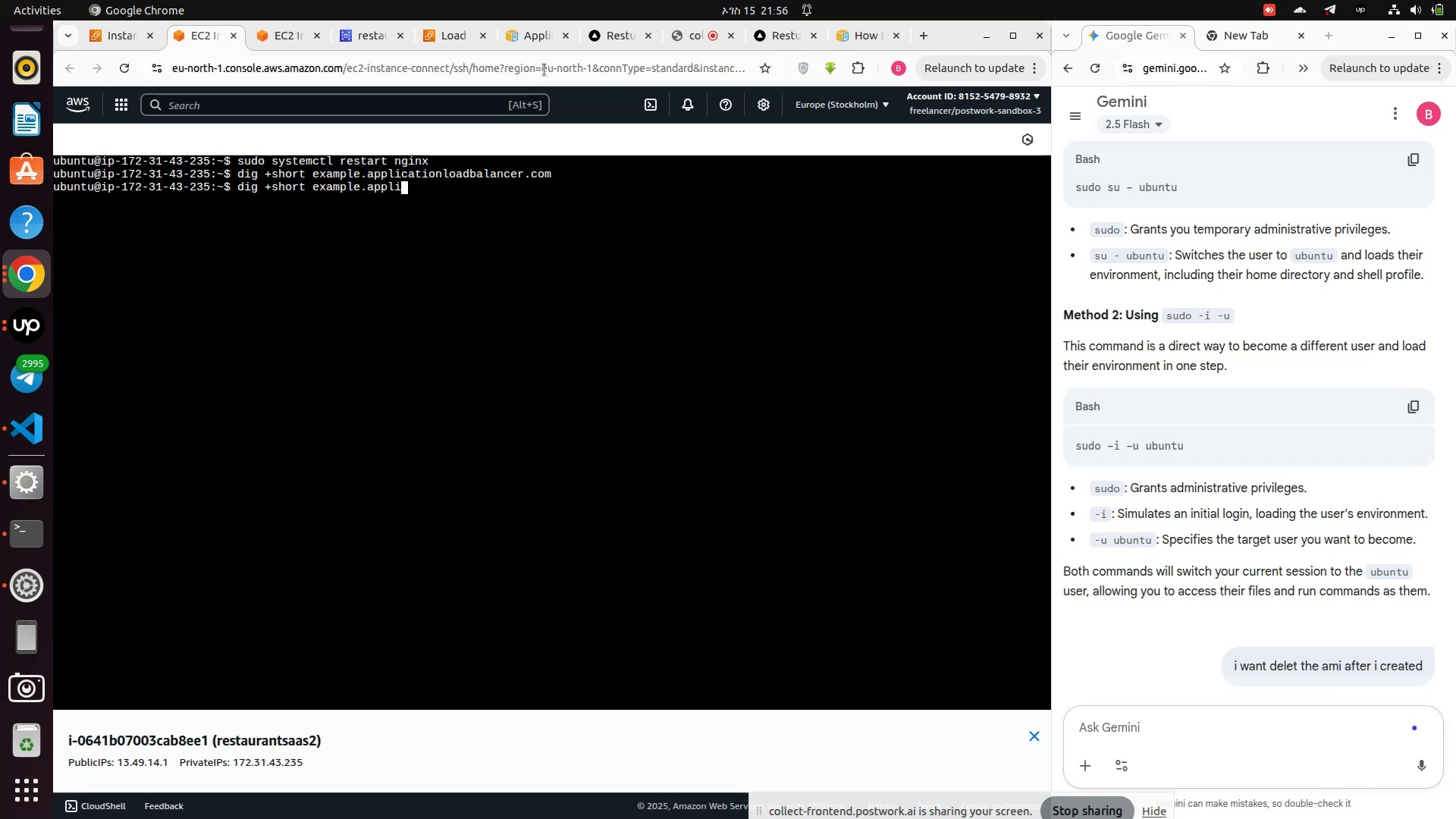 
key(Backspace)
 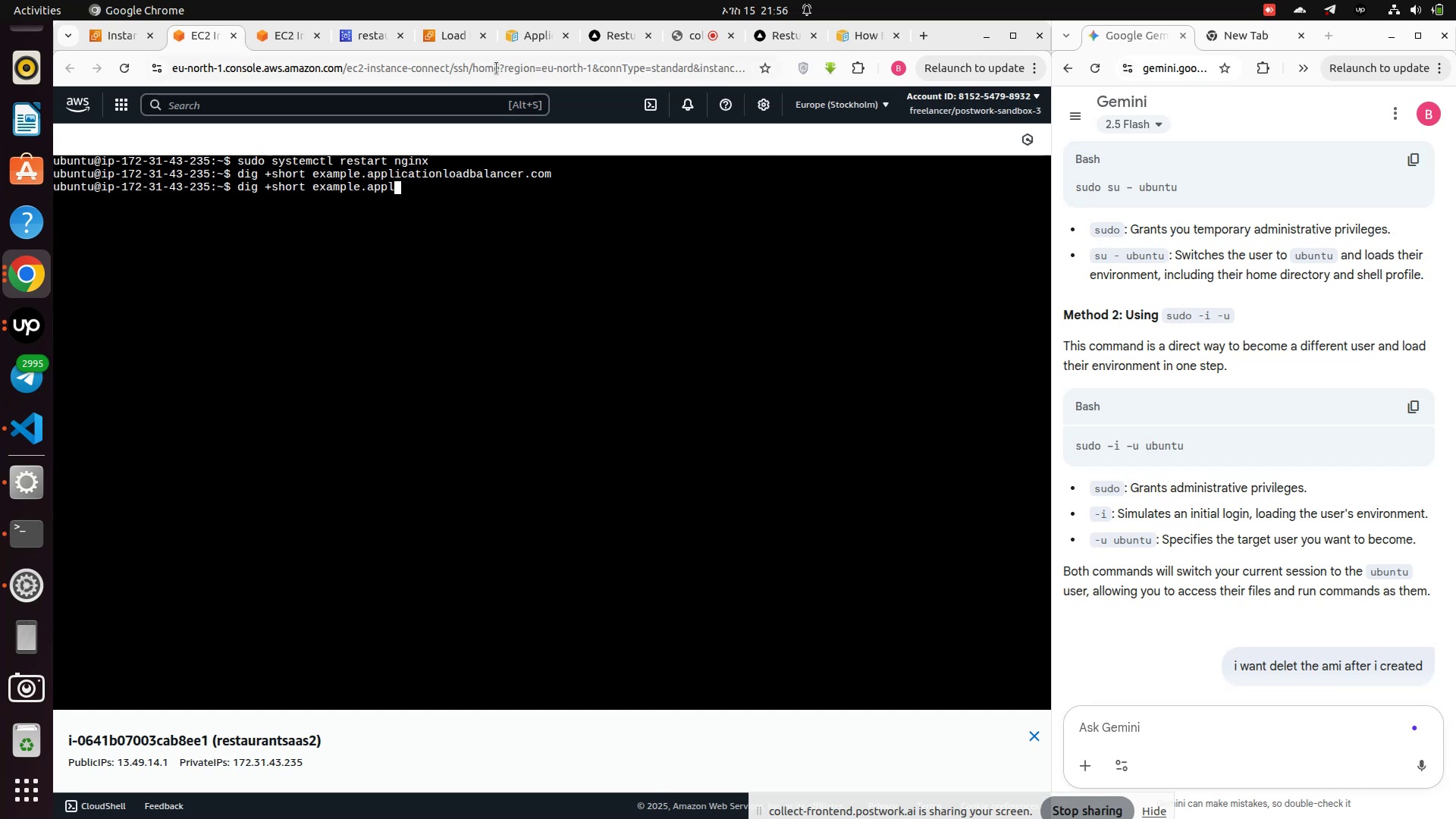 
key(Backspace)
 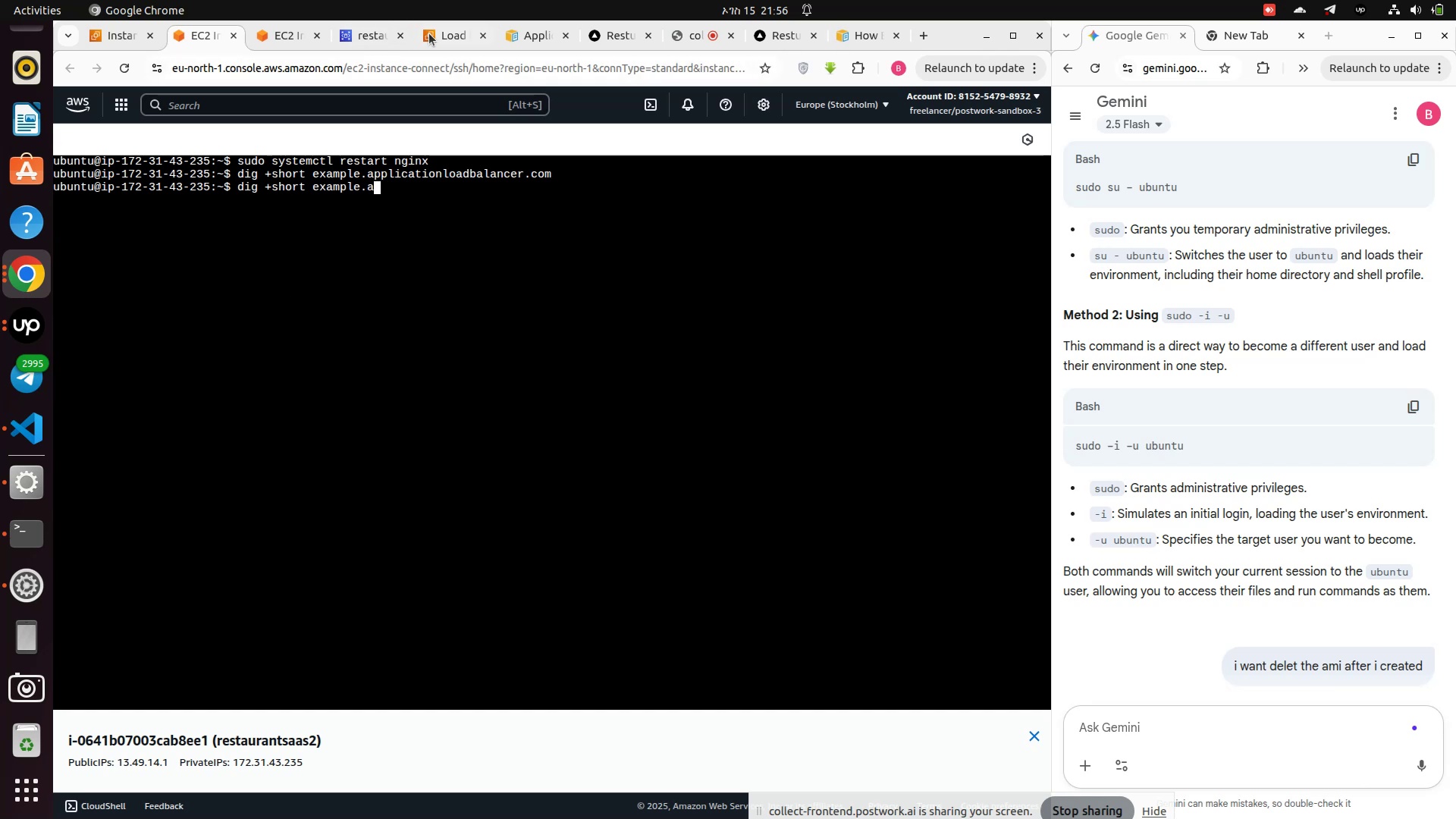 
left_click([429, 33])
 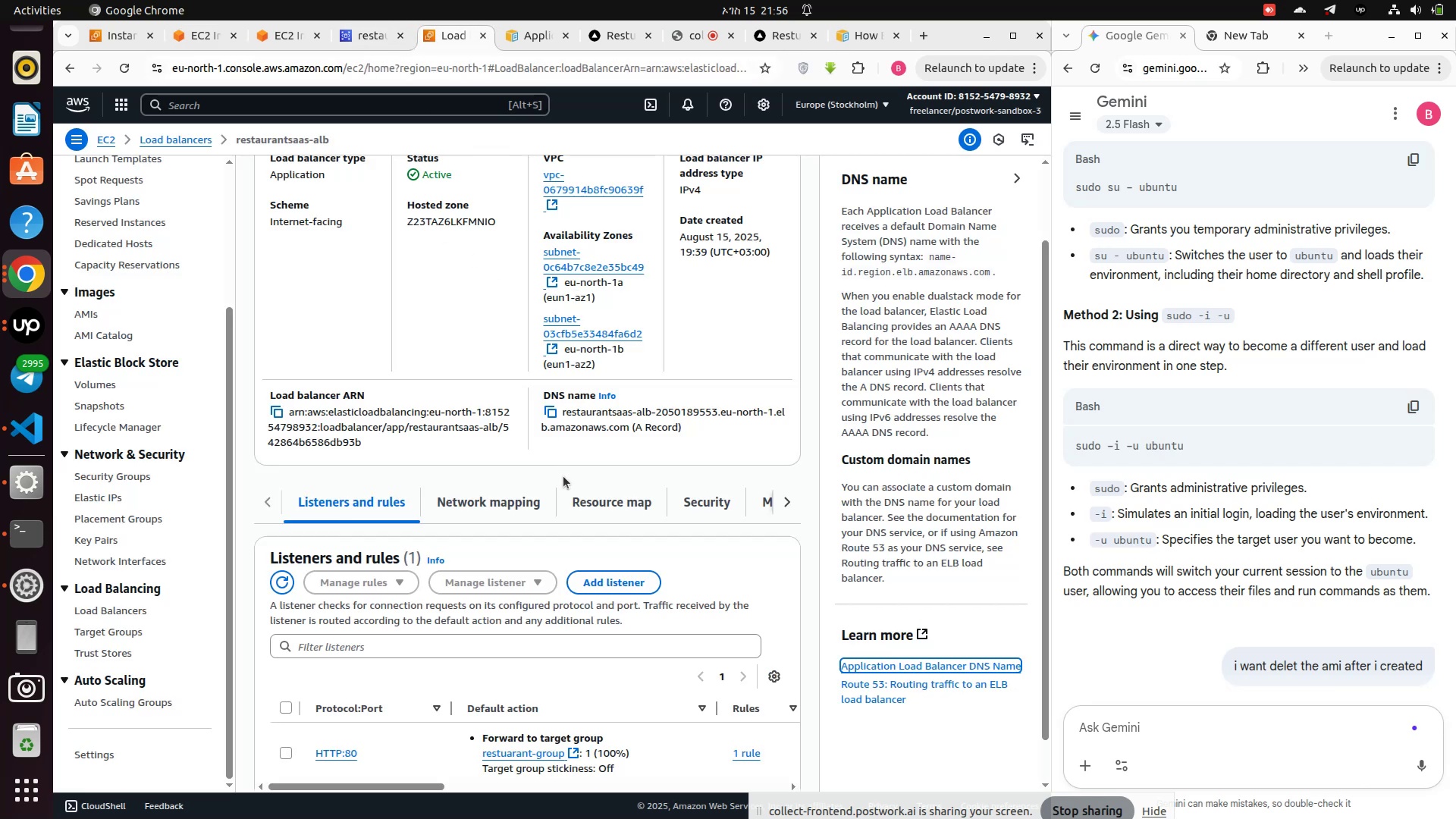 
scroll: coordinate [552, 374], scroll_direction: up, amount: 2.0
 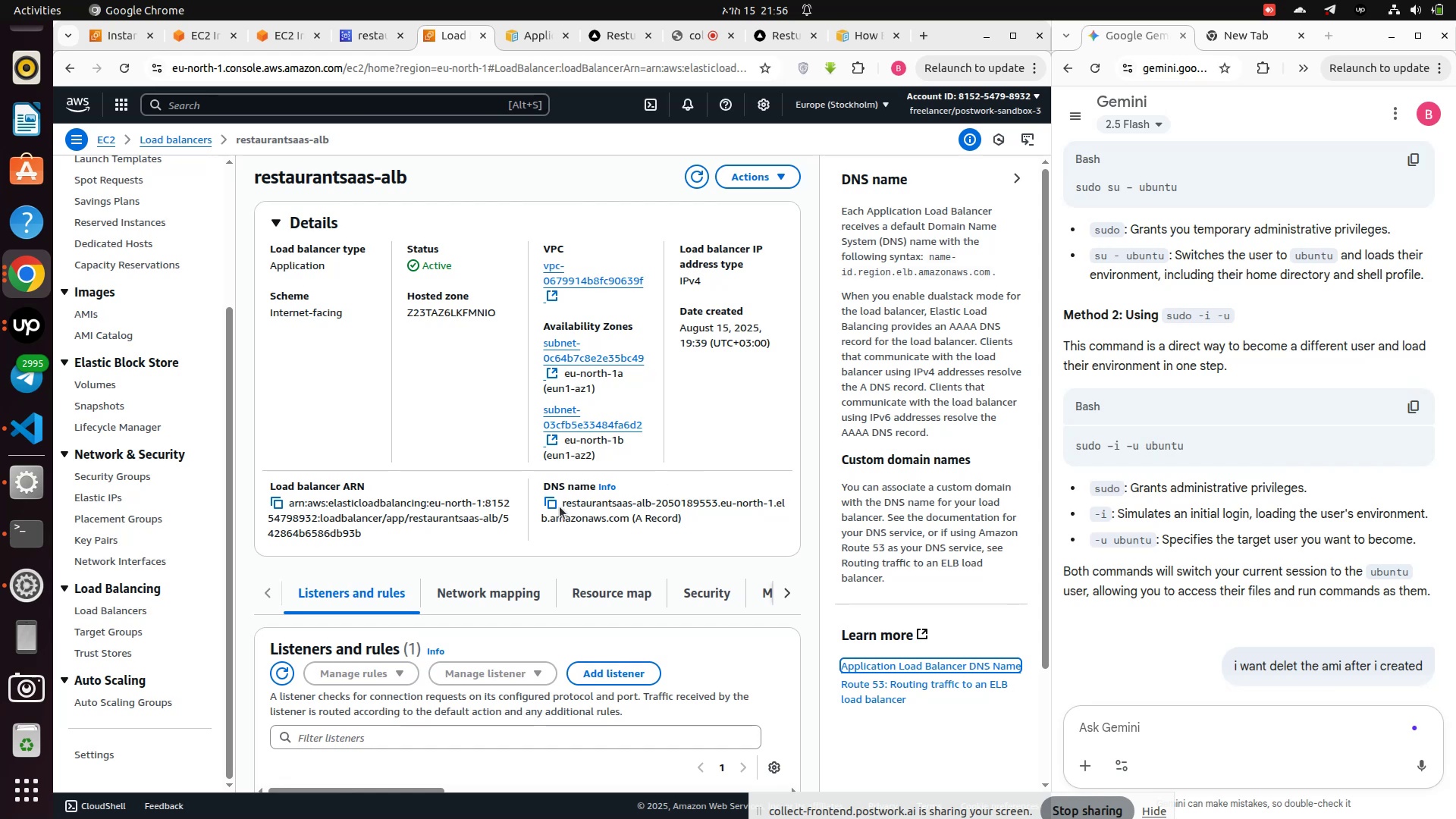 
left_click([556, 507])
 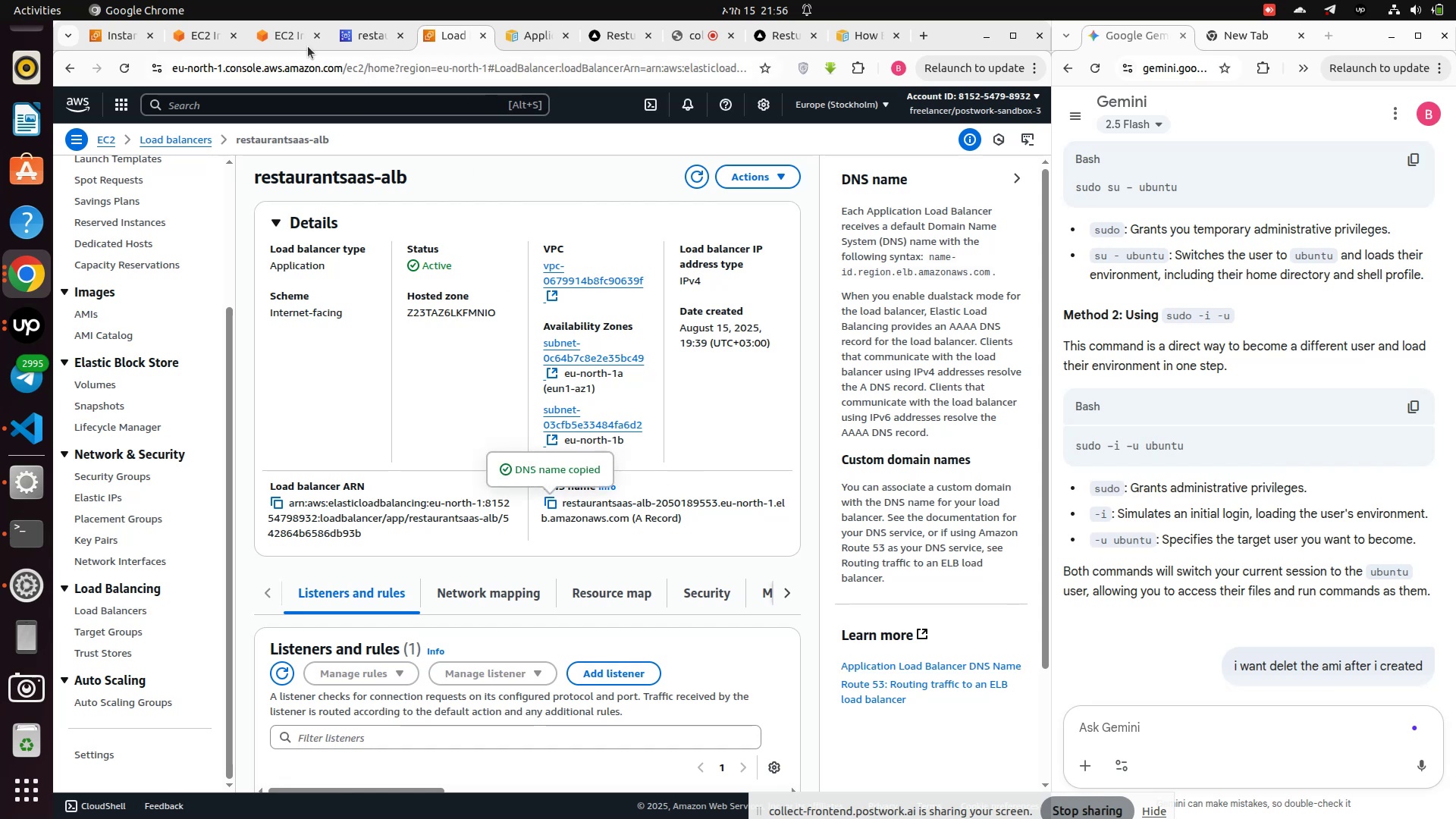 
left_click([287, 40])
 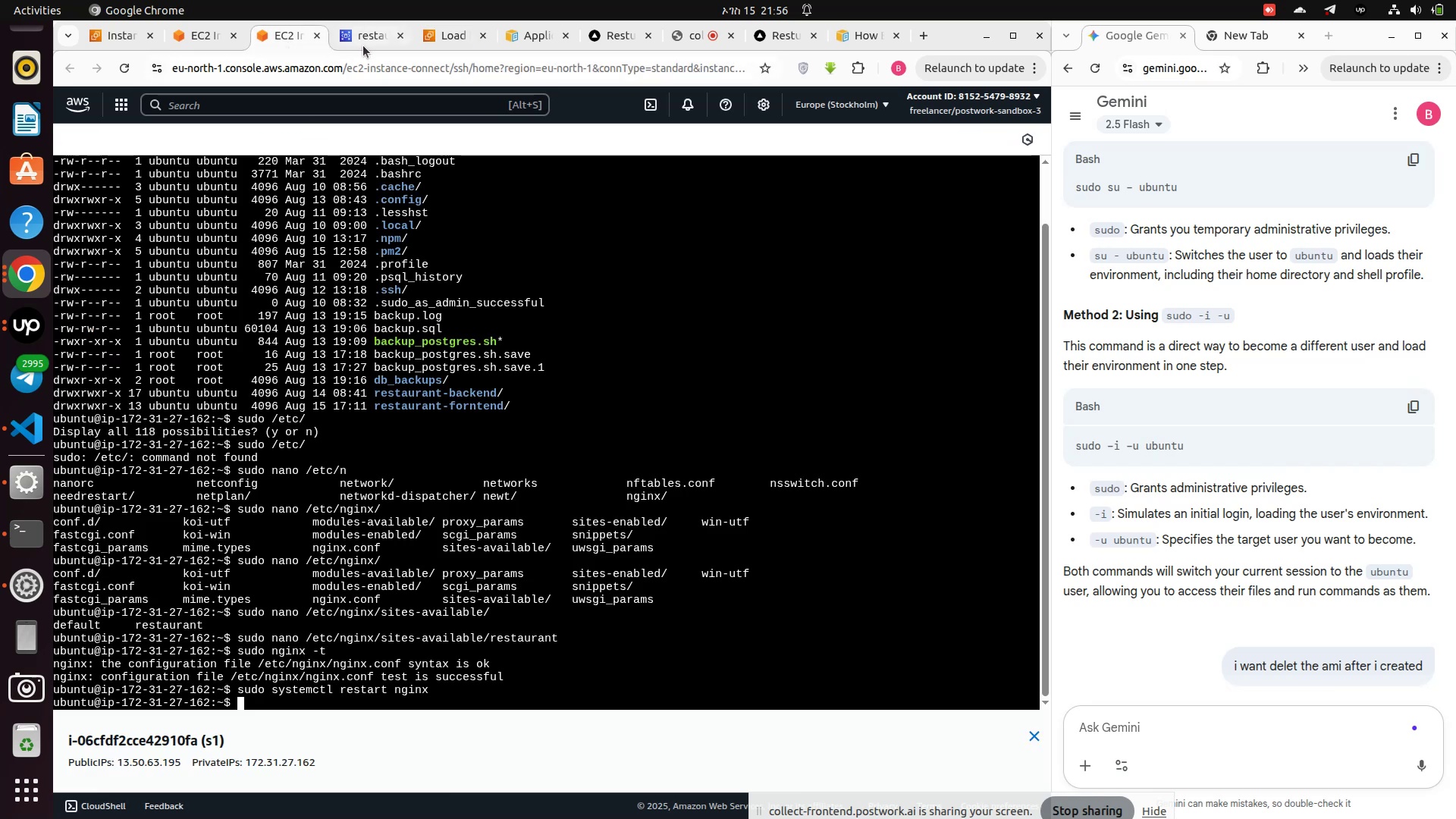 
left_click([368, 36])
 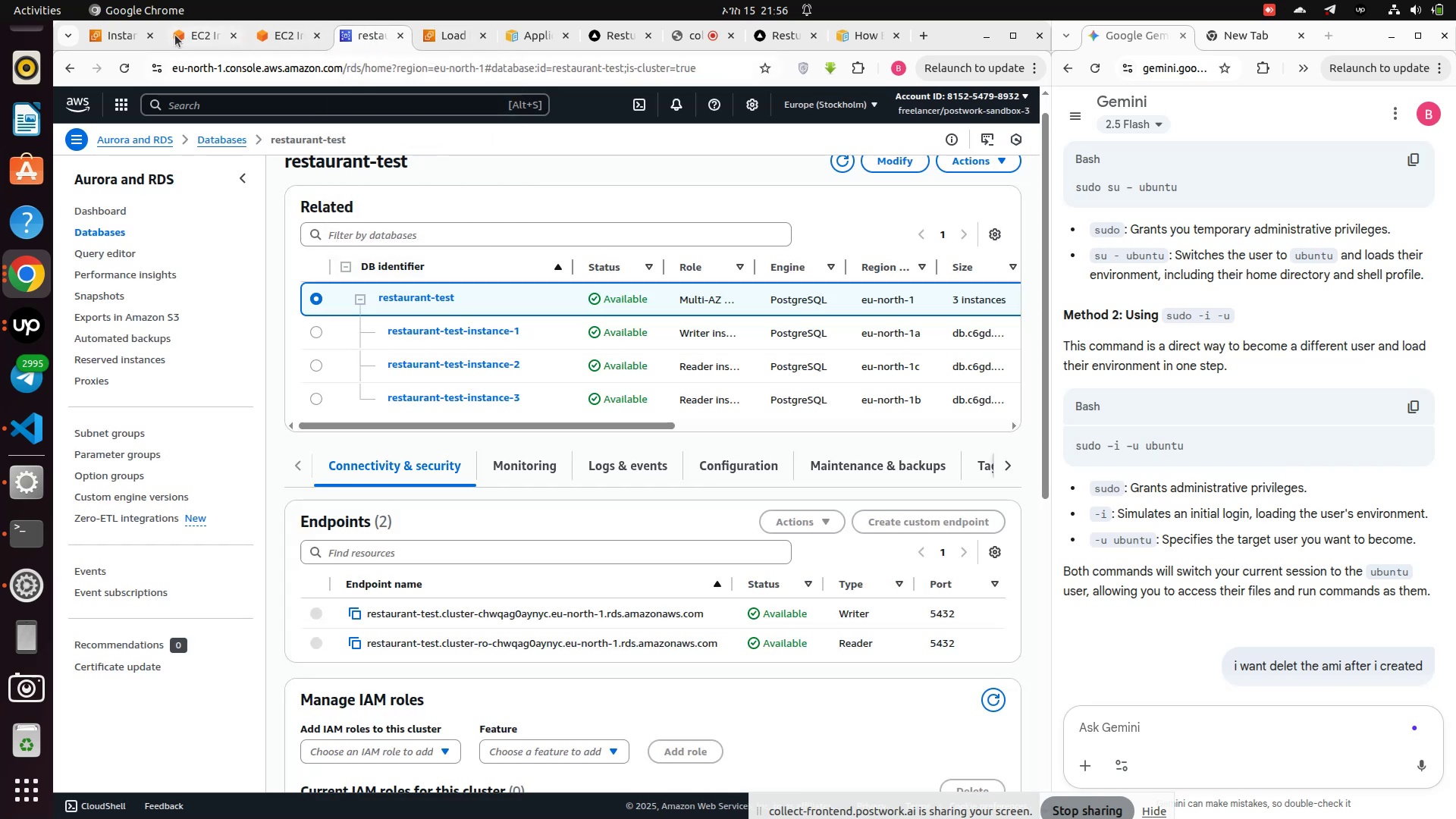 
left_click([177, 33])
 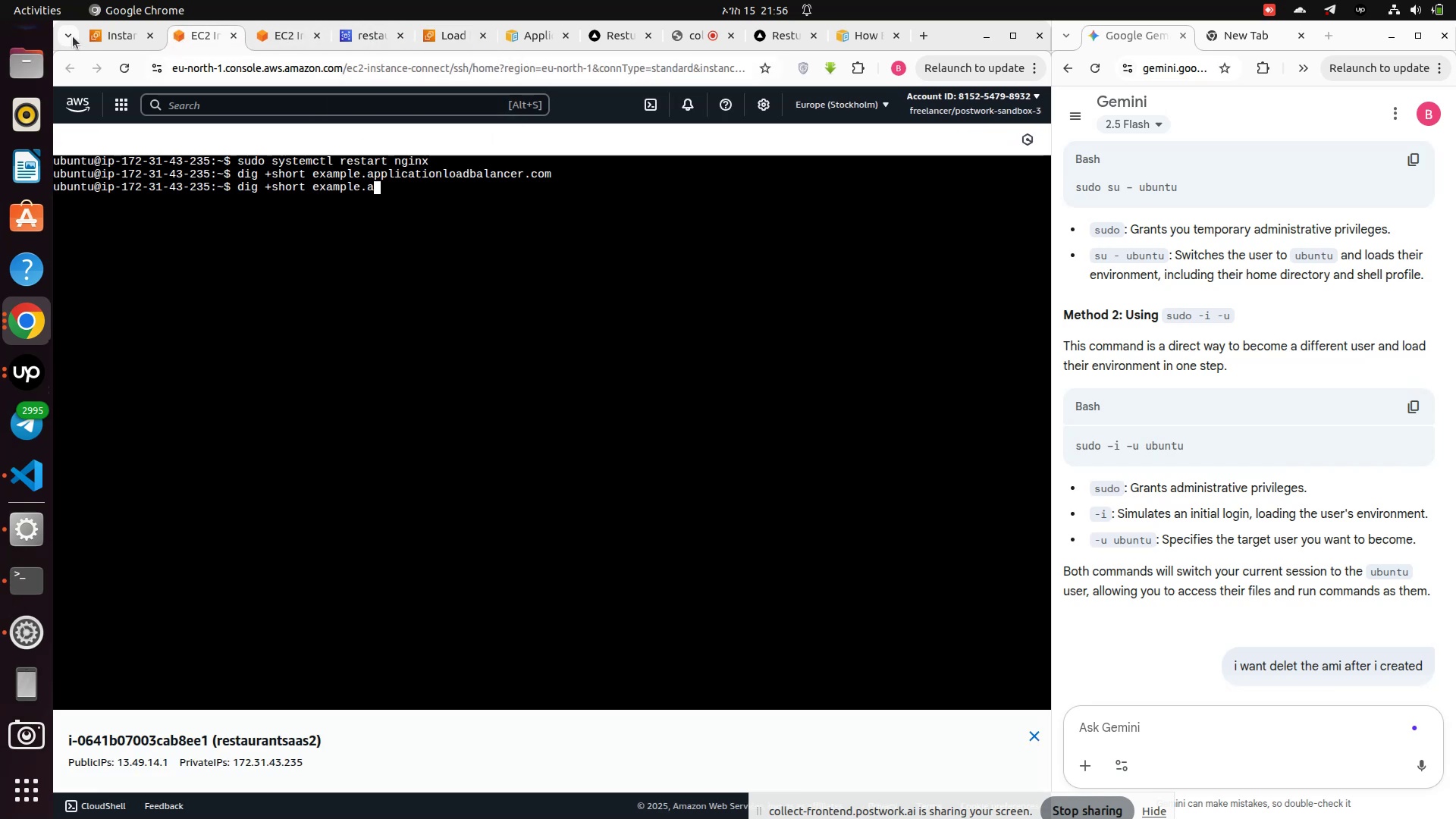 
left_click([99, 36])
 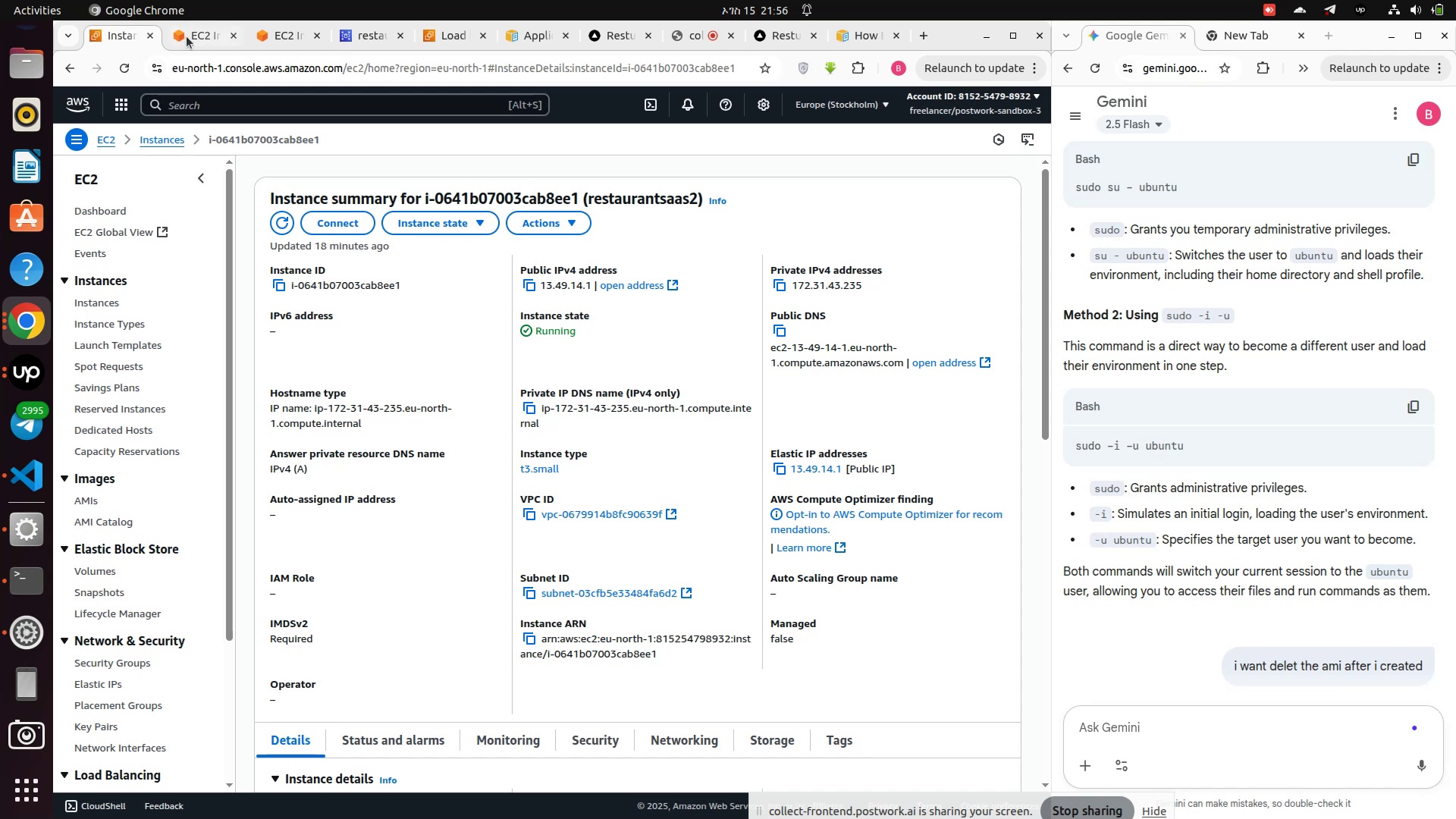 
left_click([187, 36])
 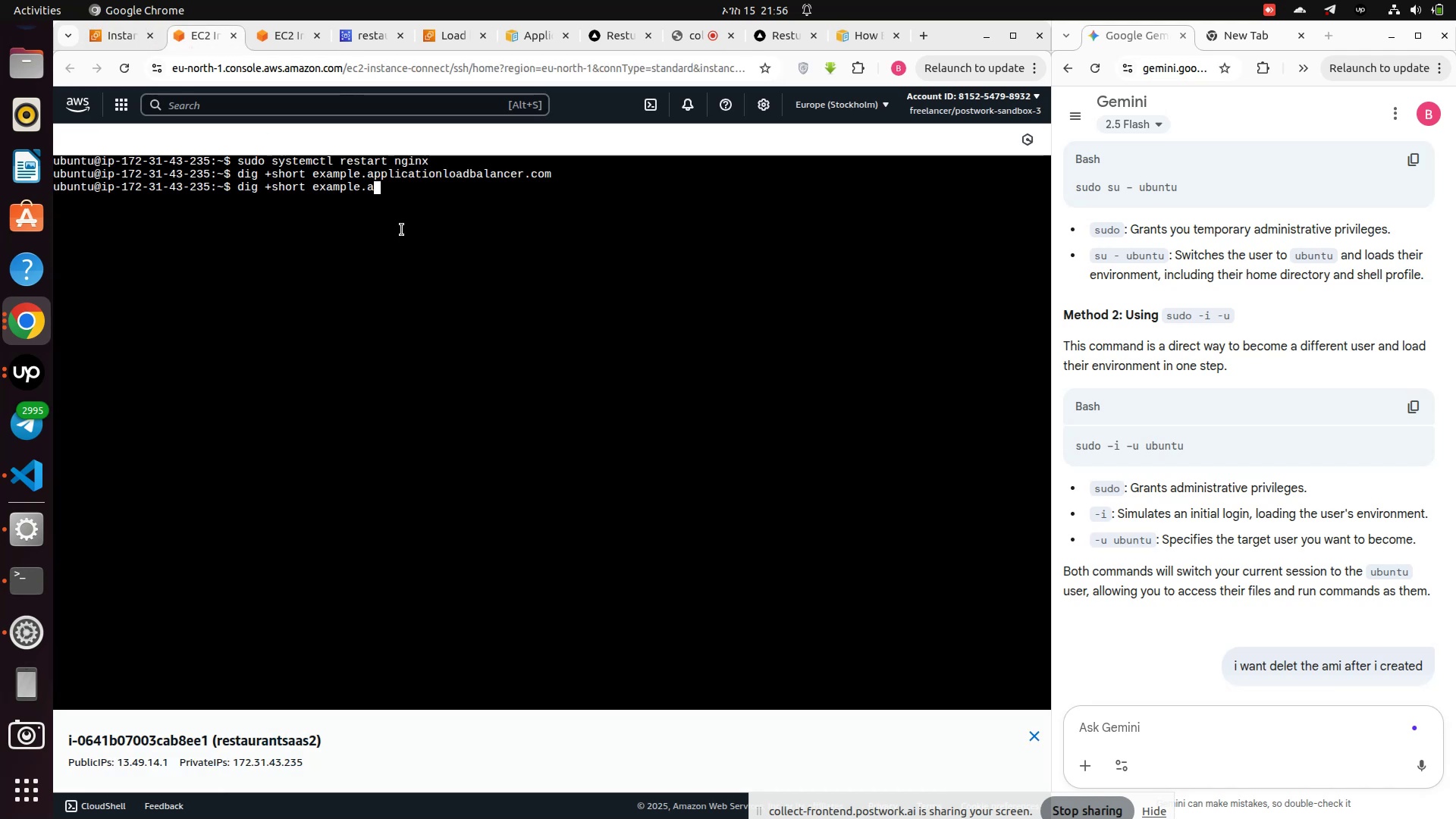 
key(Backspace)
 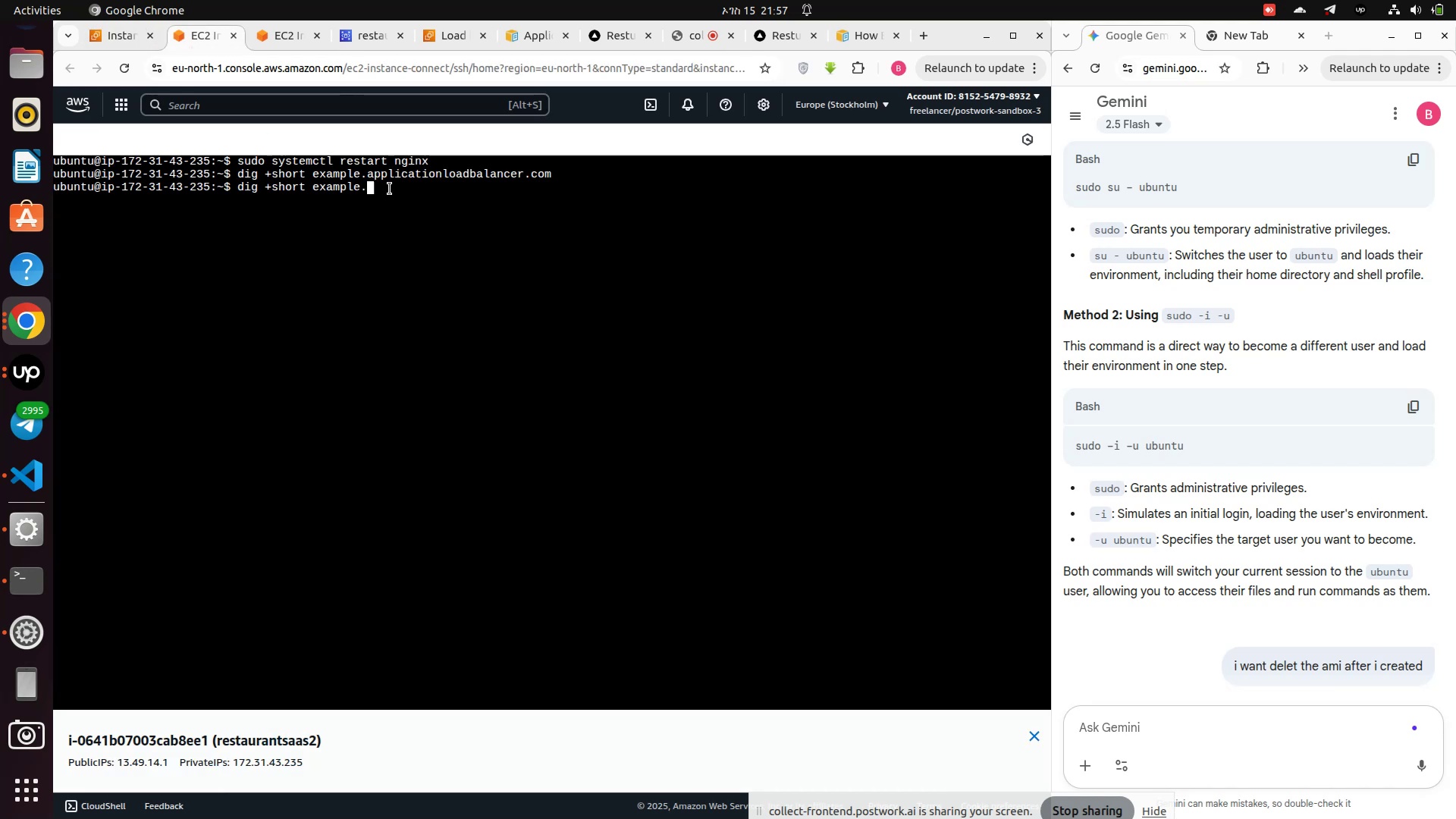 
key(Backspace)
 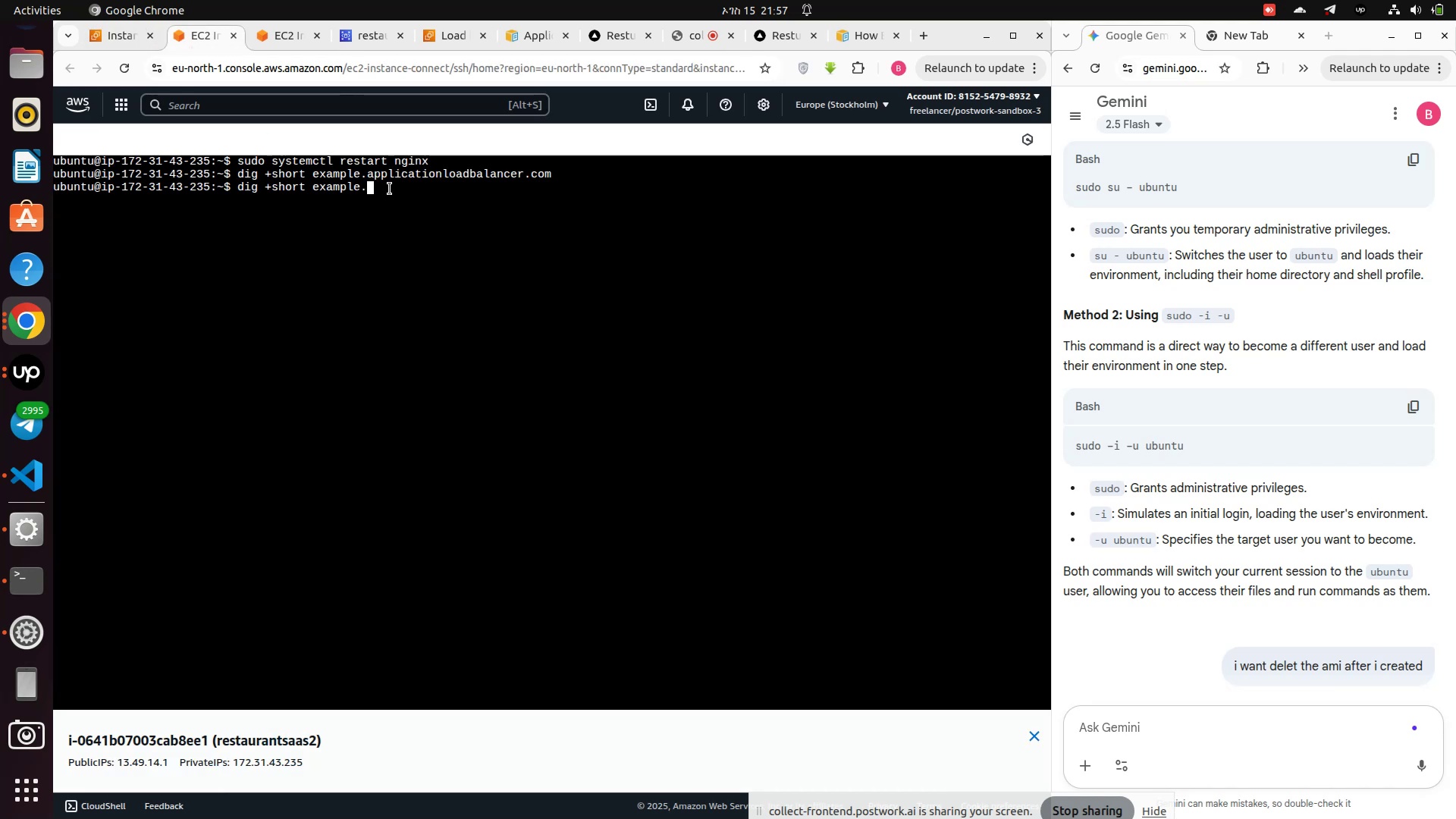 
key(Backspace)
 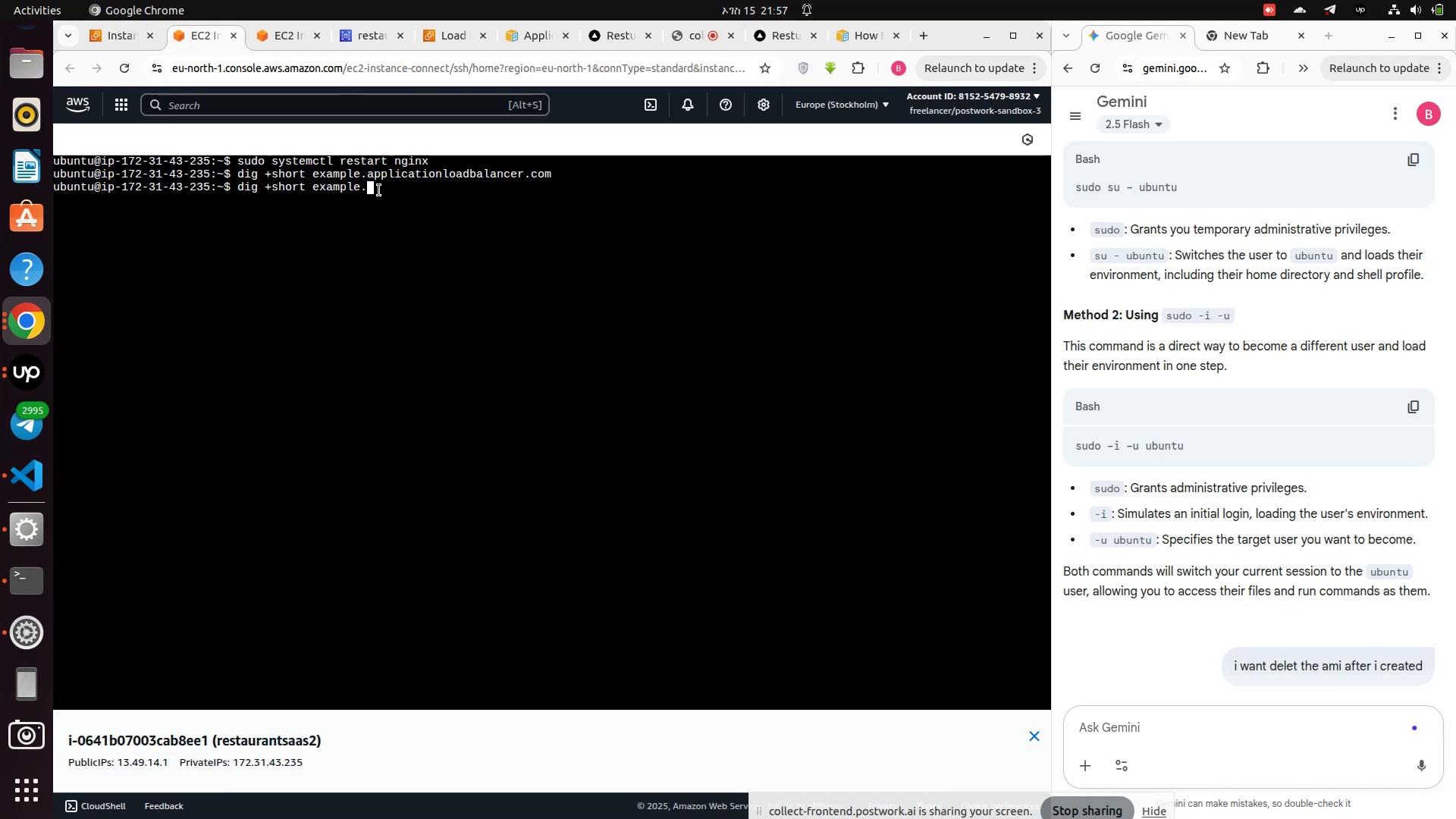 
key(Backspace)
 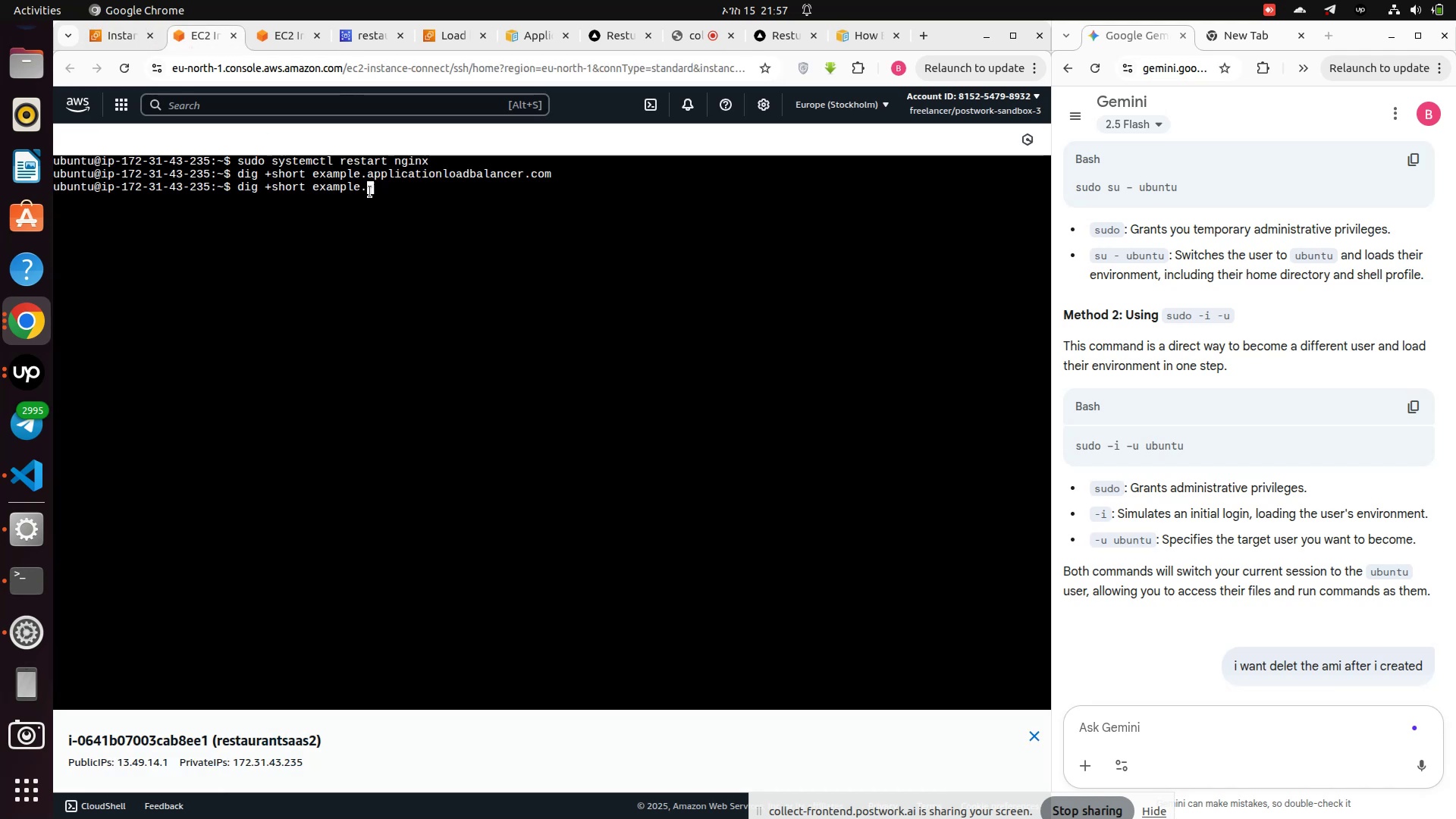 
key(Backspace)
 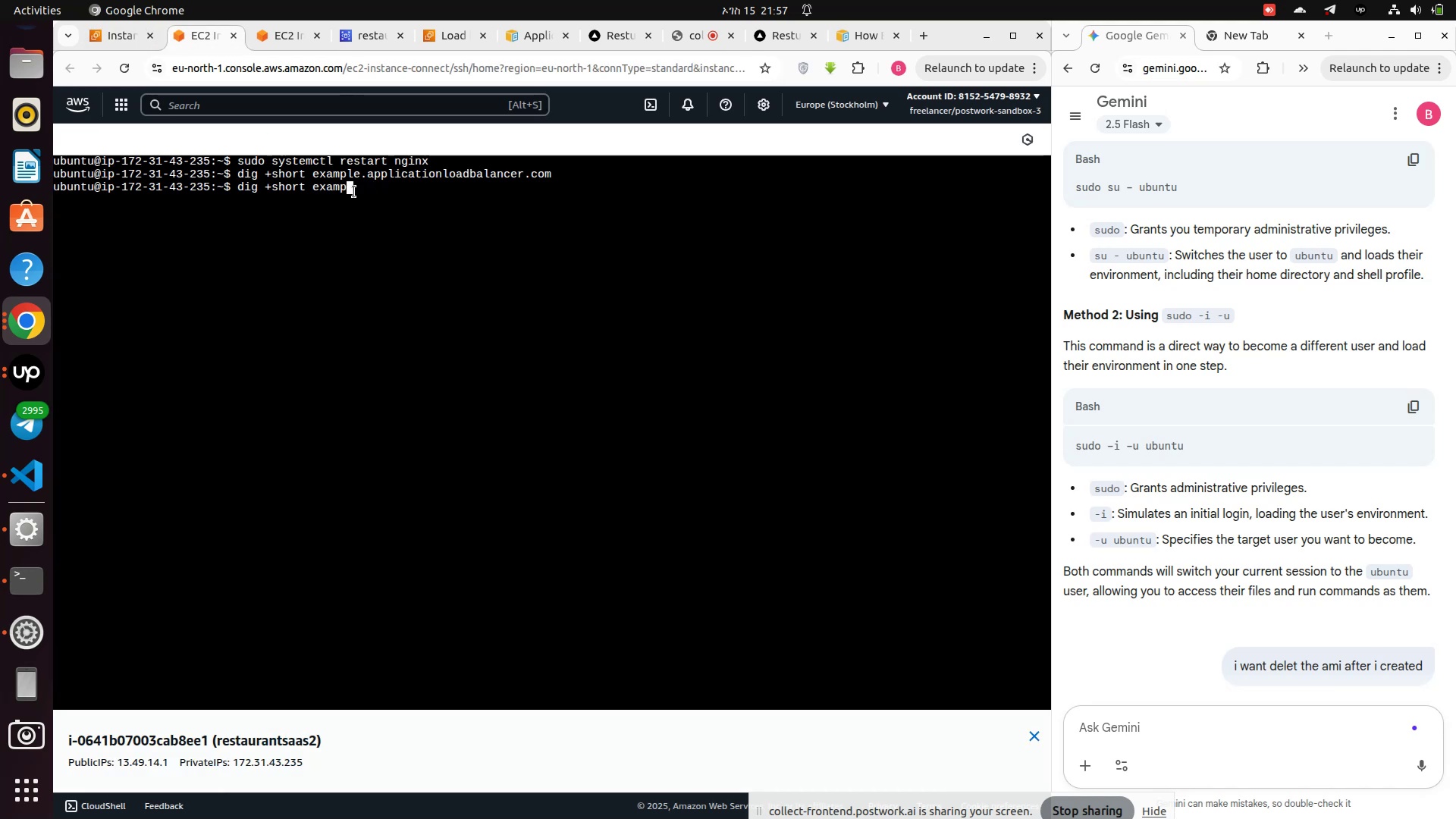 
key(Backspace)
 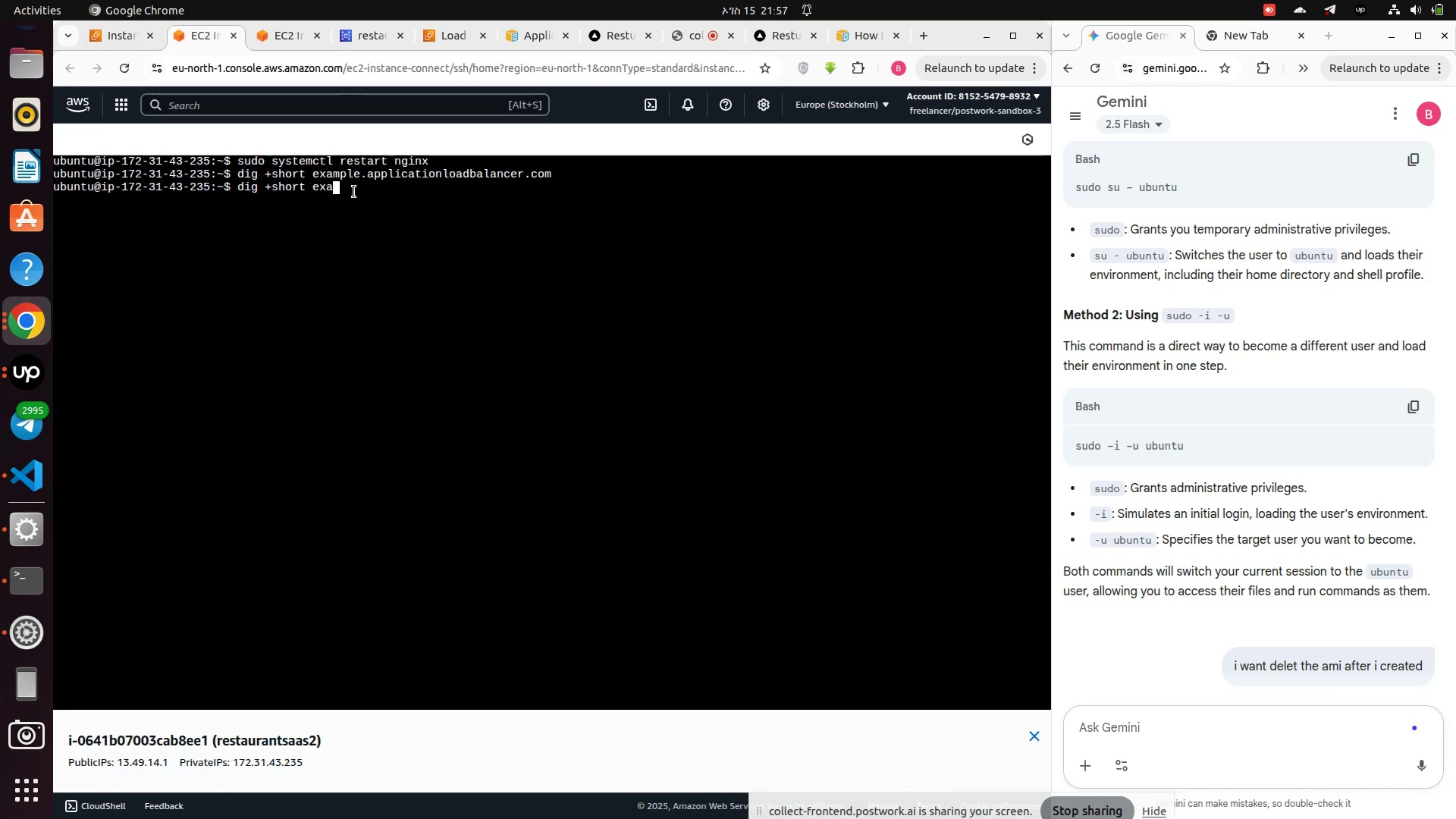 
key(Backspace)
 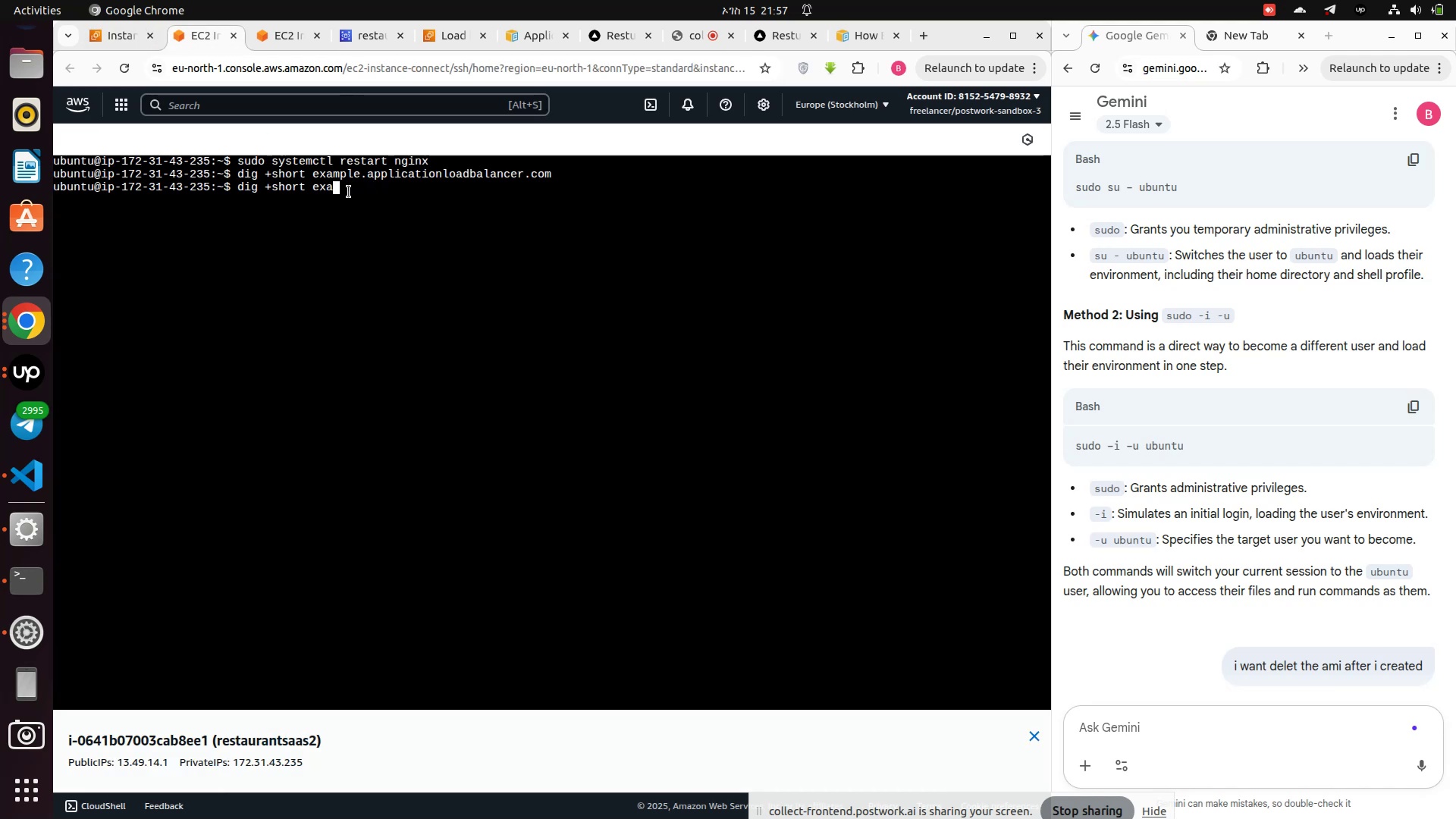 
key(Backspace)
 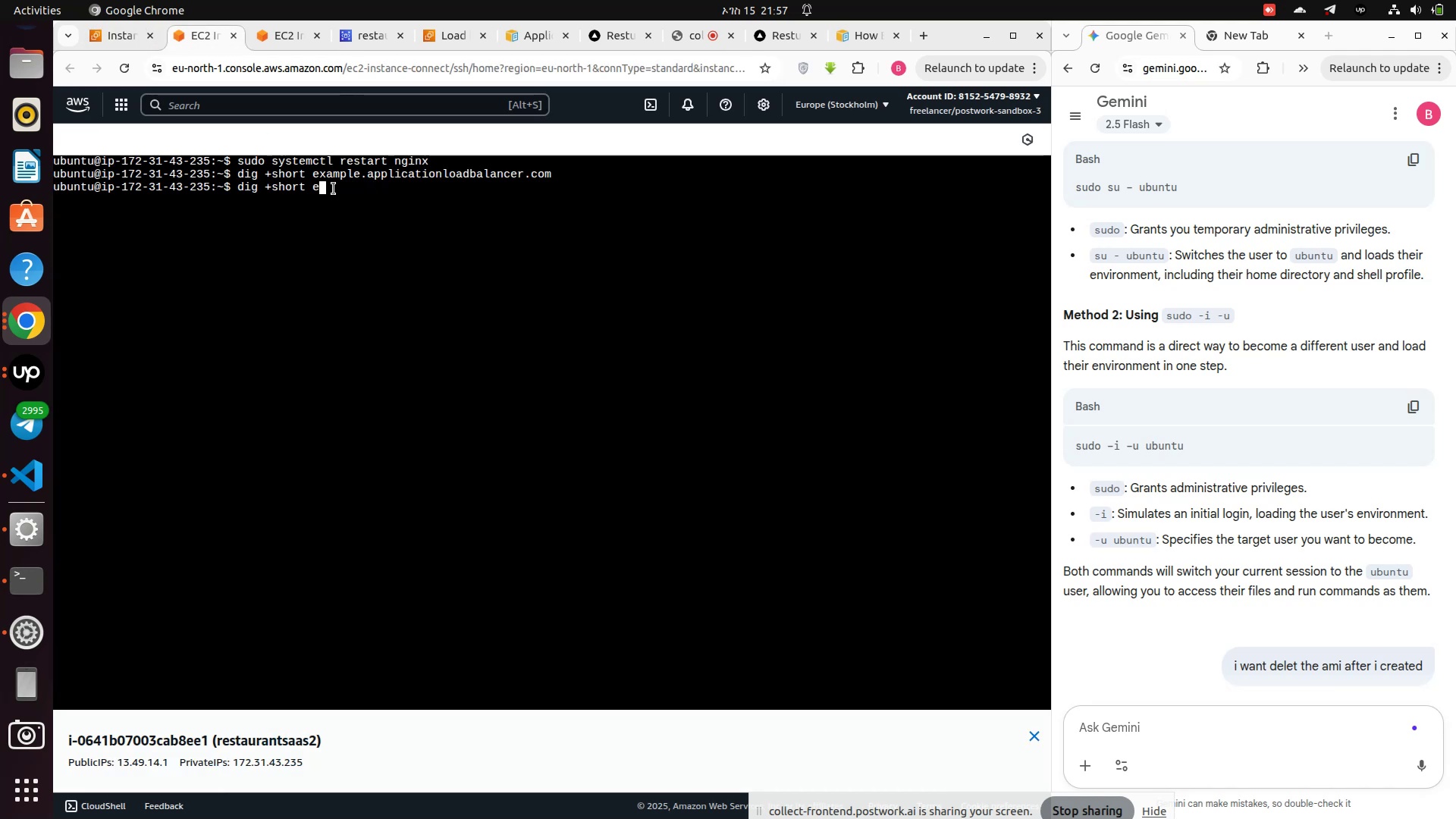 
key(Backspace)
 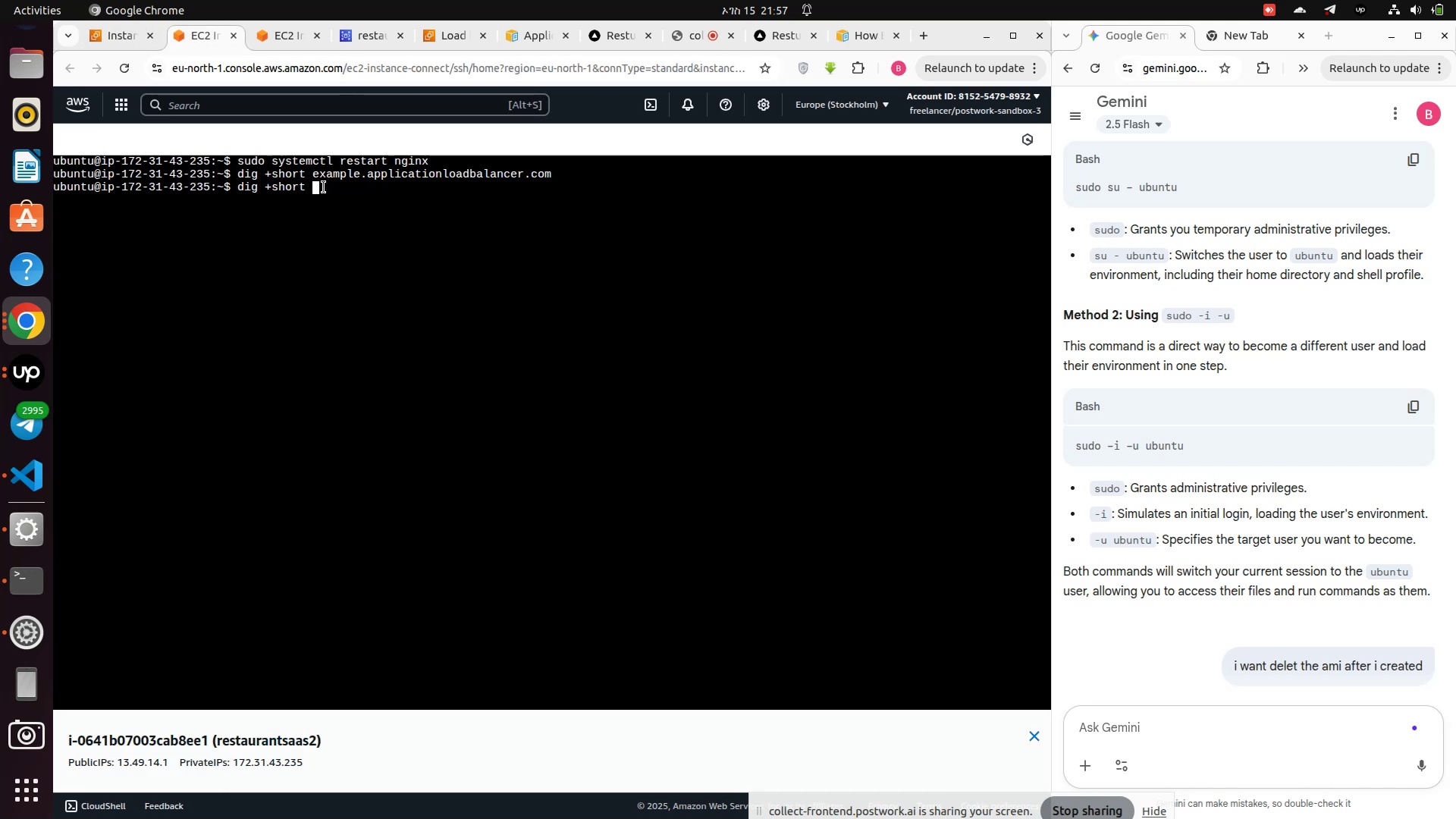 
right_click([324, 187])
 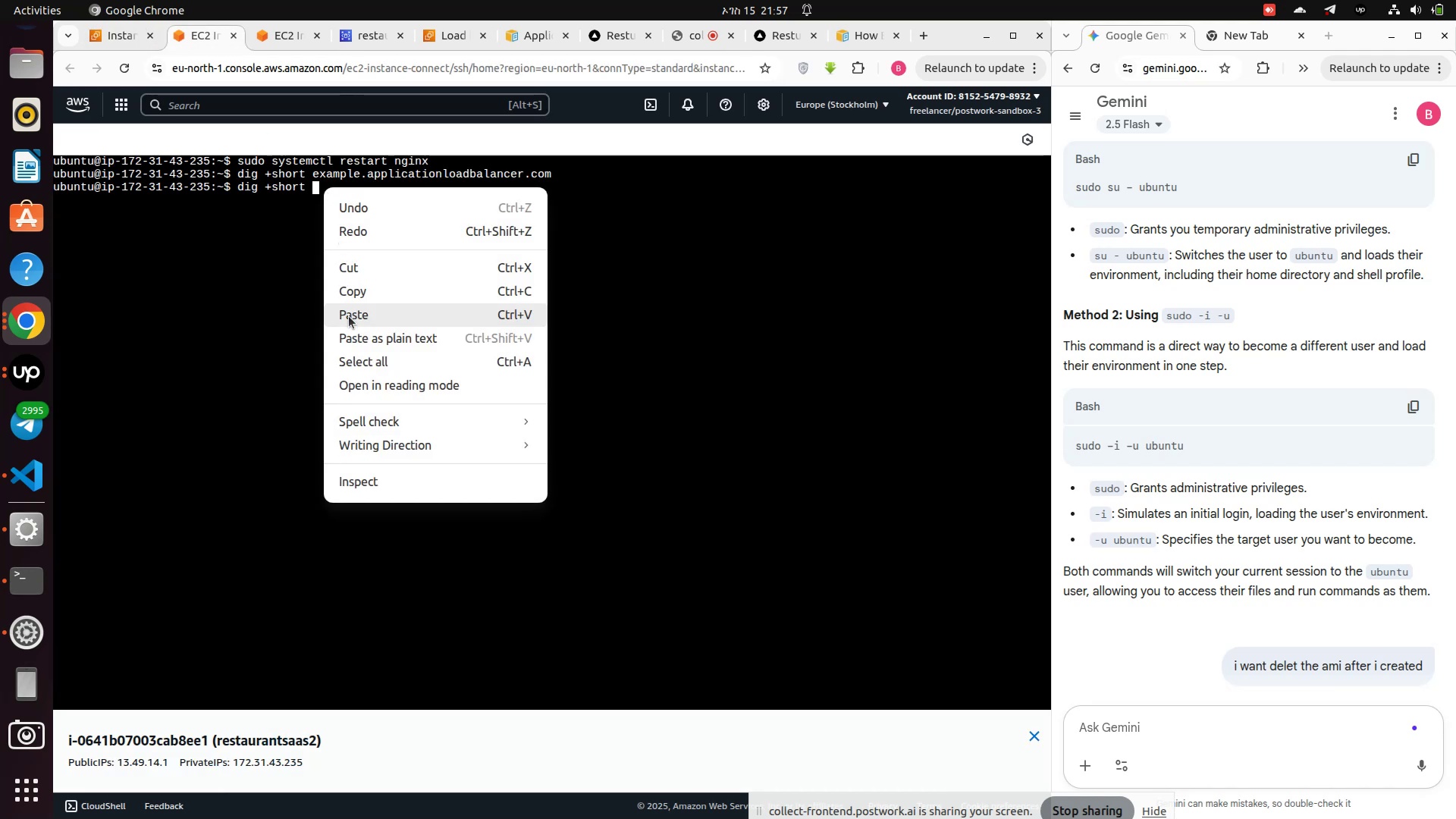 
left_click([349, 317])
 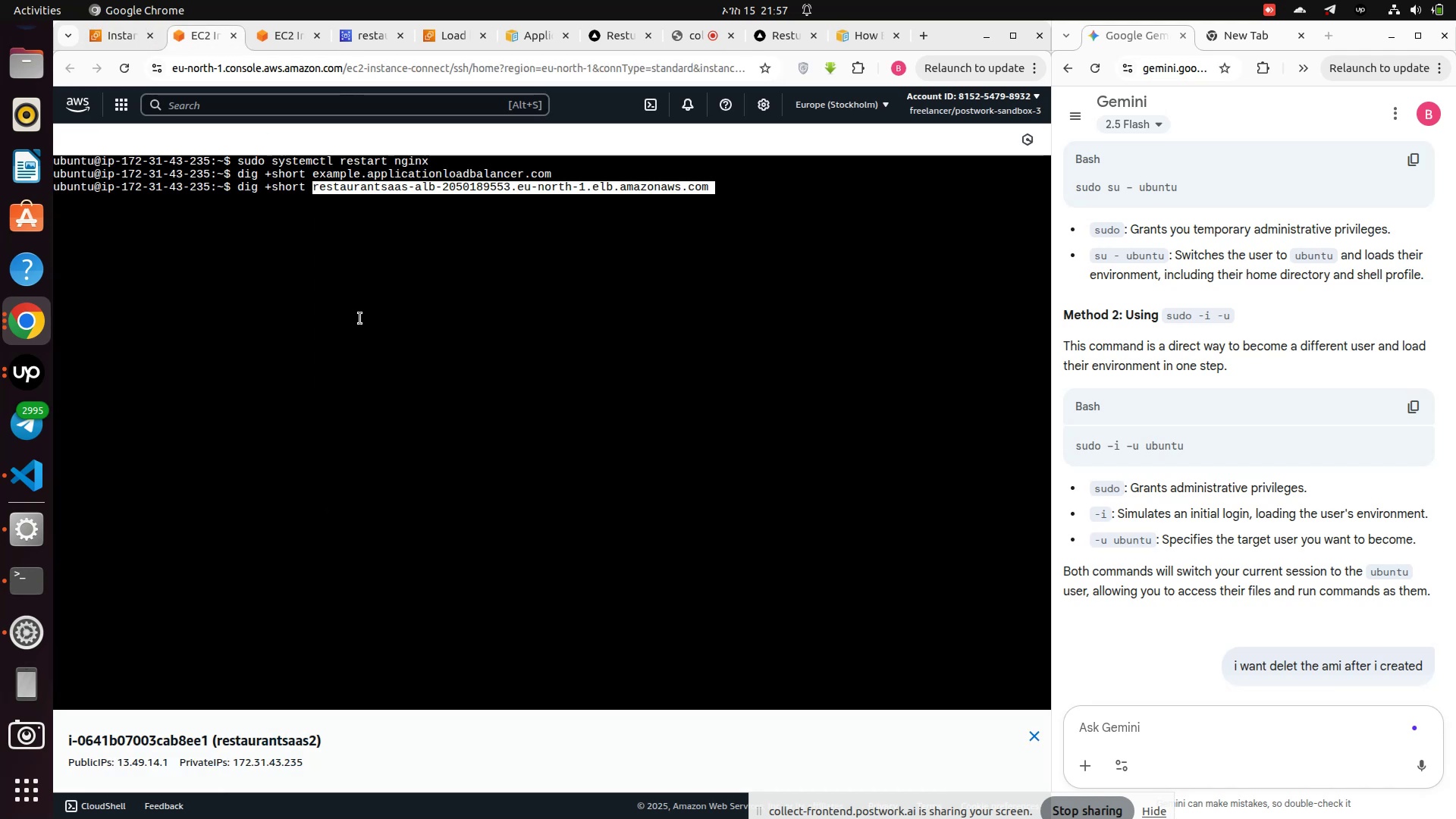 
key(ArrowRight)
 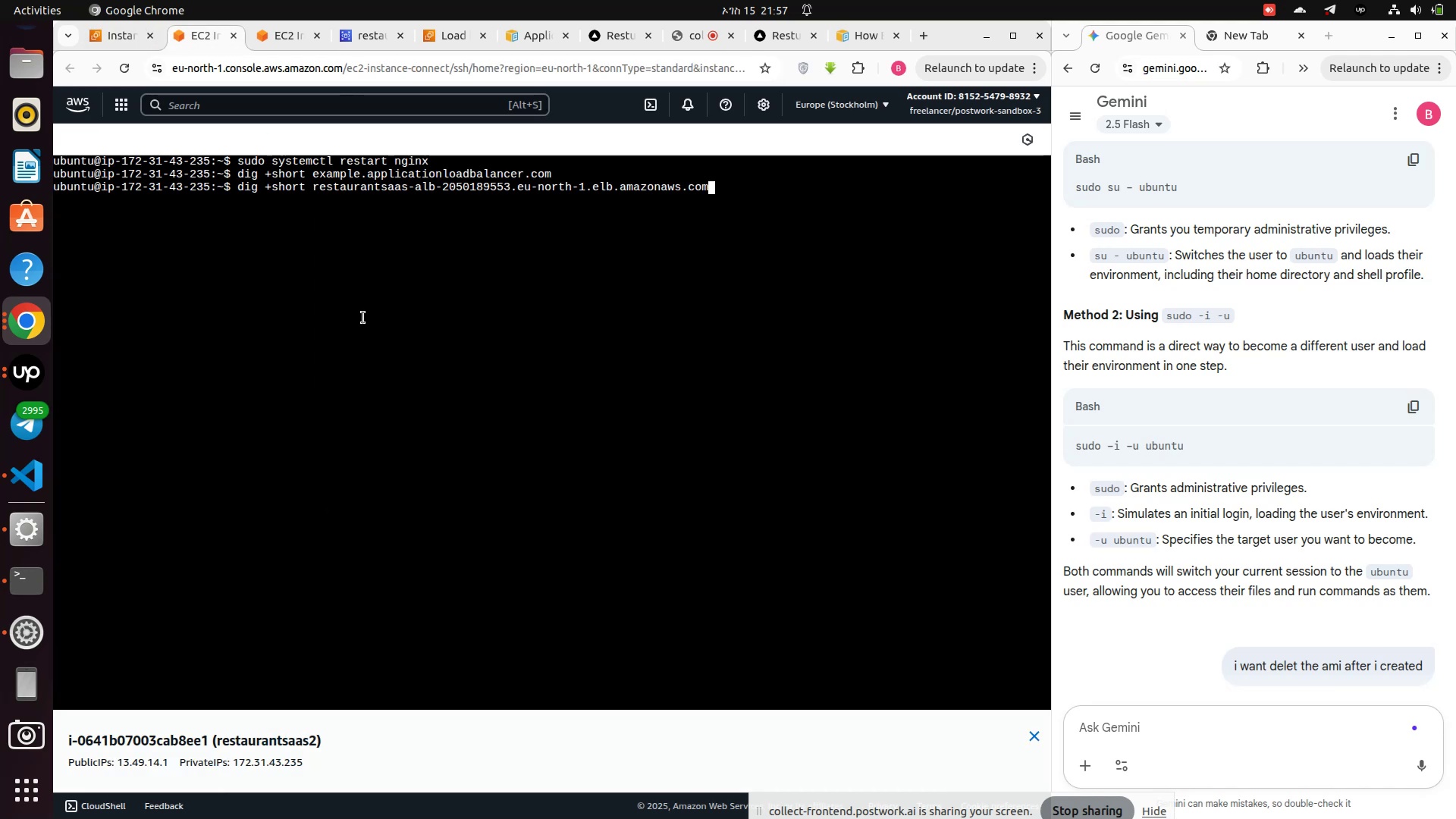 
key(Enter)
 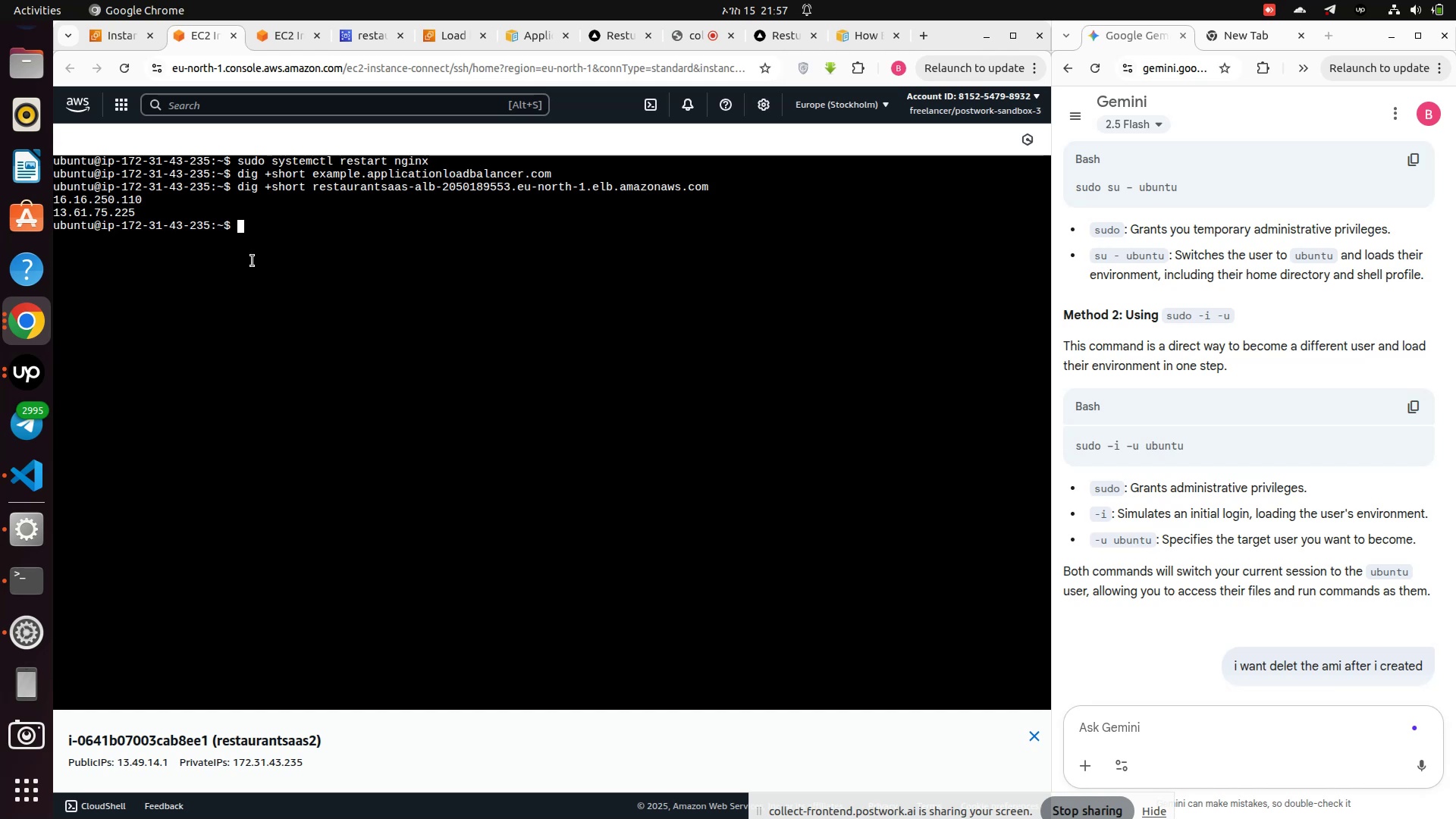 
wait(5.7)
 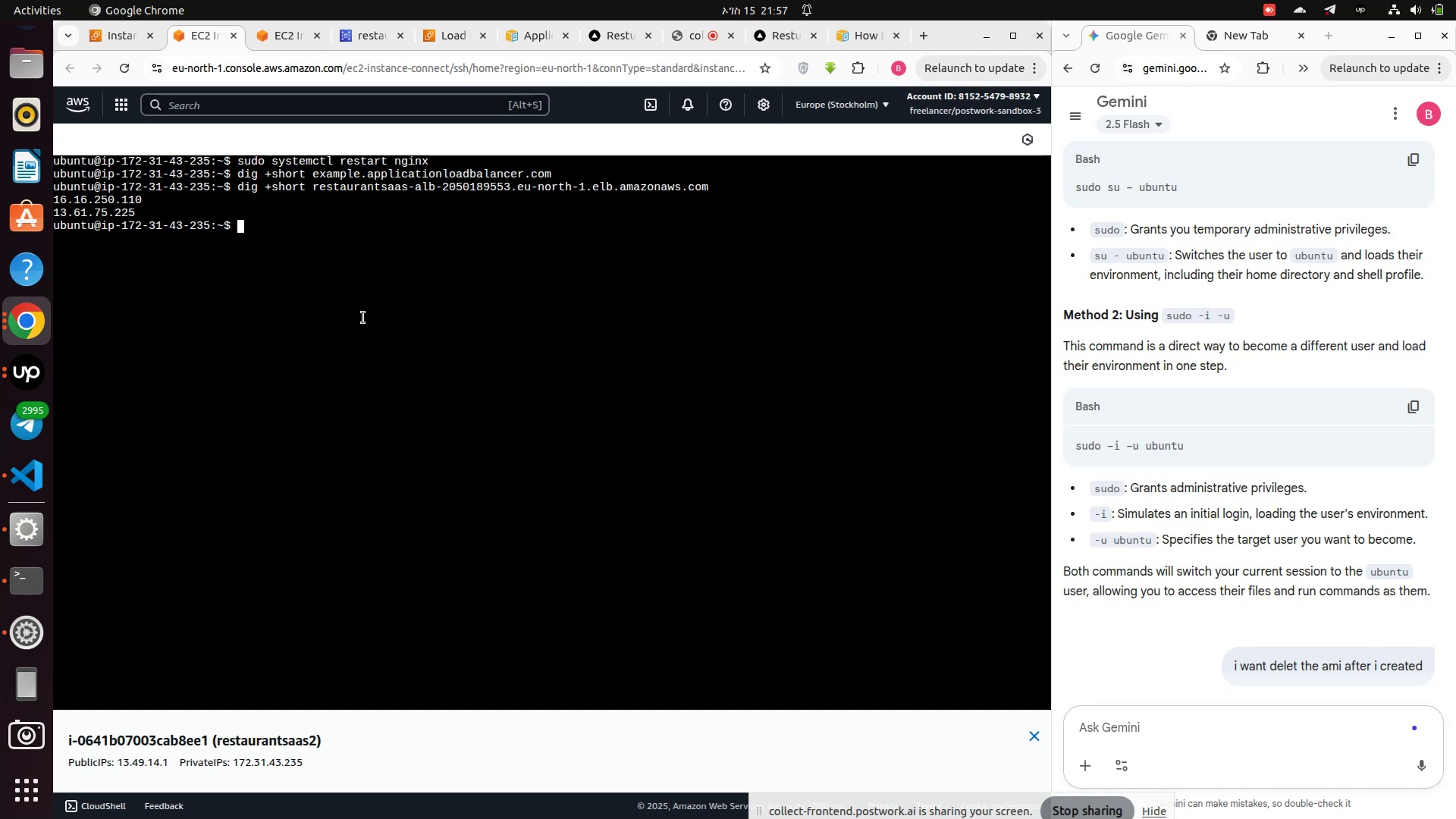 
left_click_drag(start_coordinate=[146, 212], to_coordinate=[54, 215])
 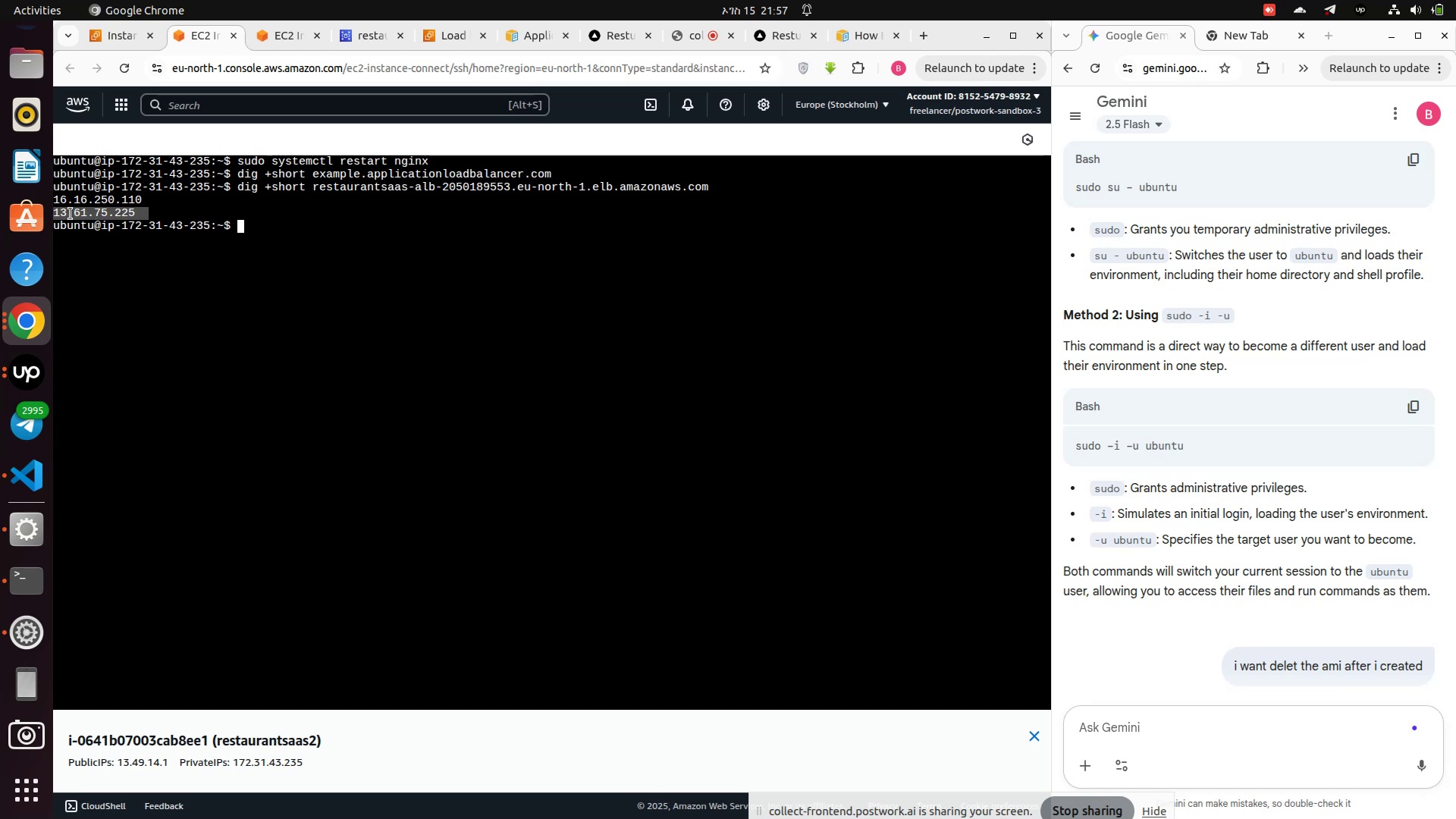 
right_click([71, 214])
 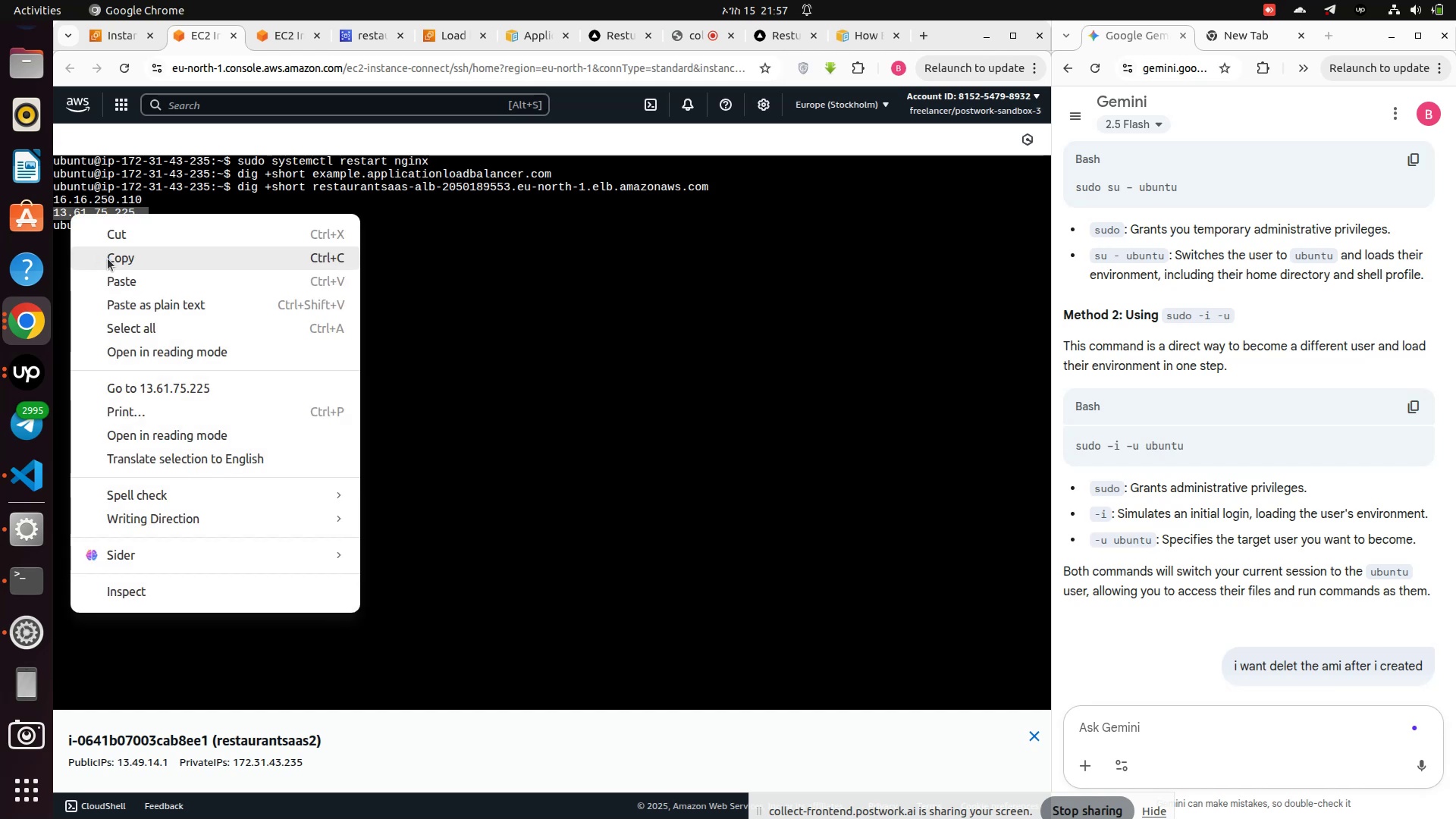 
left_click([109, 259])
 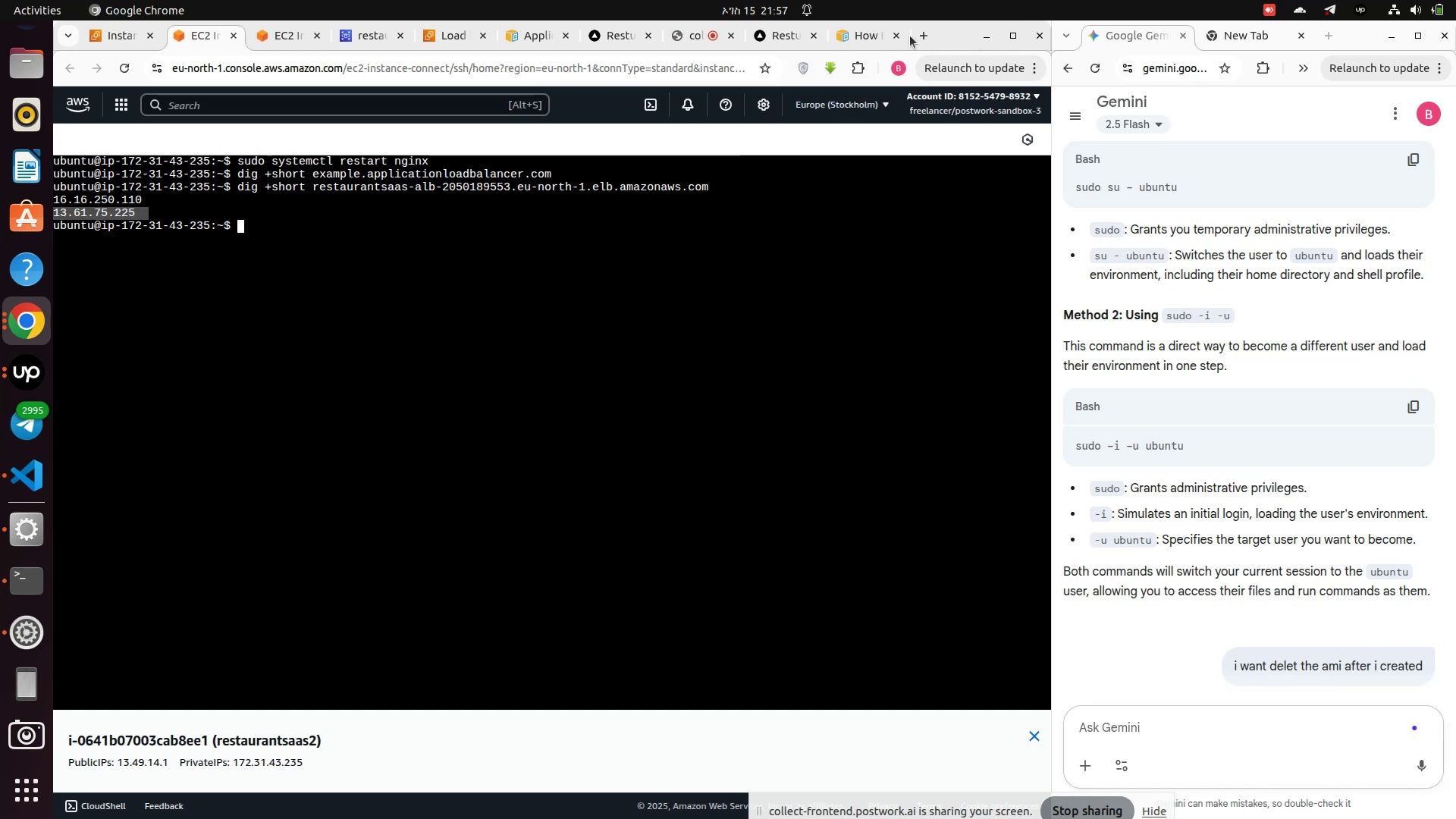 
left_click([924, 35])
 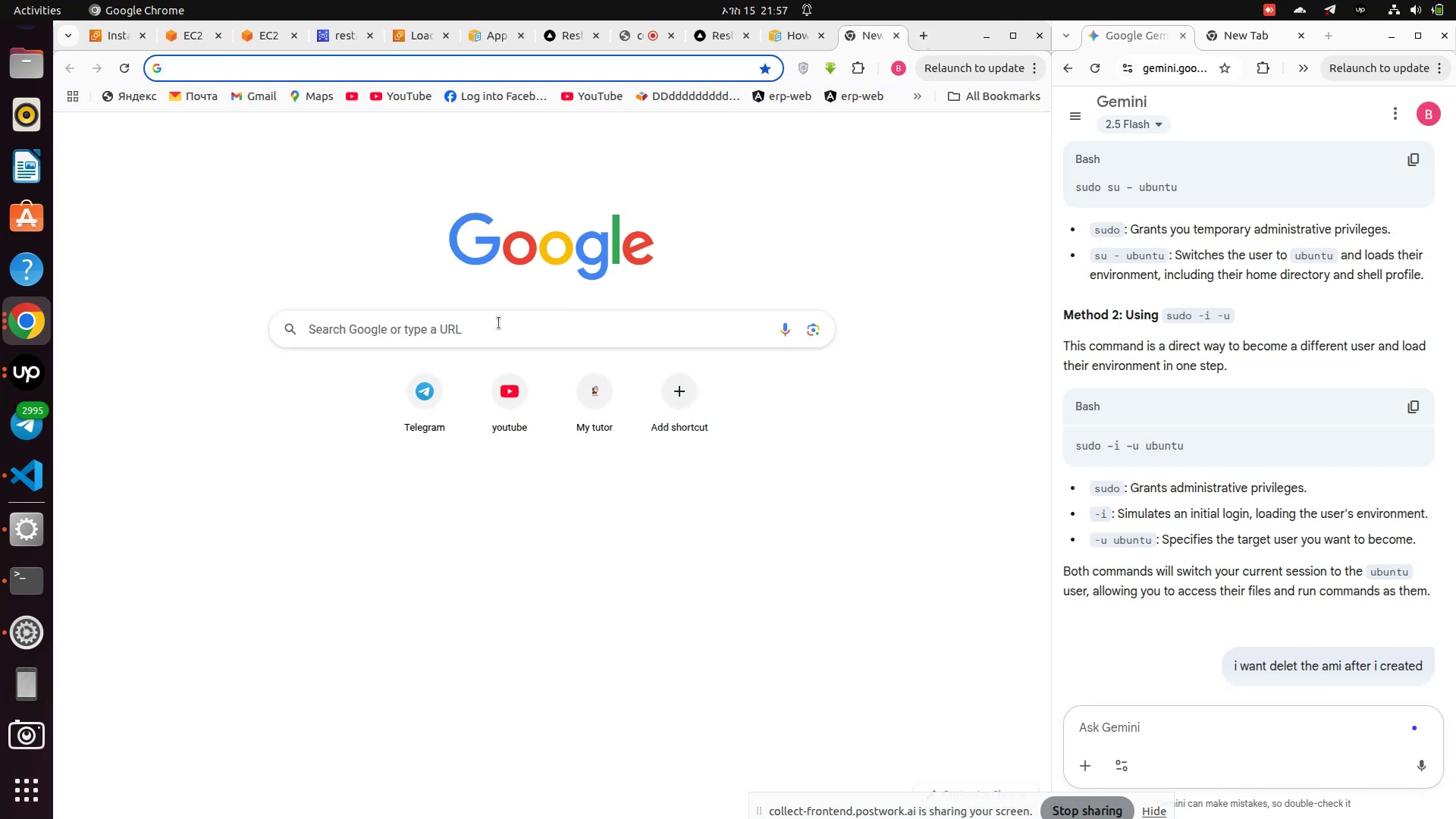 
left_click([472, 332])
 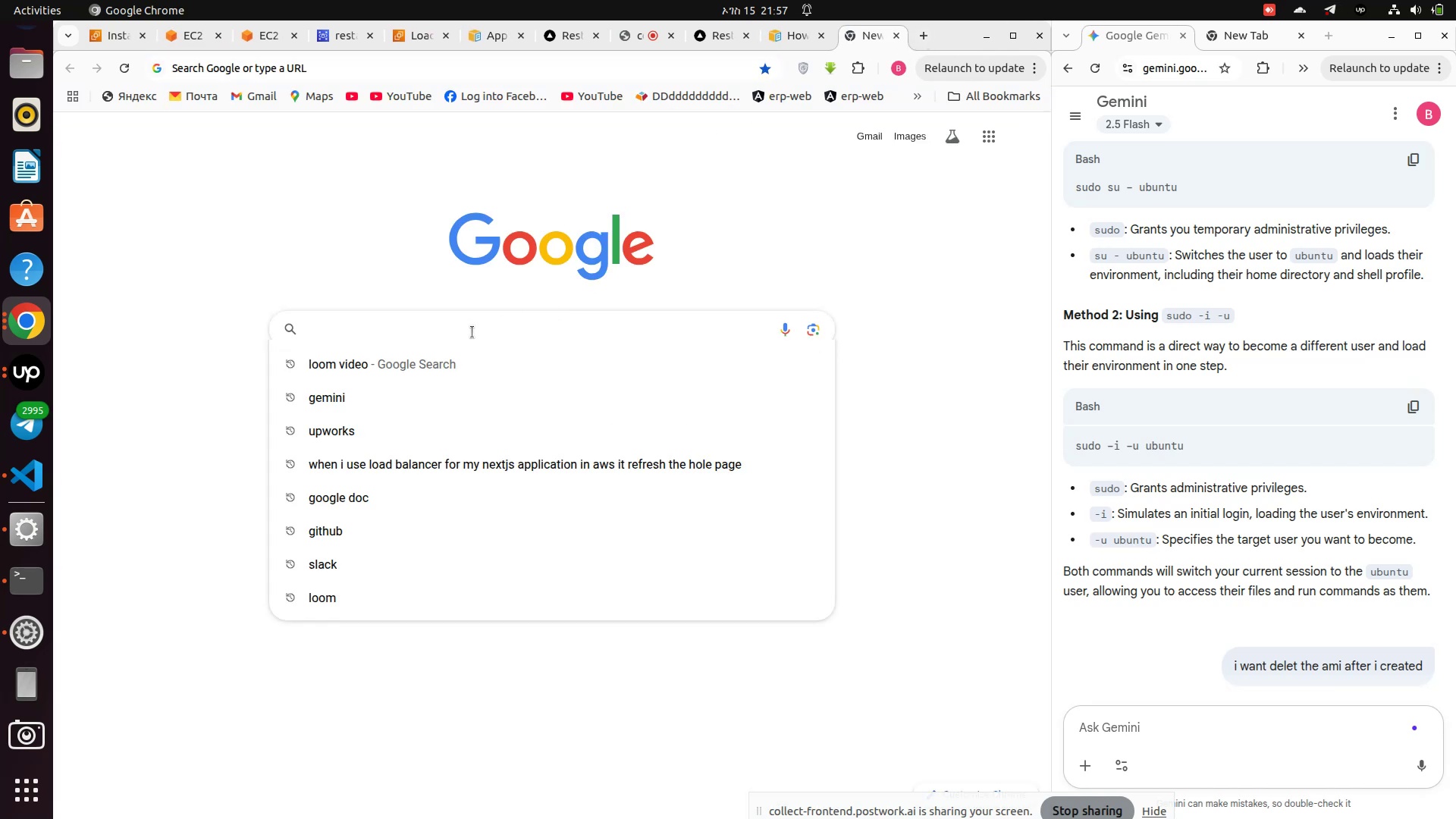 
key(D)
 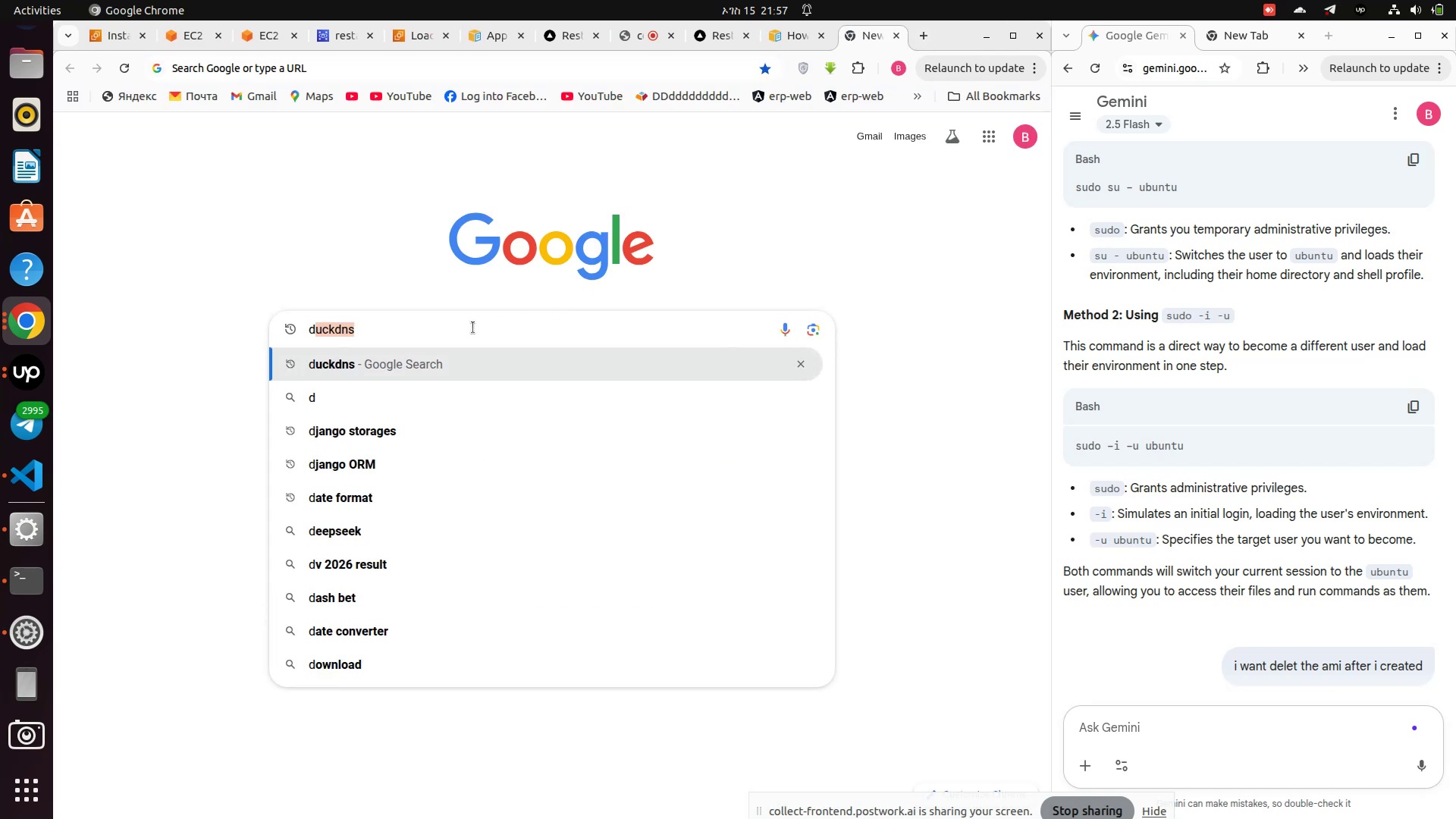 
key(Enter)
 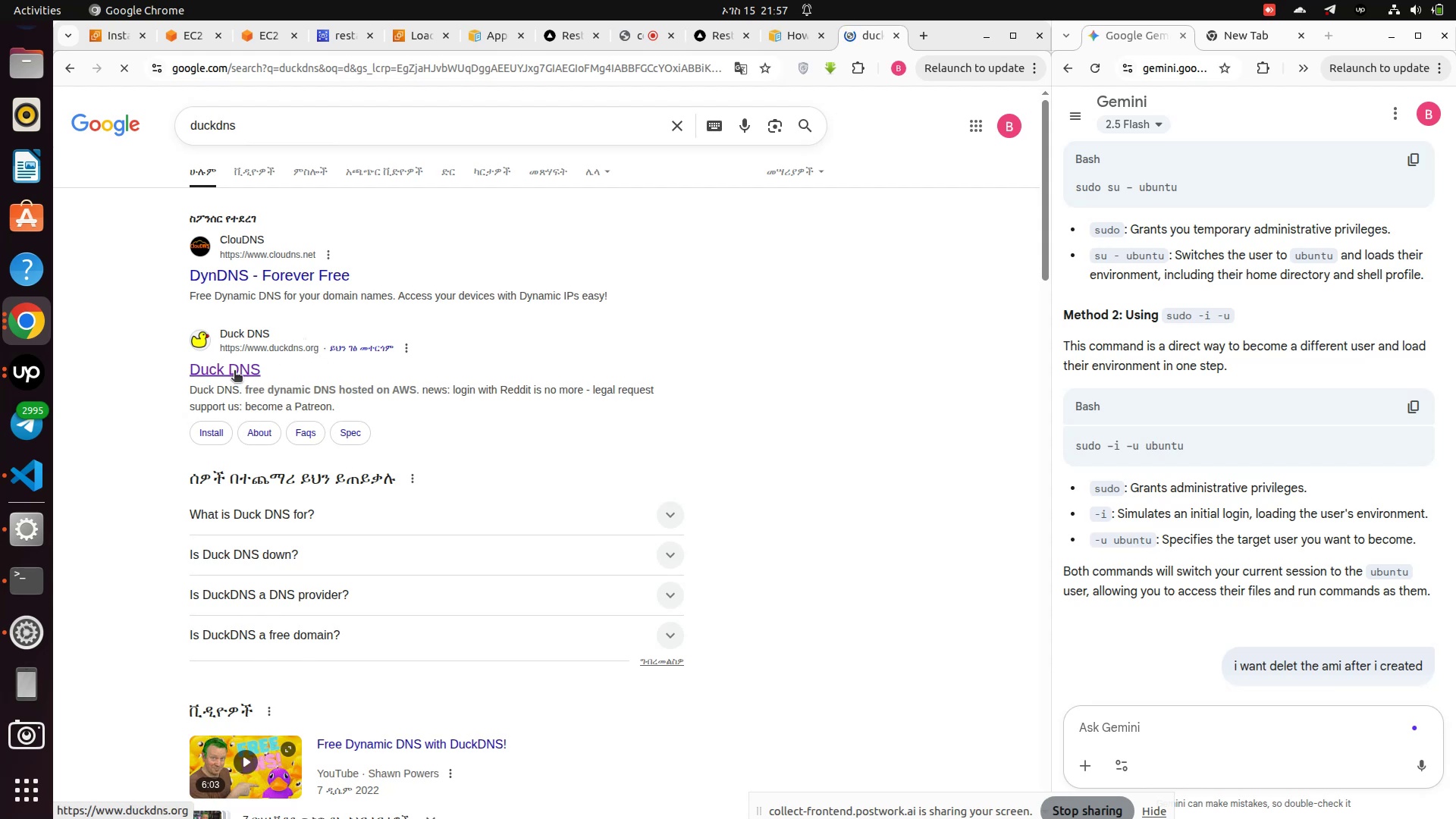 
wait(6.2)
 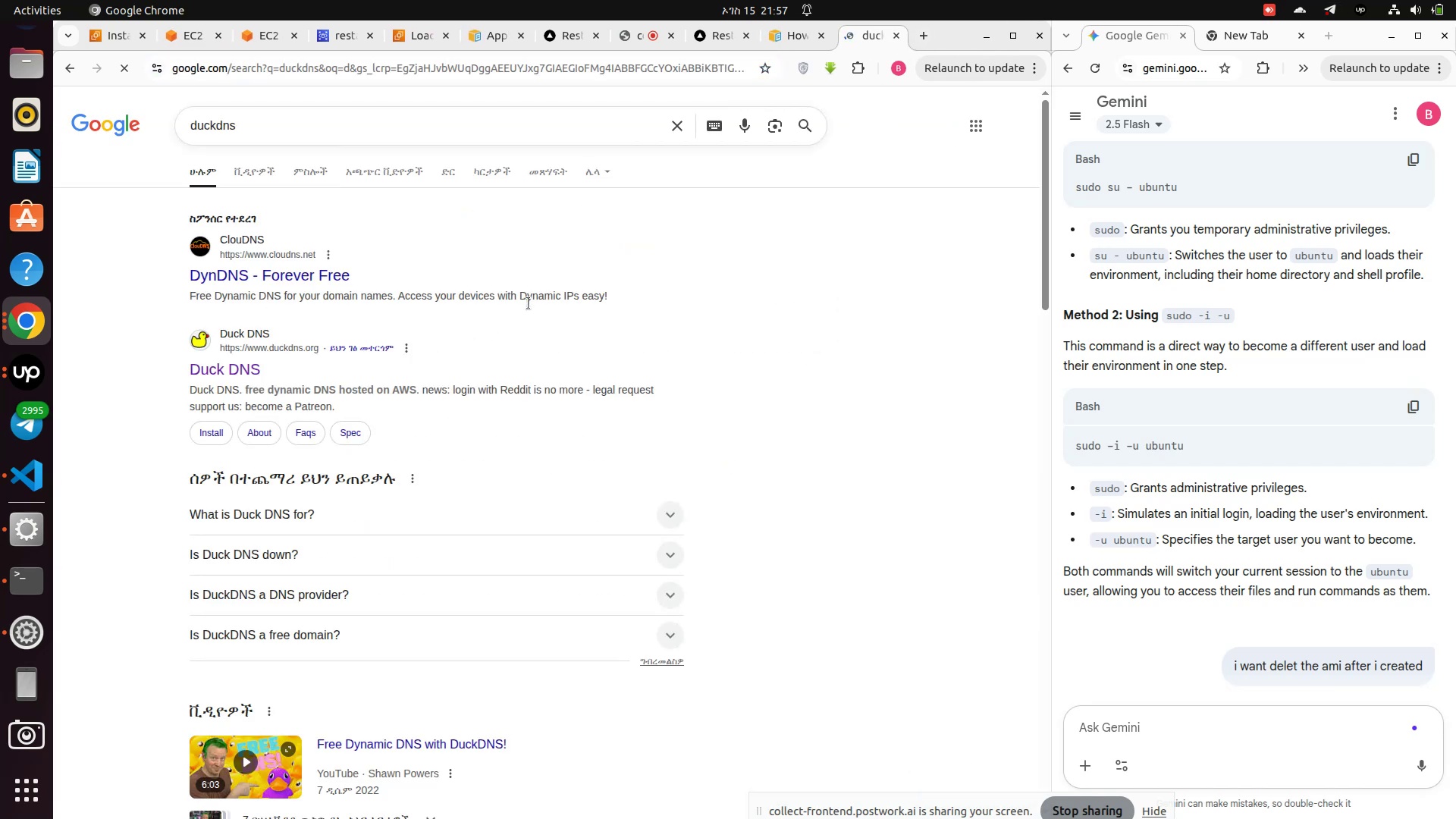 
mouse_move([895, 341])
 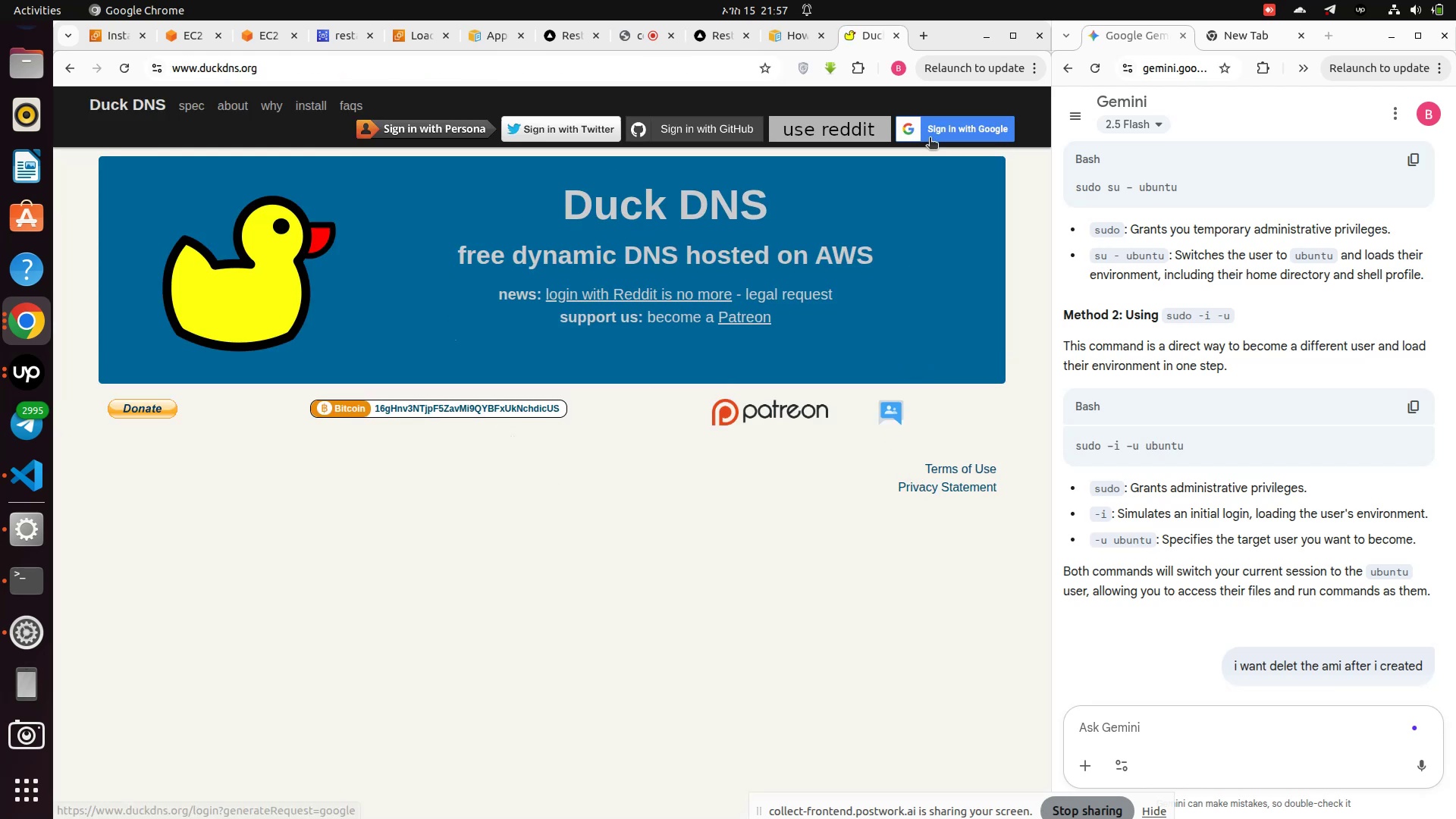 
wait(5.67)
 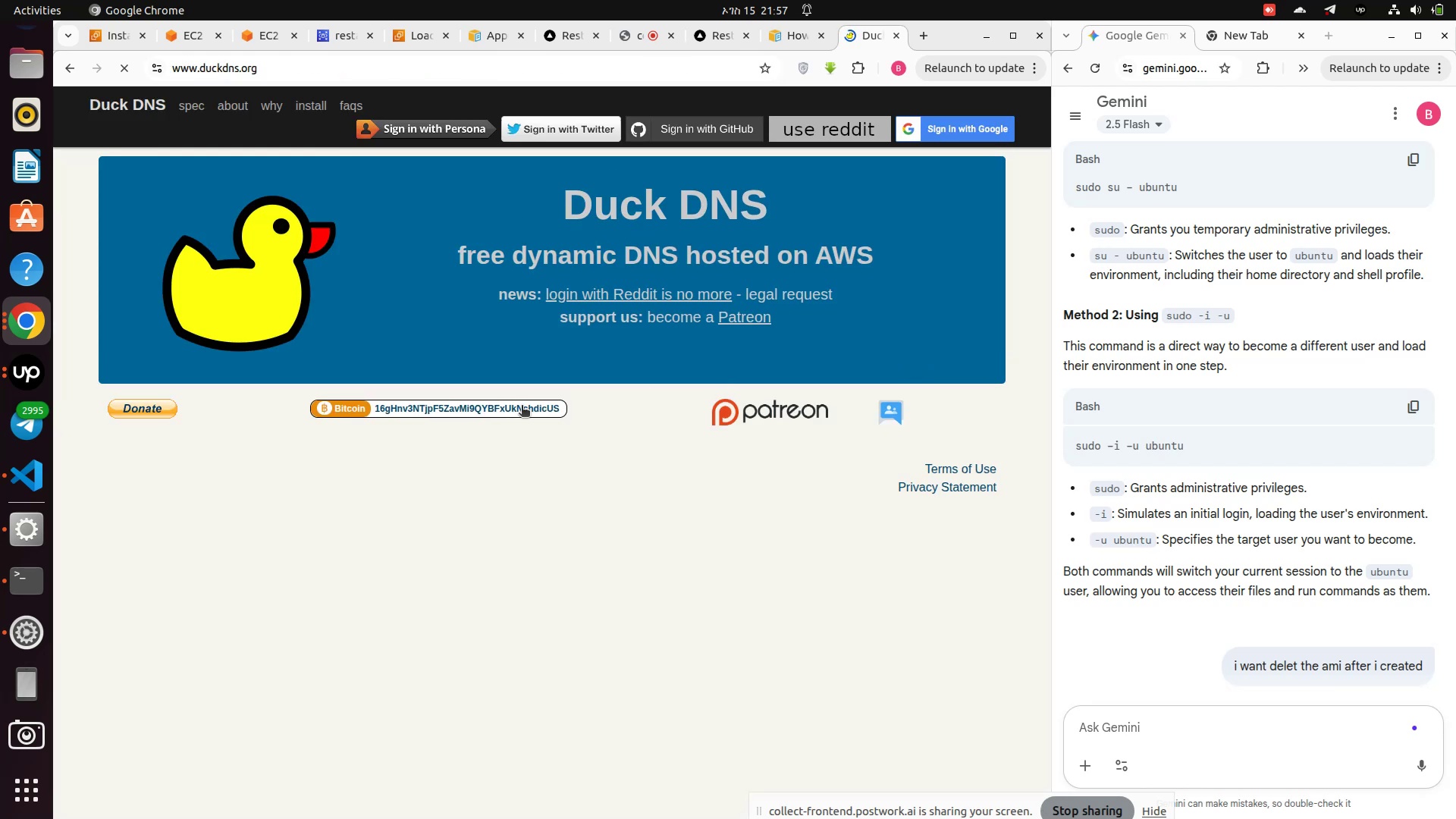 
left_click([936, 124])
 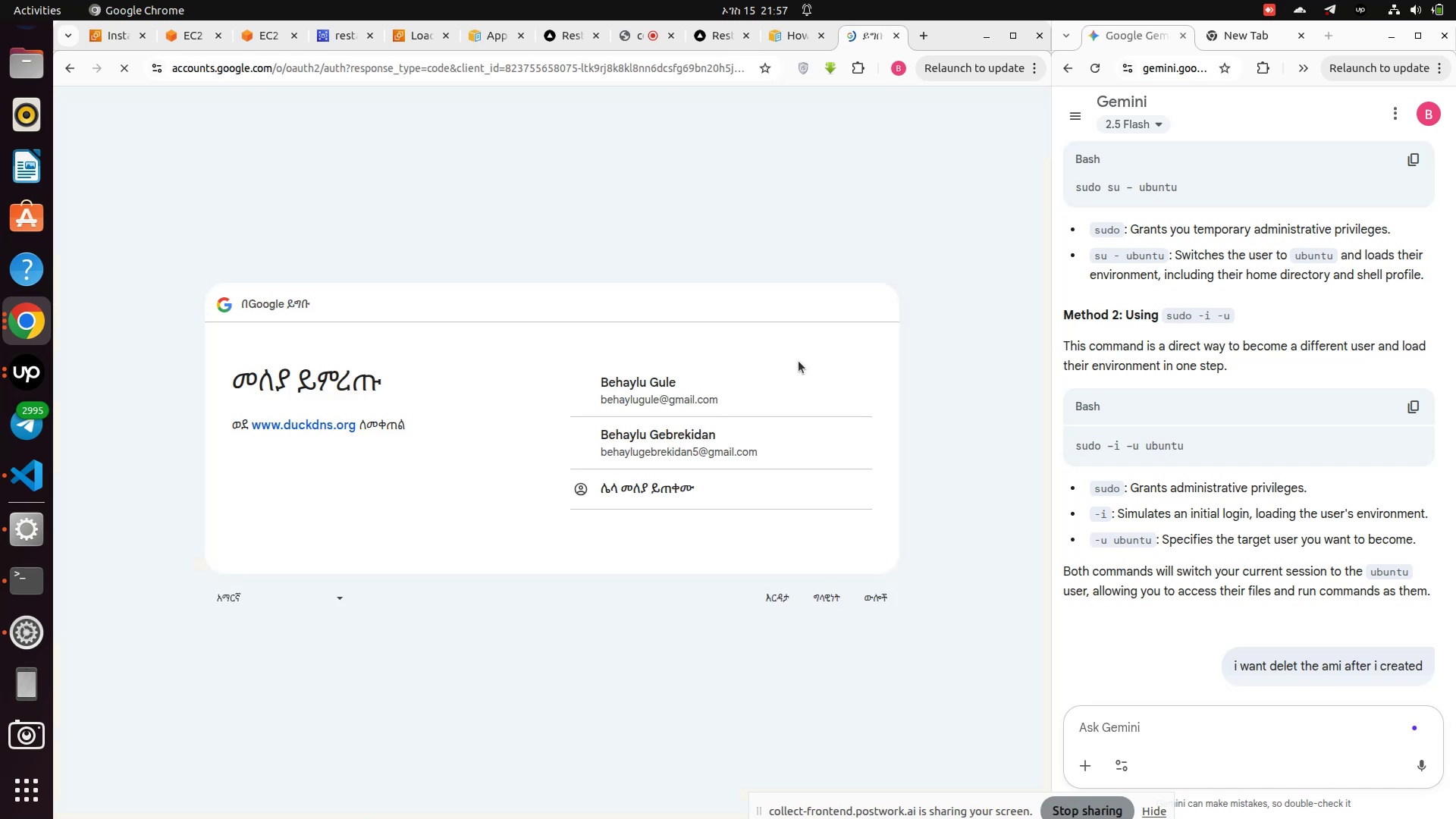 
left_click([633, 386])
 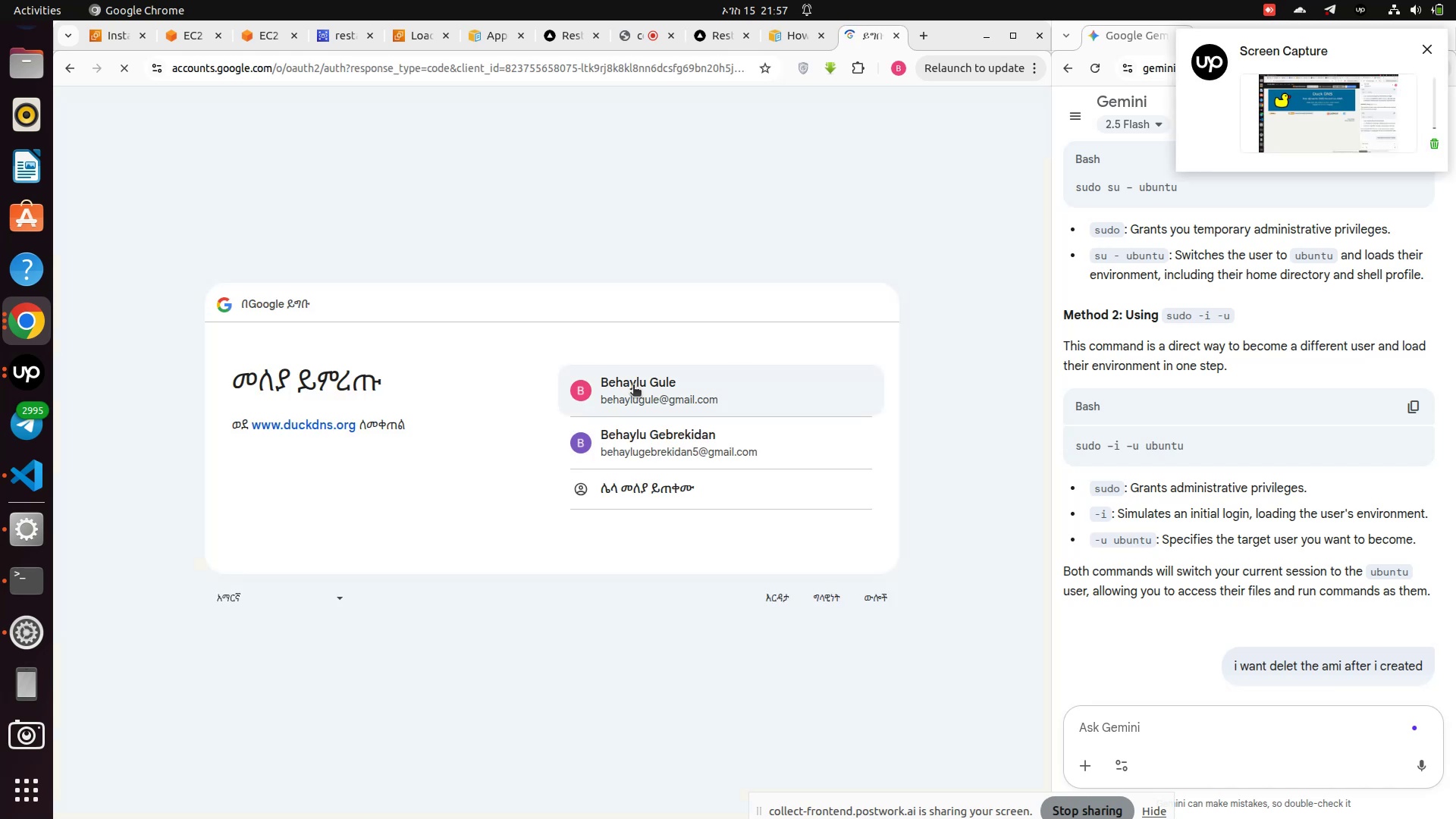 
left_click([633, 386])
 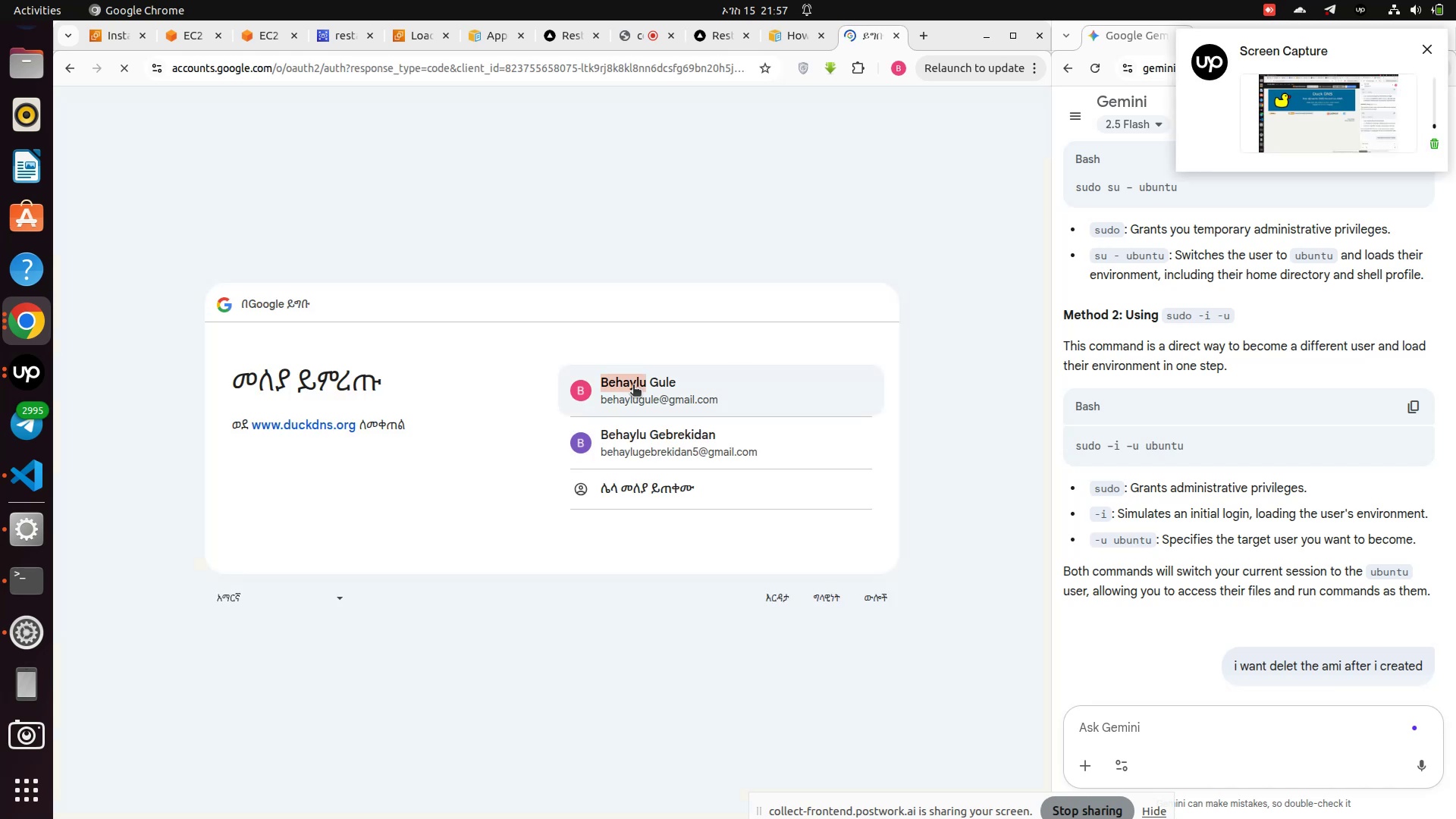 
left_click([633, 386])
 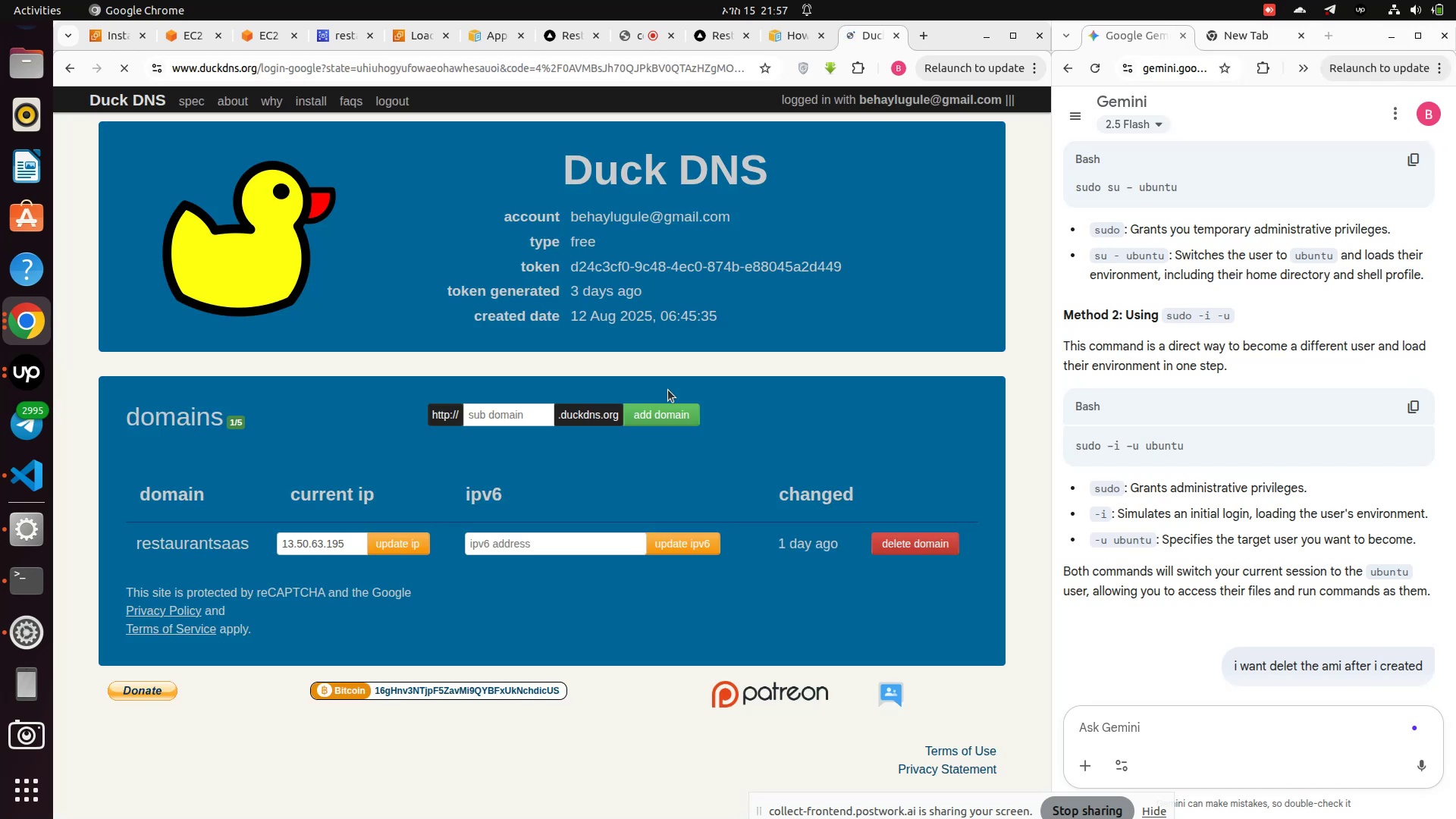 
wait(7.7)
 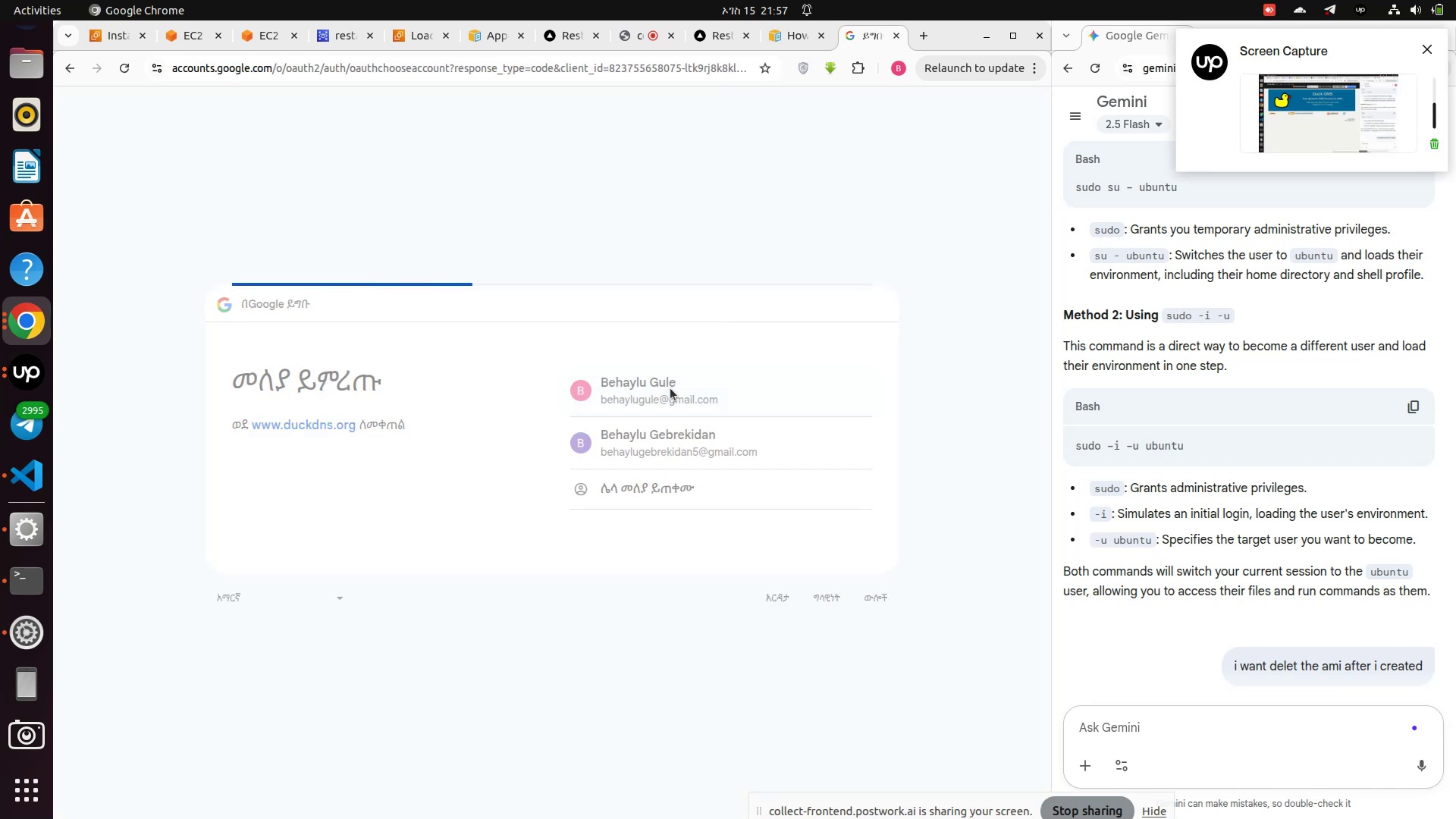 
left_click([344, 545])
 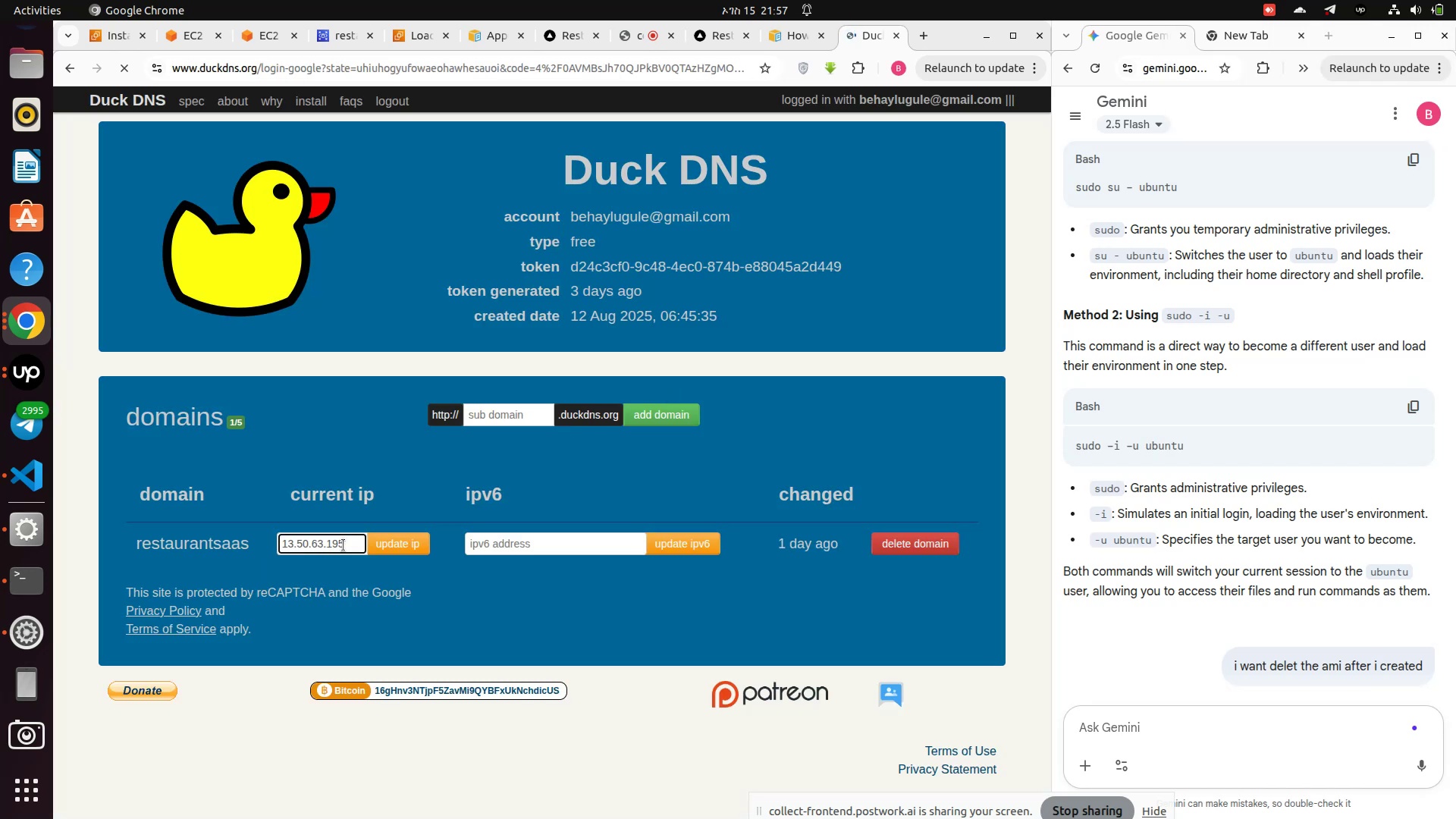 
key(Control+A)
 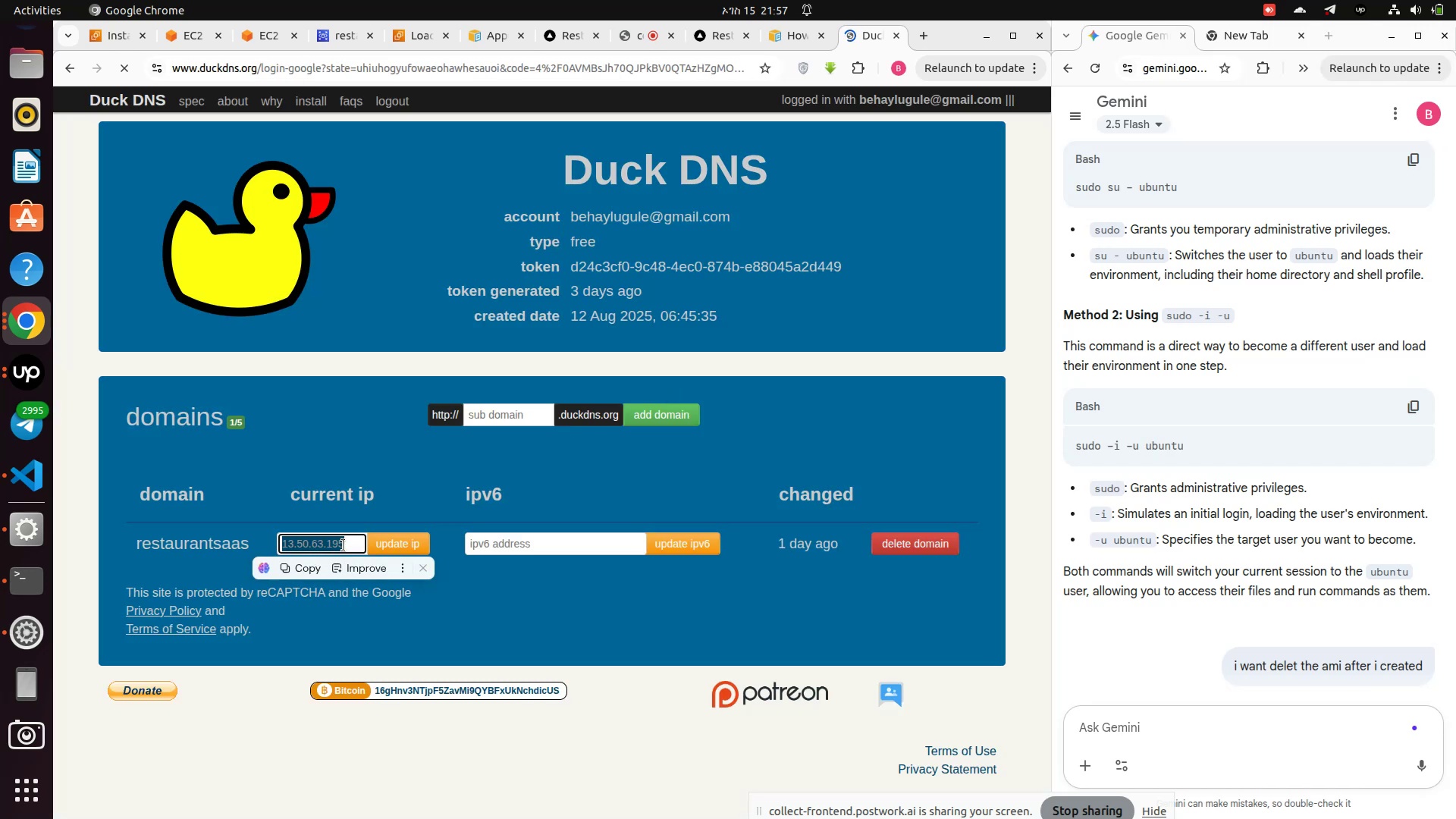 
key(Control+V)
 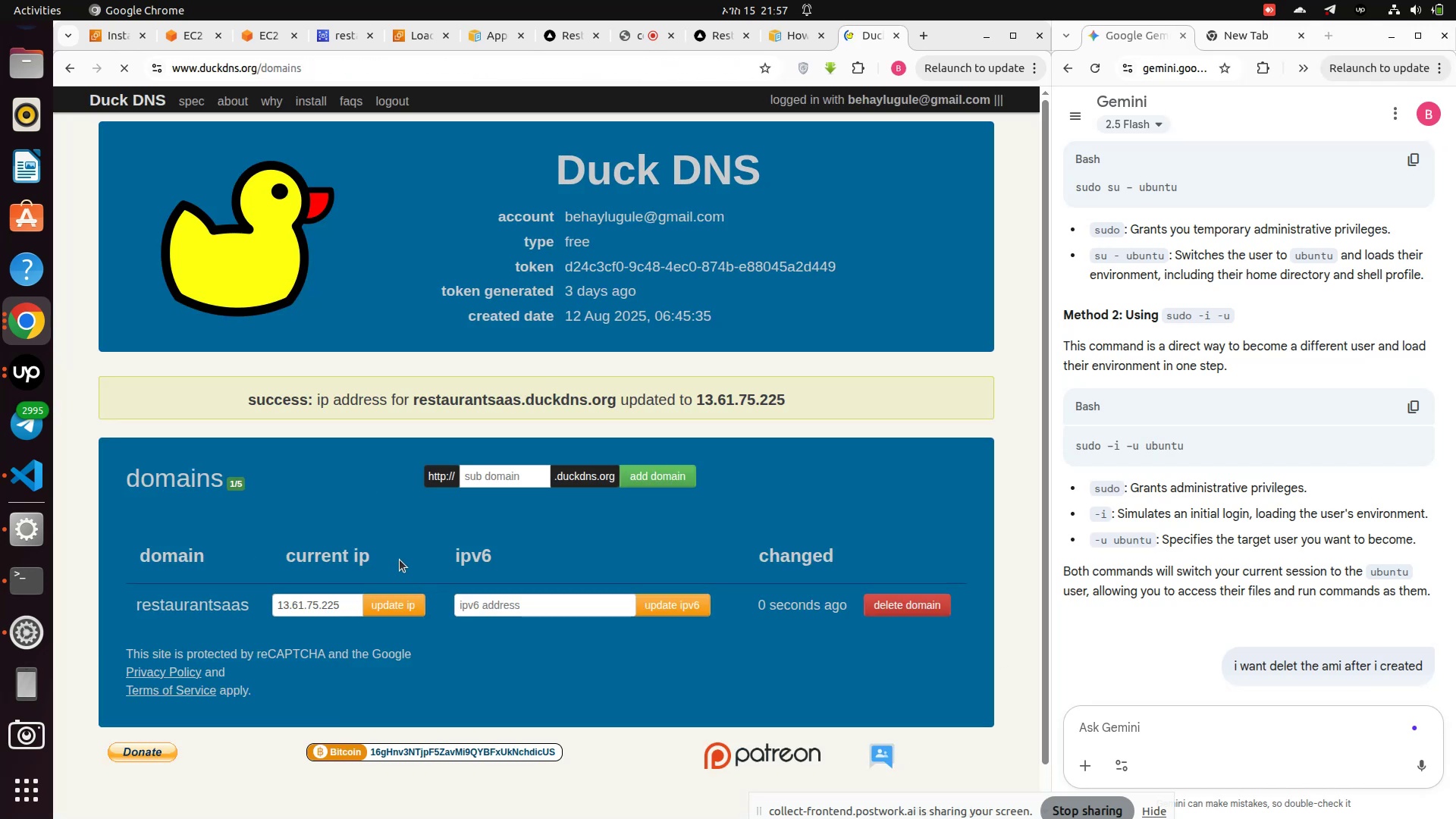 
left_click([388, 610])
 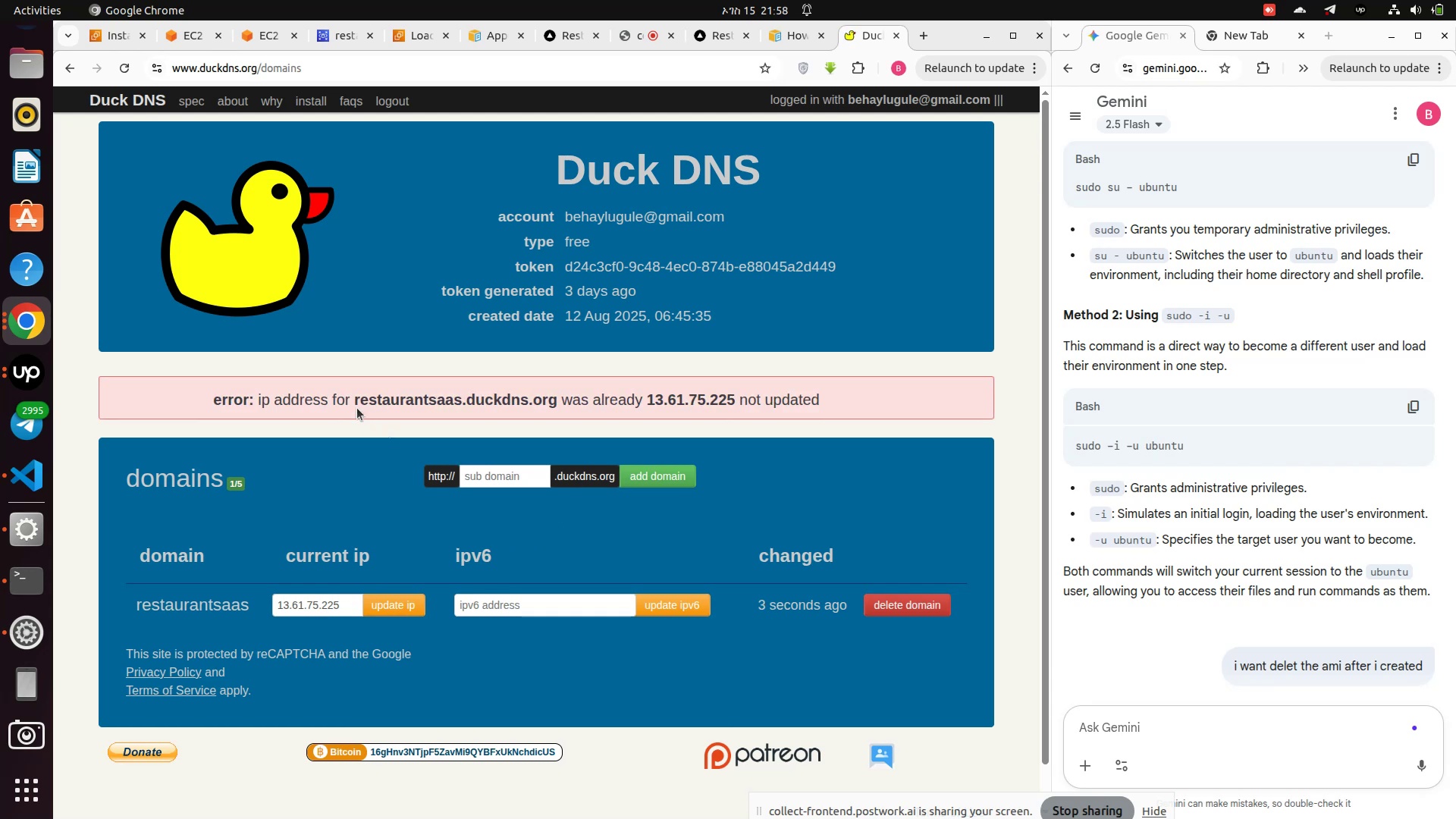 
left_click_drag(start_coordinate=[357, 398], to_coordinate=[561, 399])
 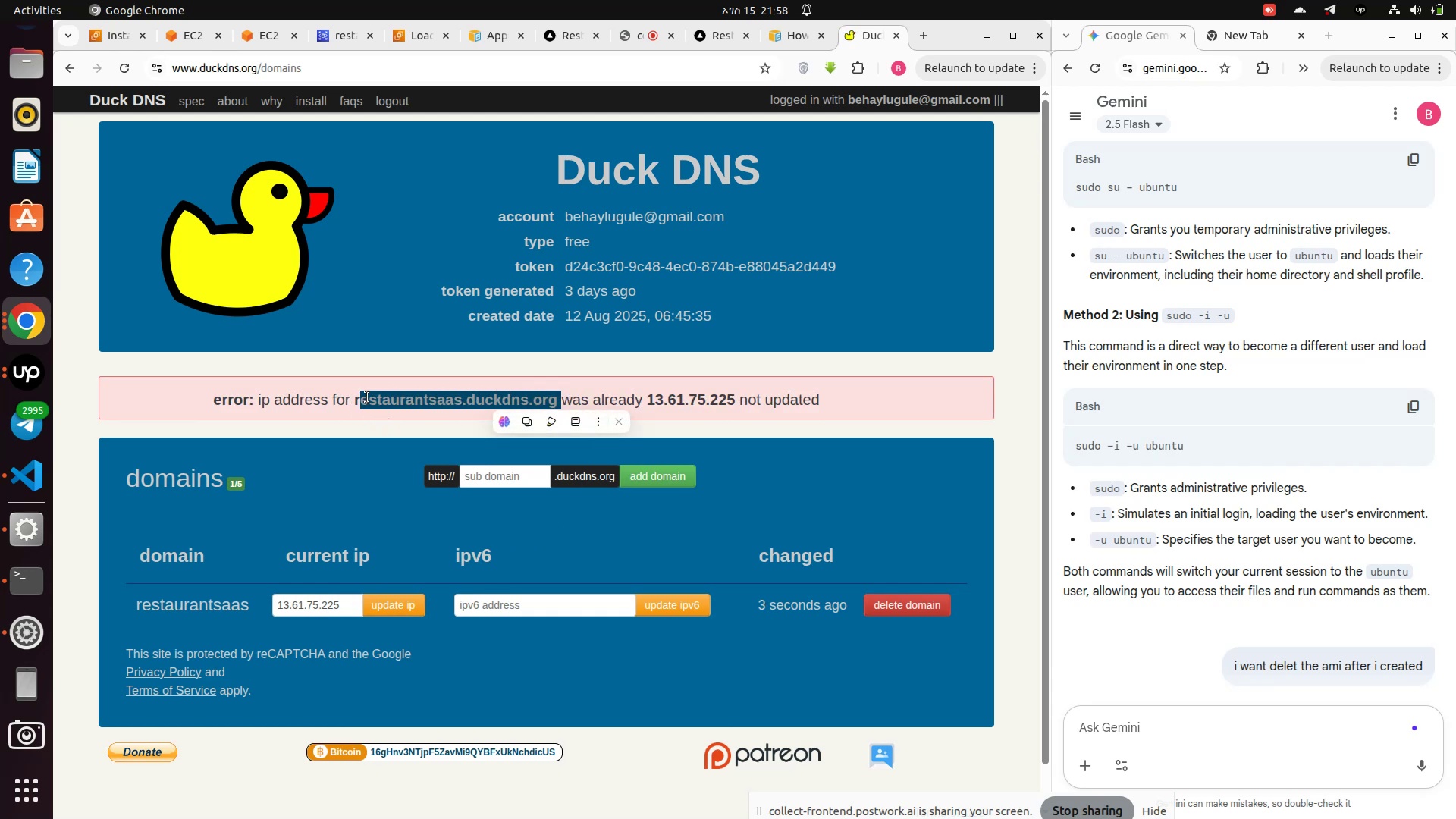 
left_click_drag(start_coordinate=[355, 402], to_coordinate=[556, 402])
 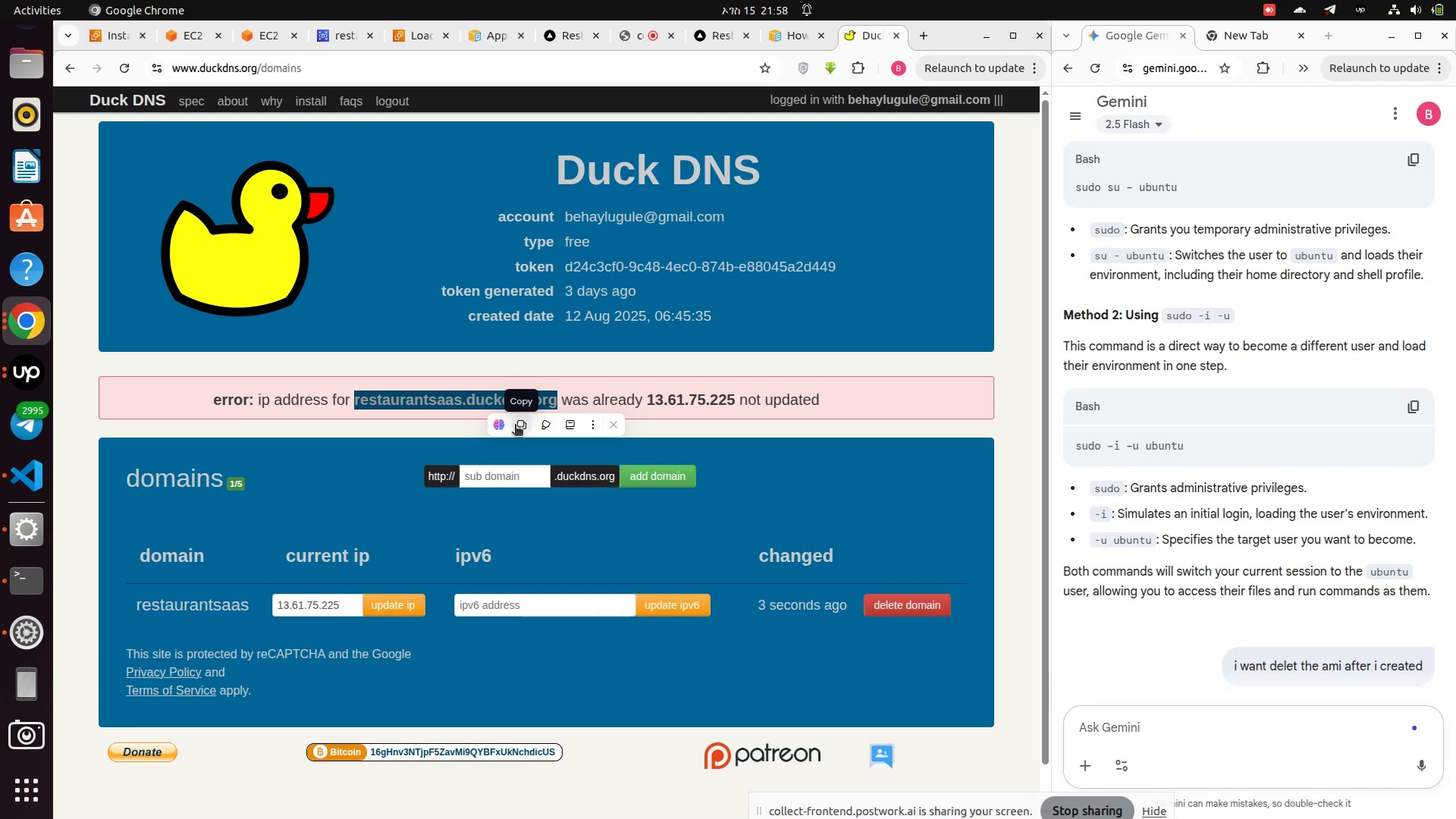 
left_click([516, 425])
 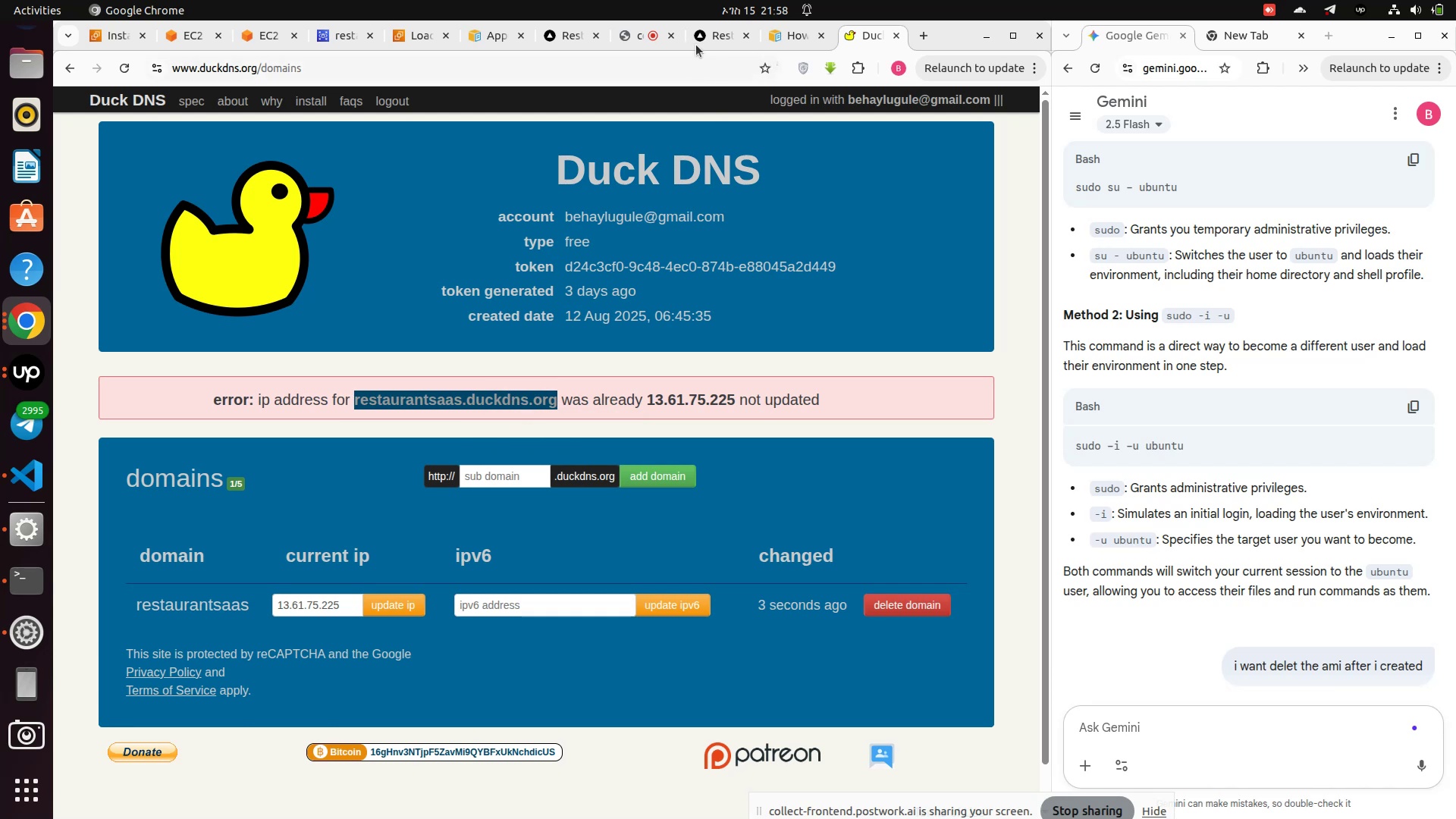 
left_click([708, 27])
 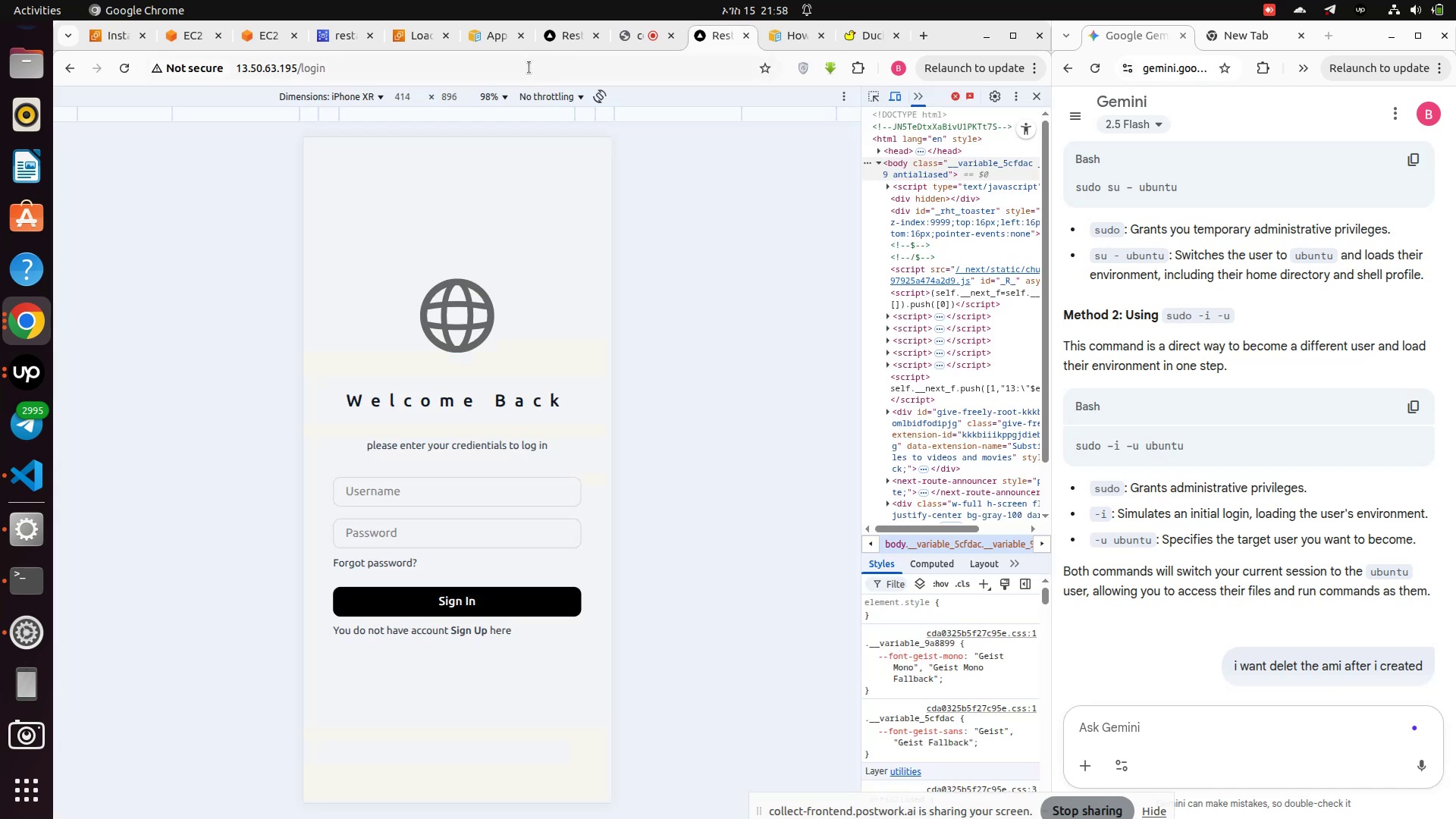 
left_click([529, 67])
 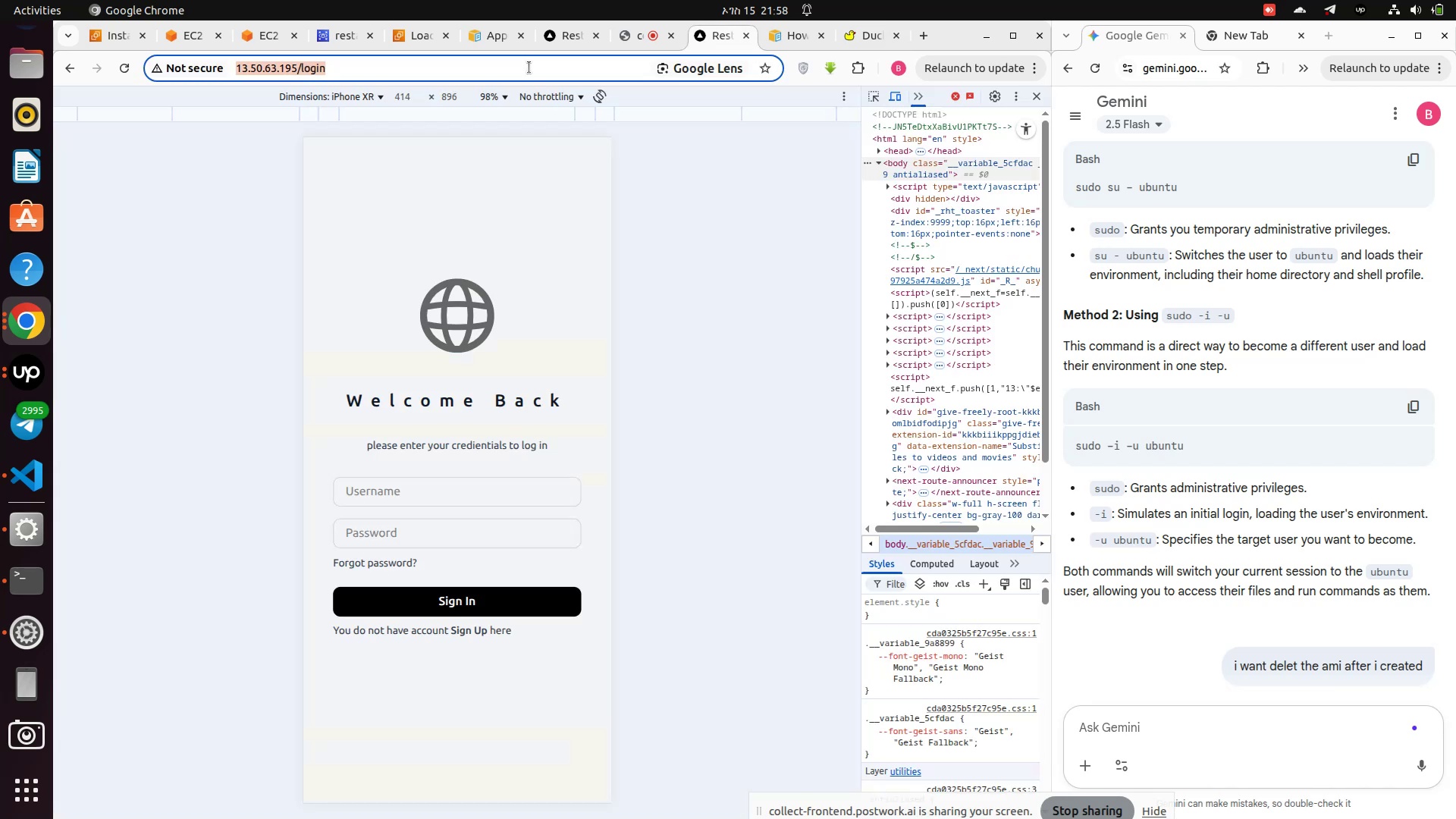 
key(Control+A)
 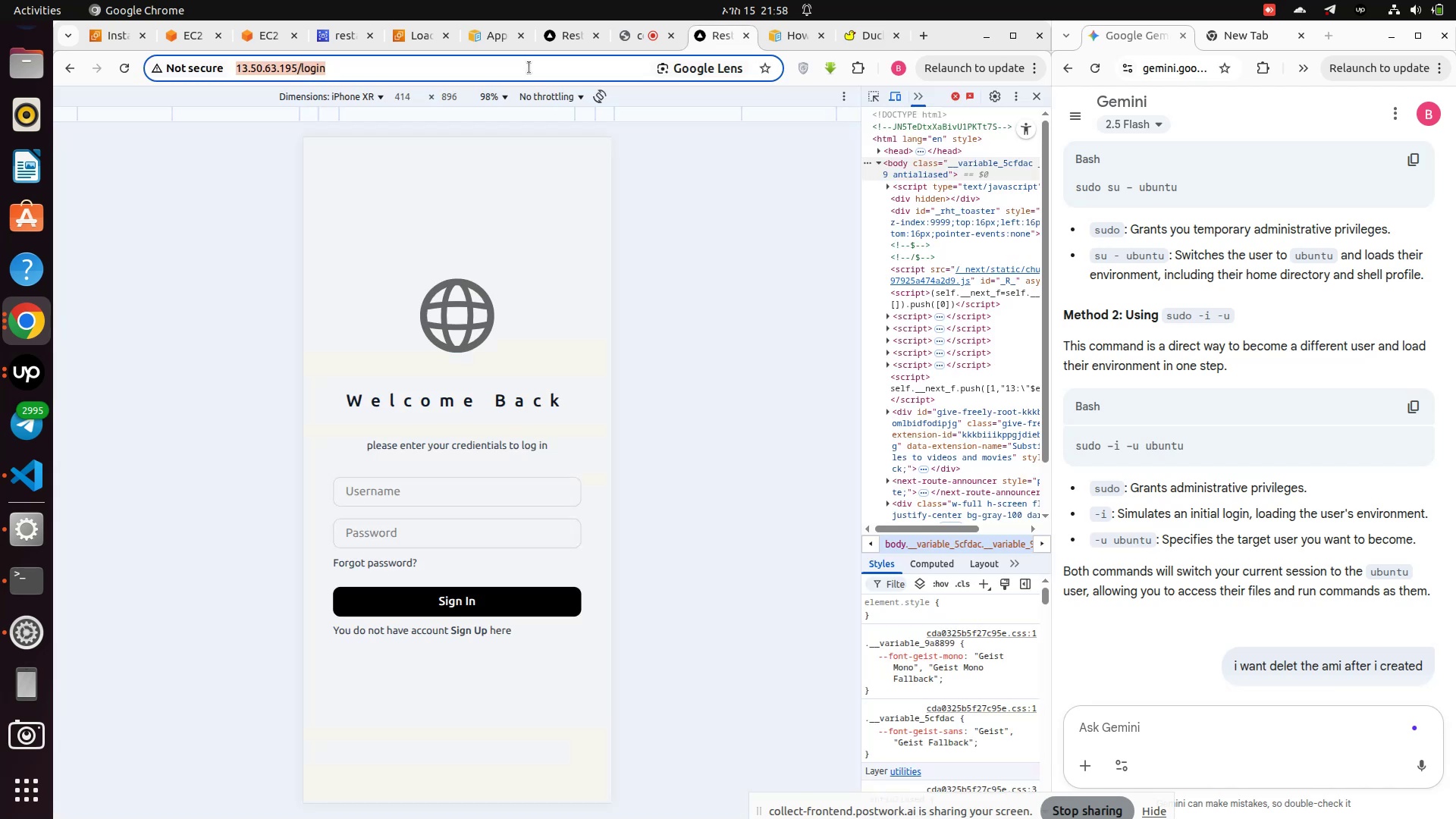 
key(Control+V)
 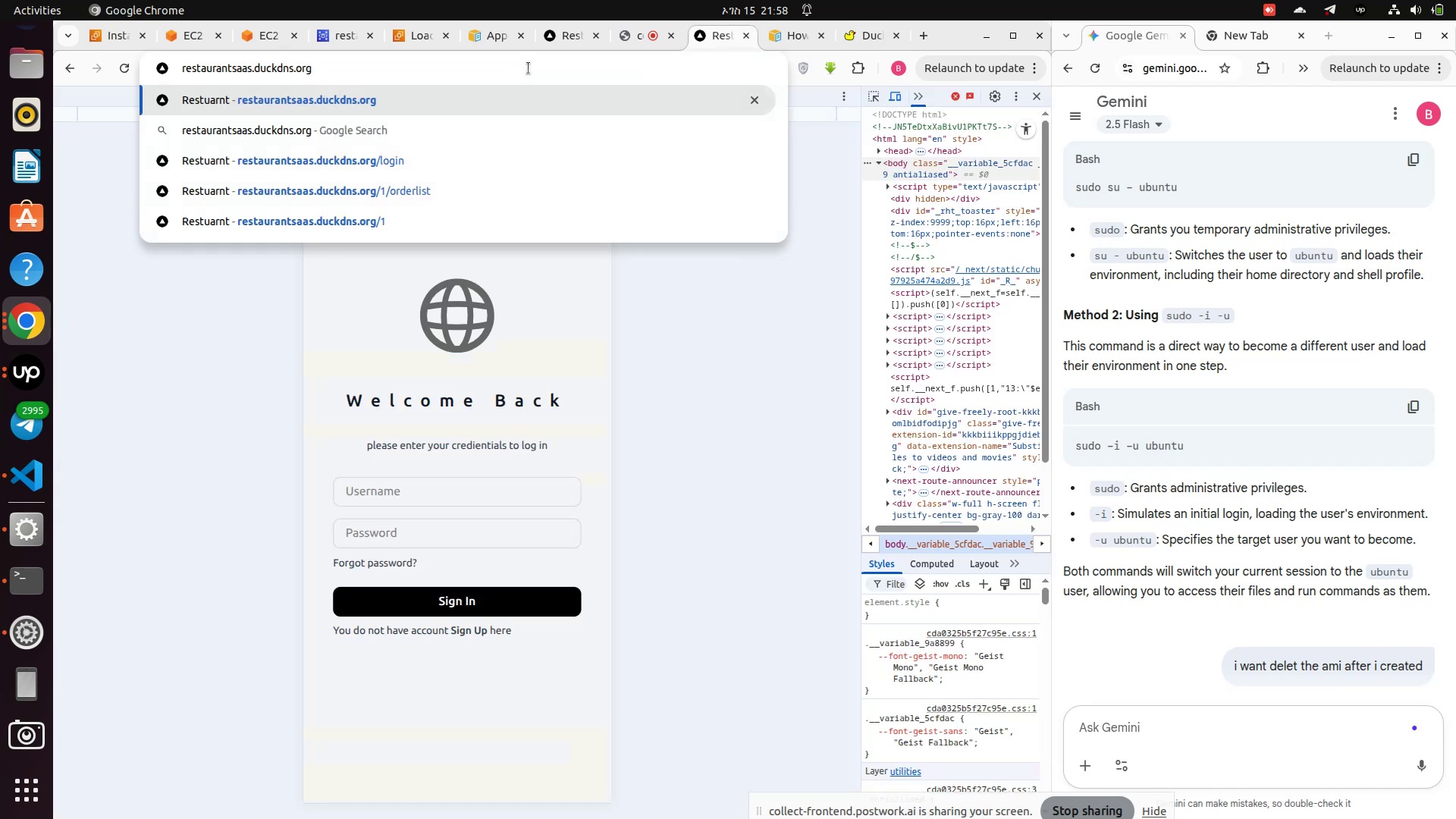 
key(Enter)
 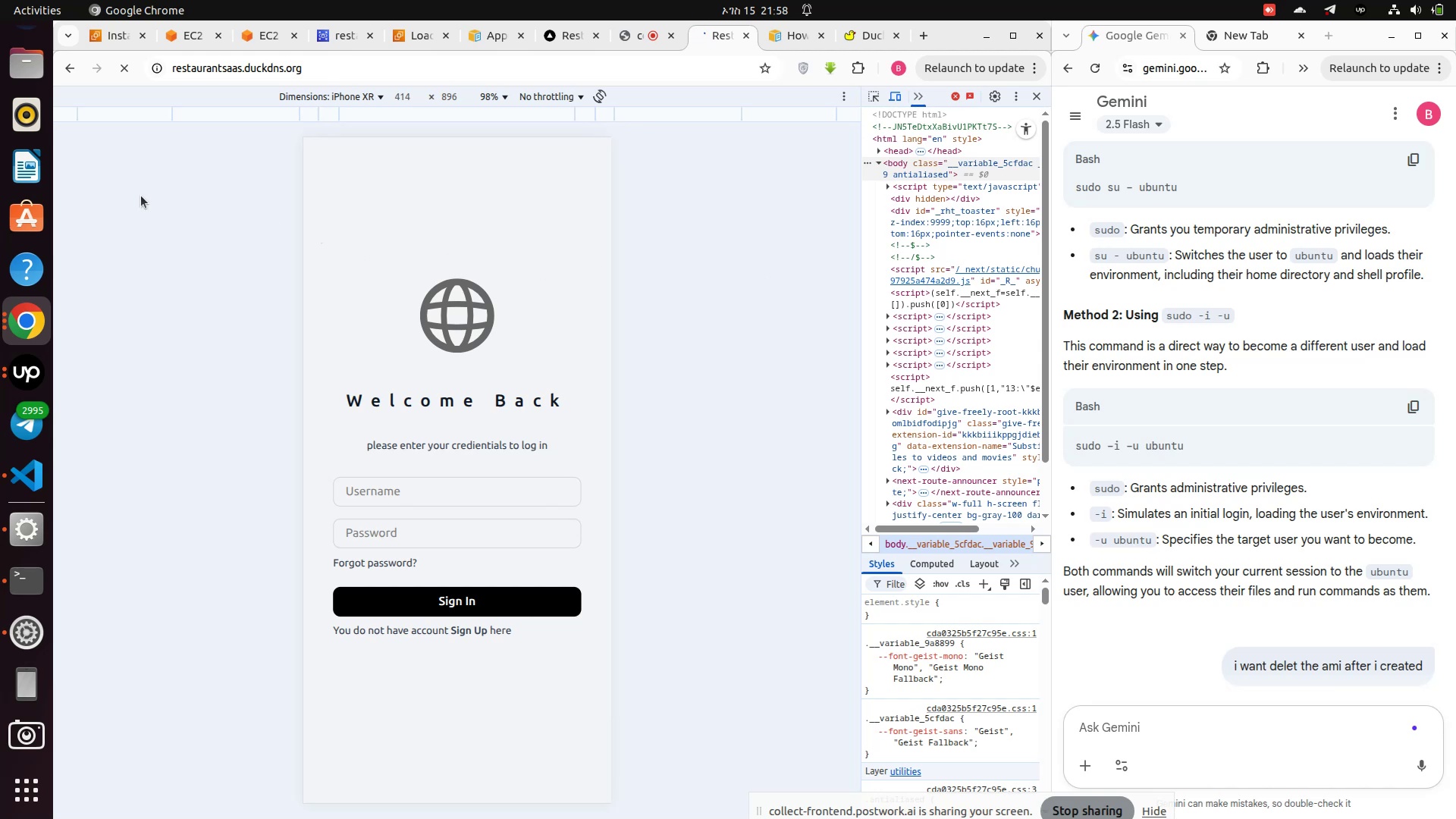 
wait(14.48)
 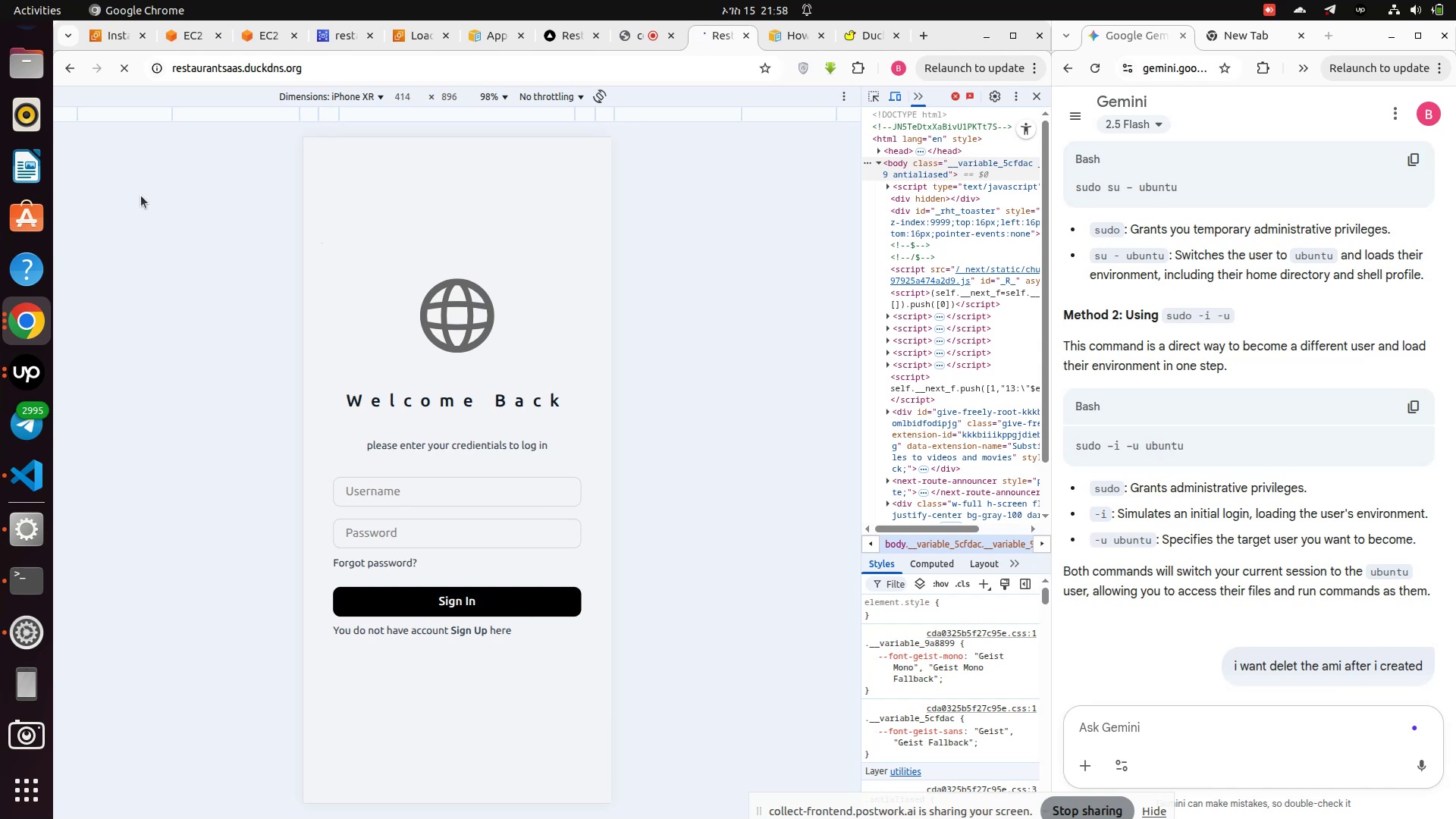 
left_click([856, 36])
 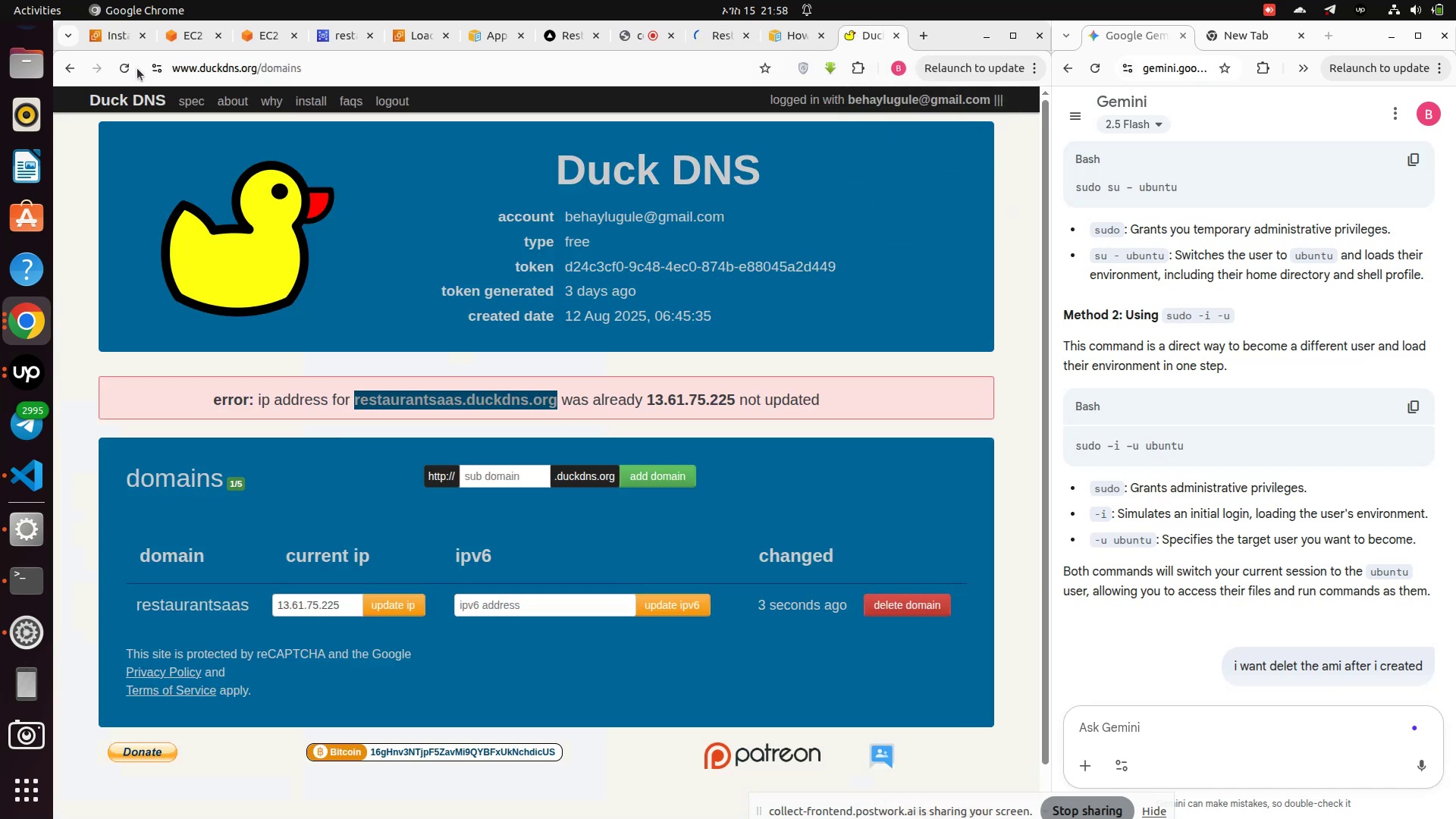 
left_click([135, 71])
 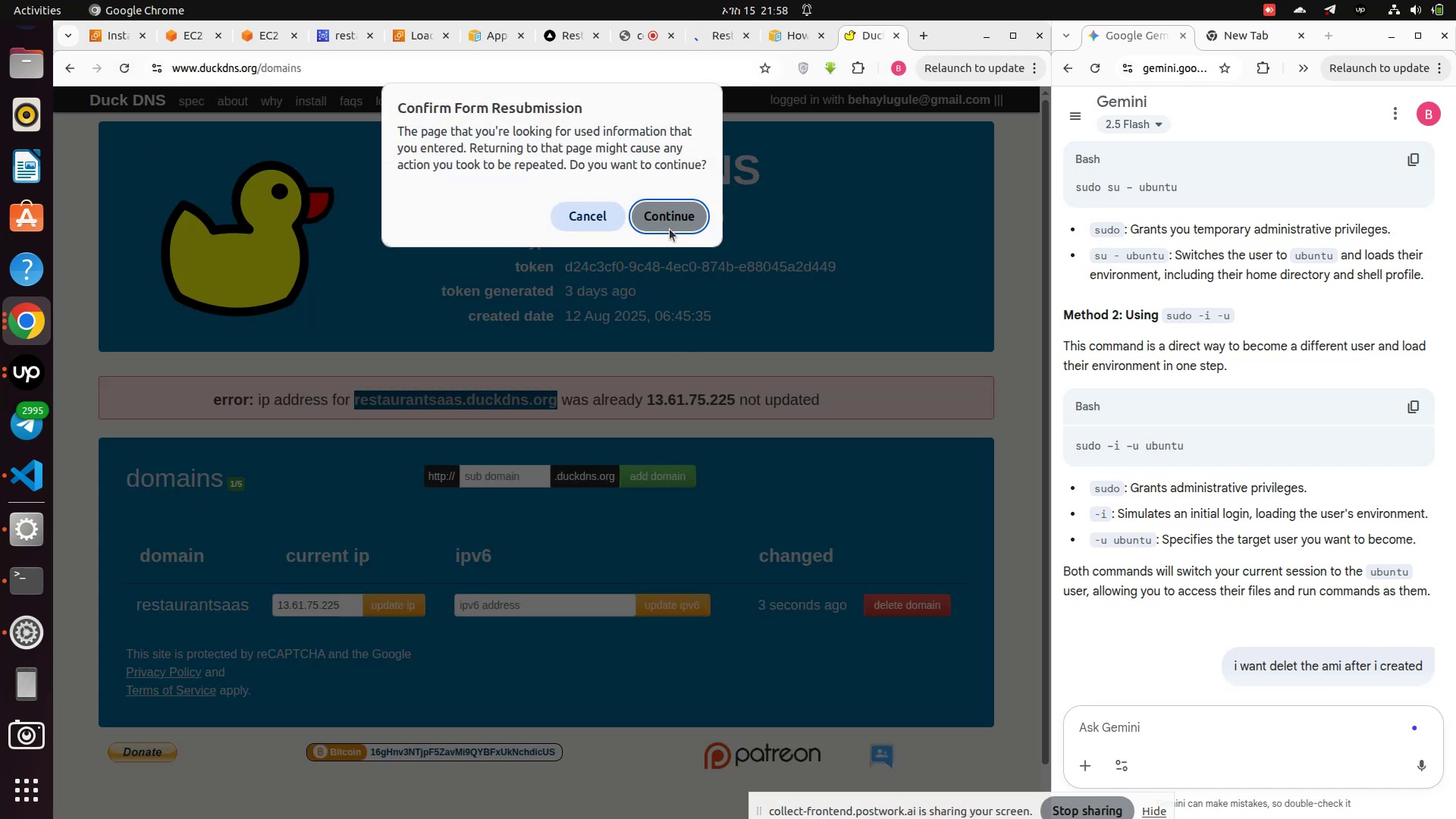 
left_click([670, 222])
 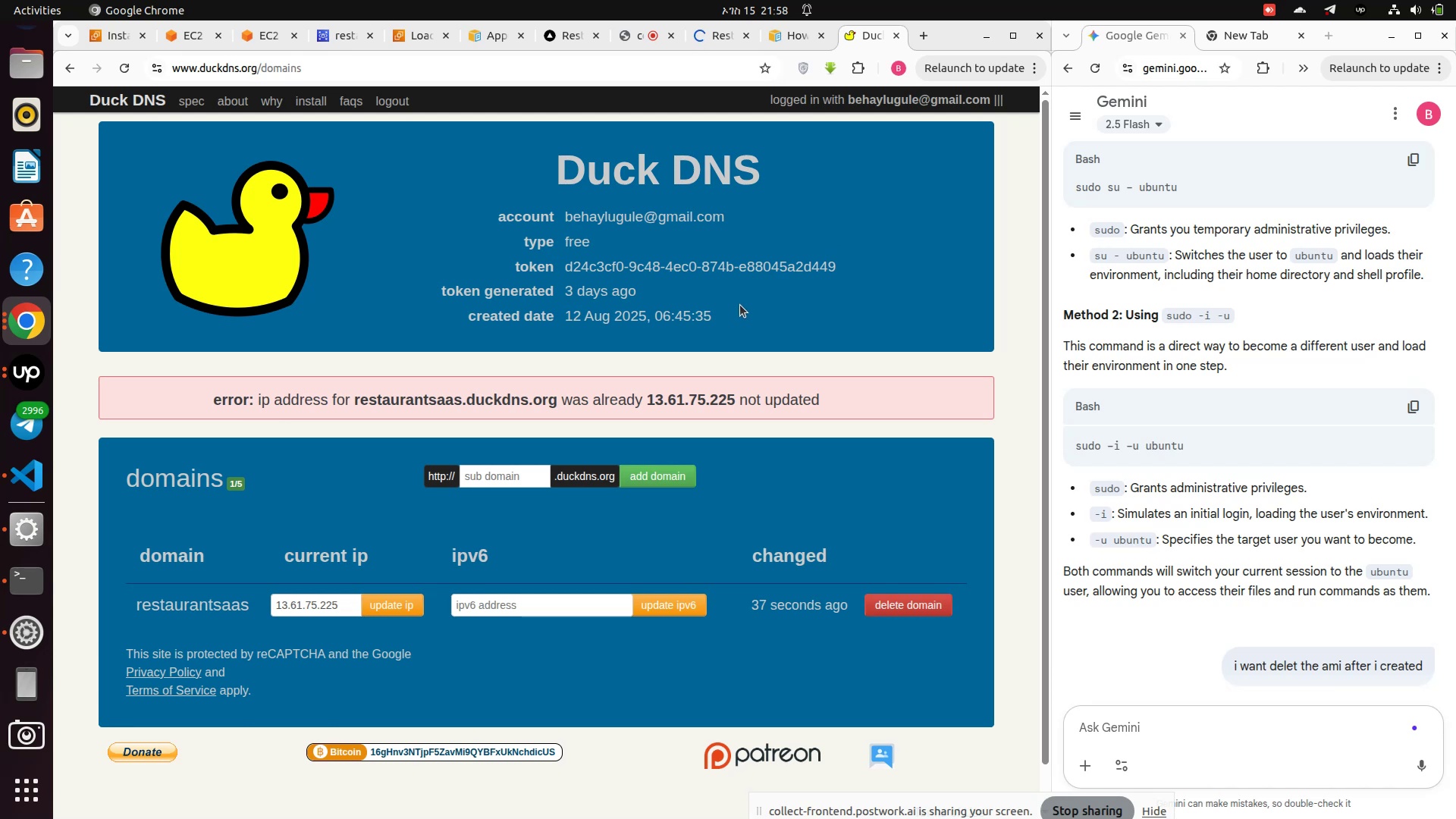 
wait(14.85)
 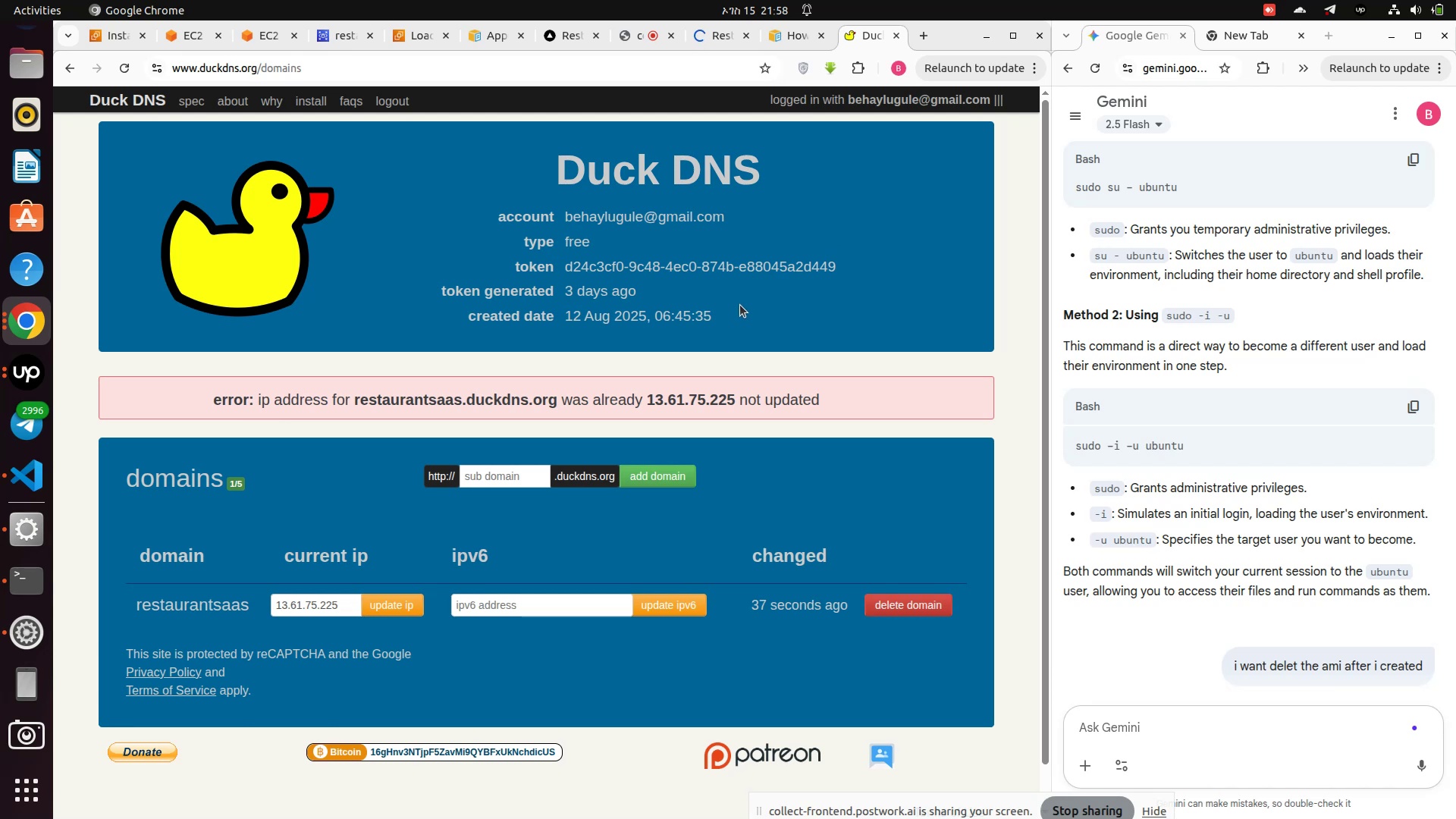 
left_click([706, 33])
 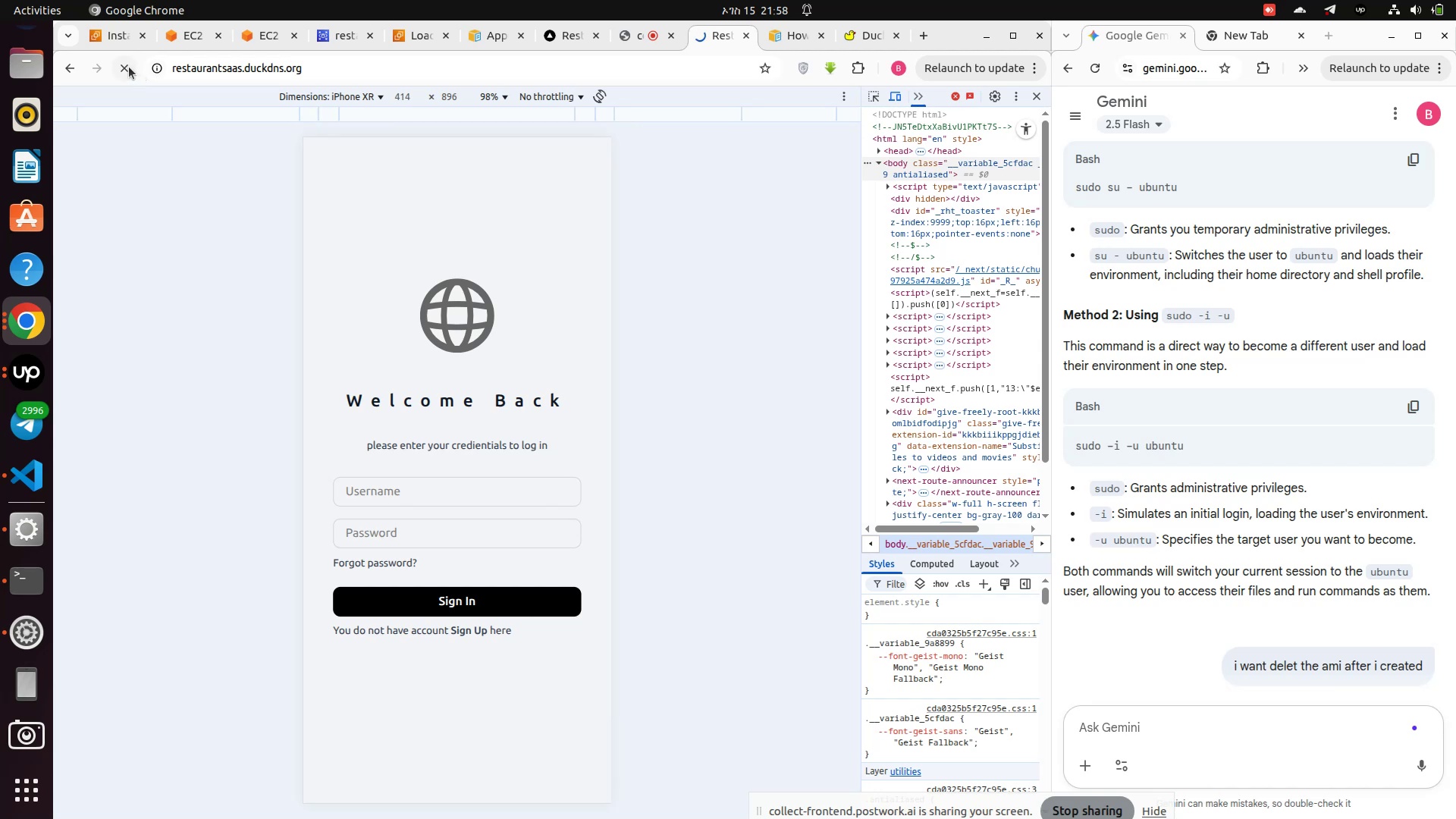 
left_click([127, 67])
 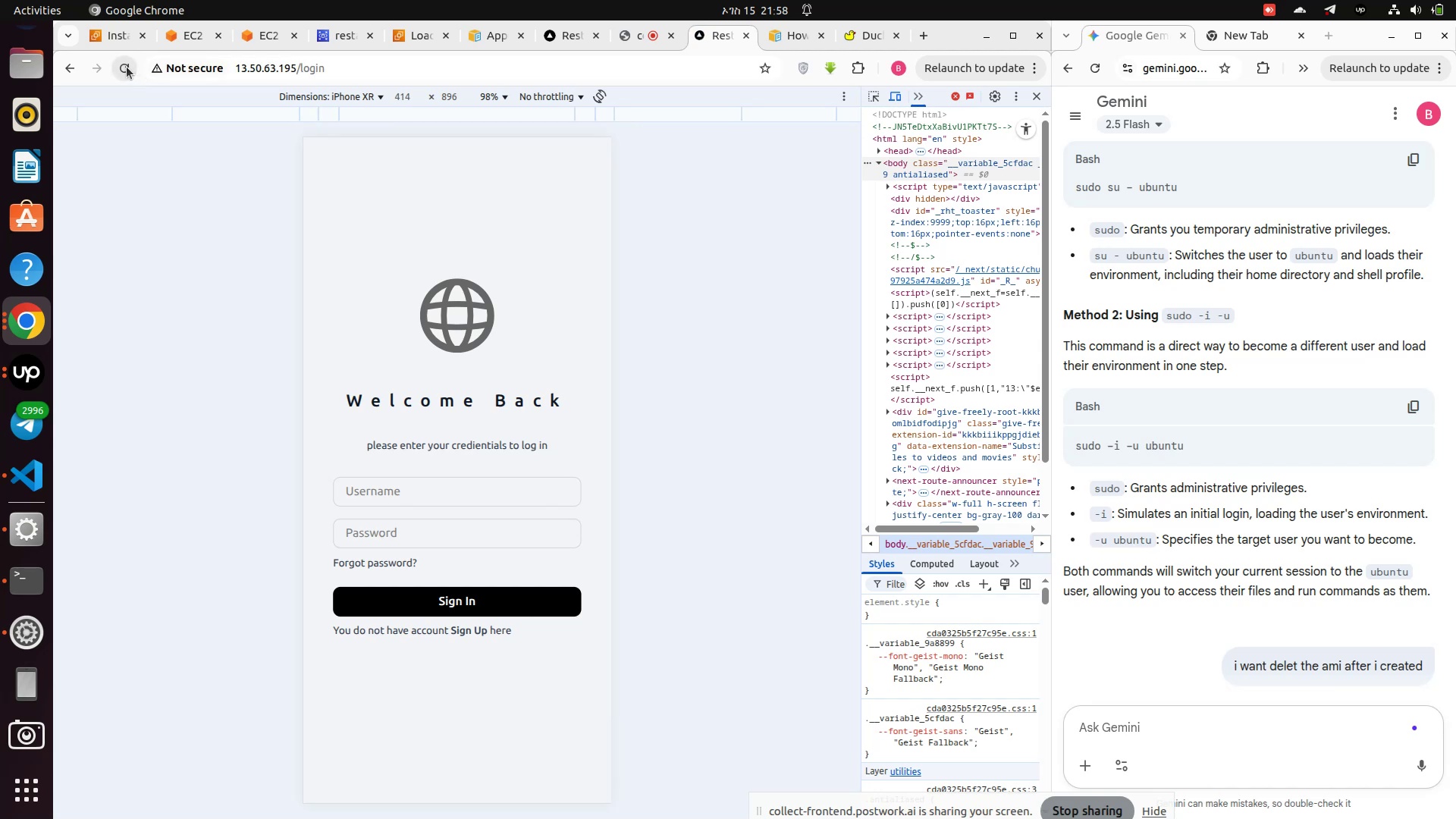 
left_click([127, 67])
 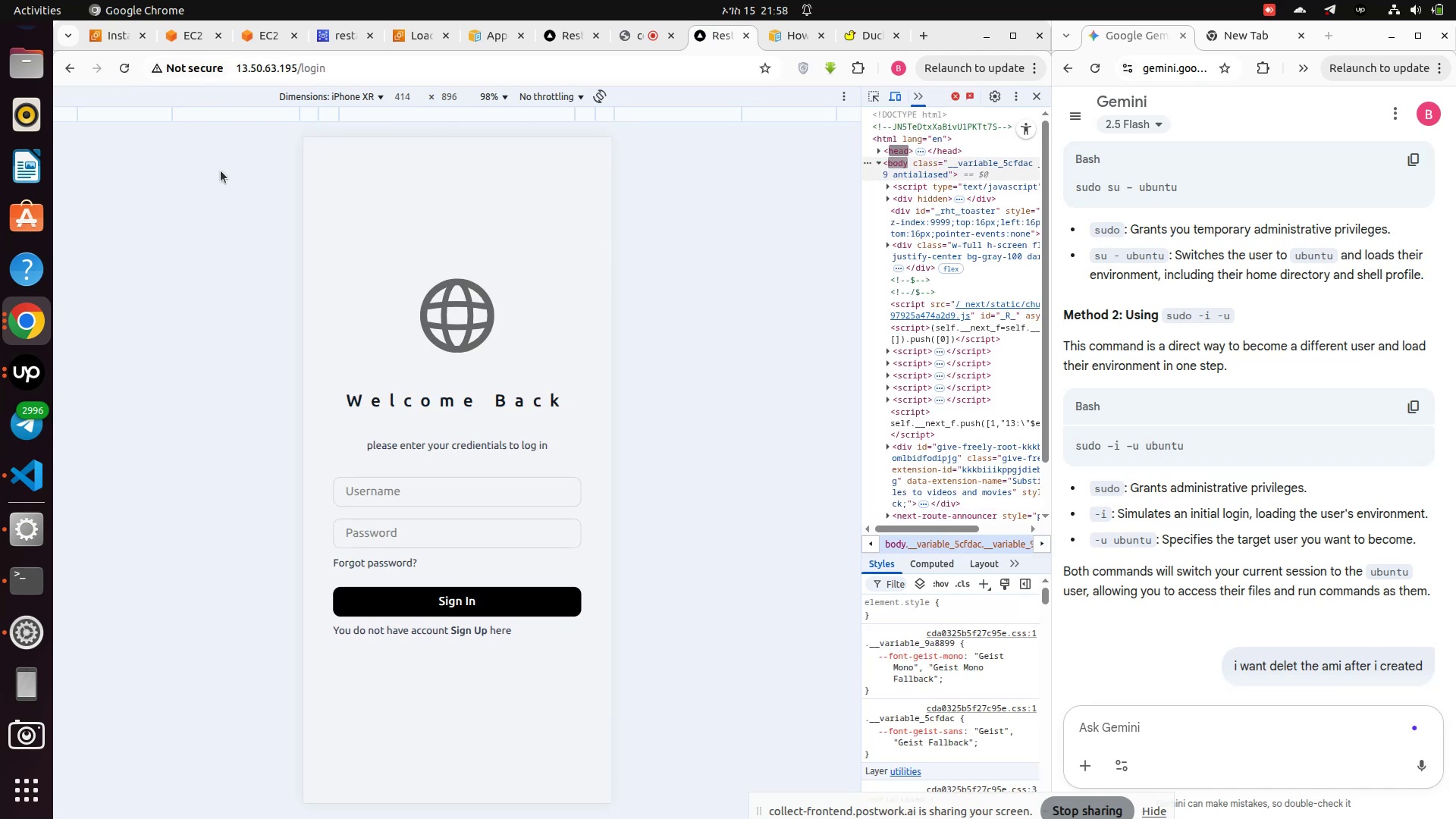 
wait(6.24)
 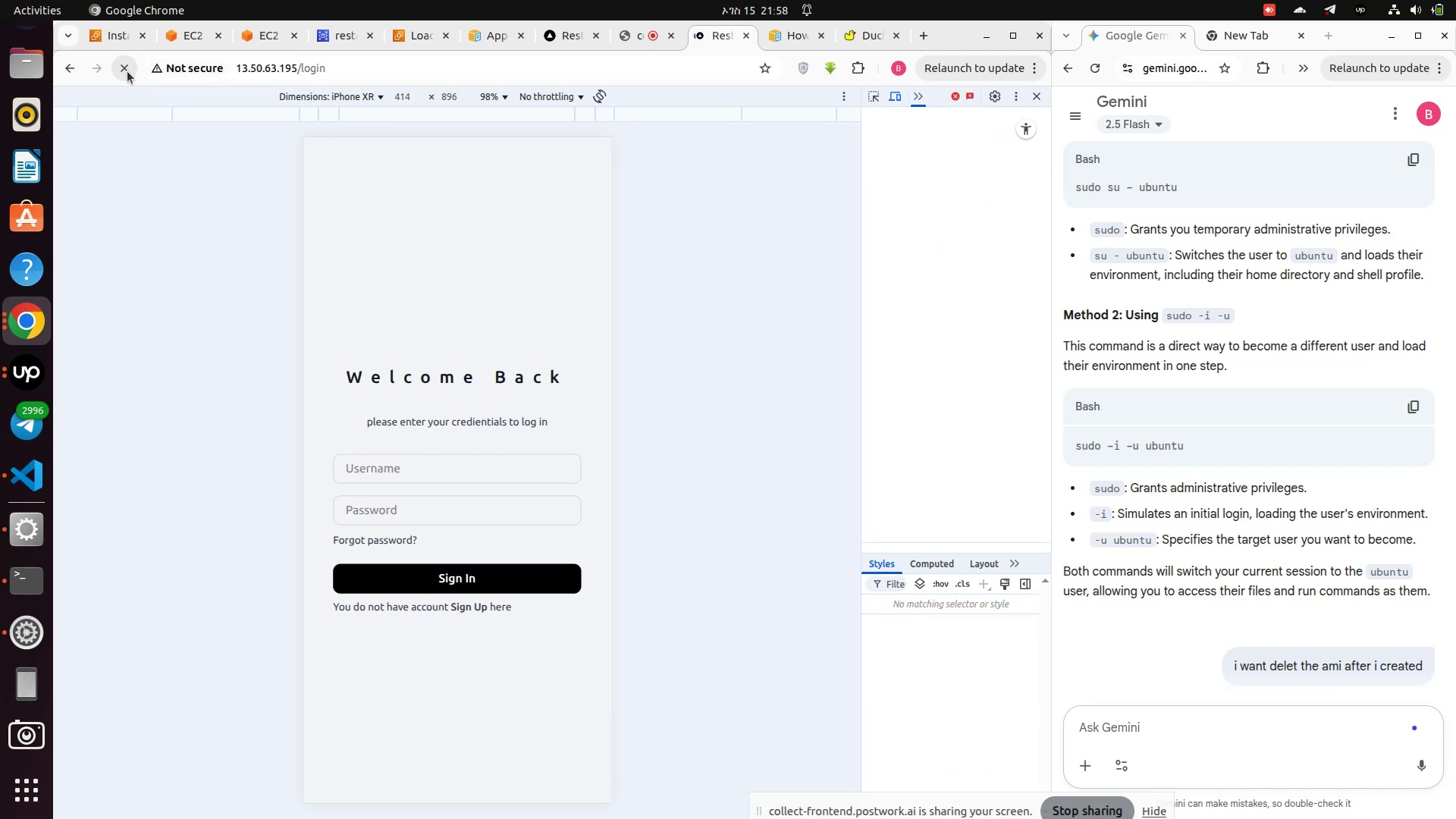 
left_click([388, 60])
 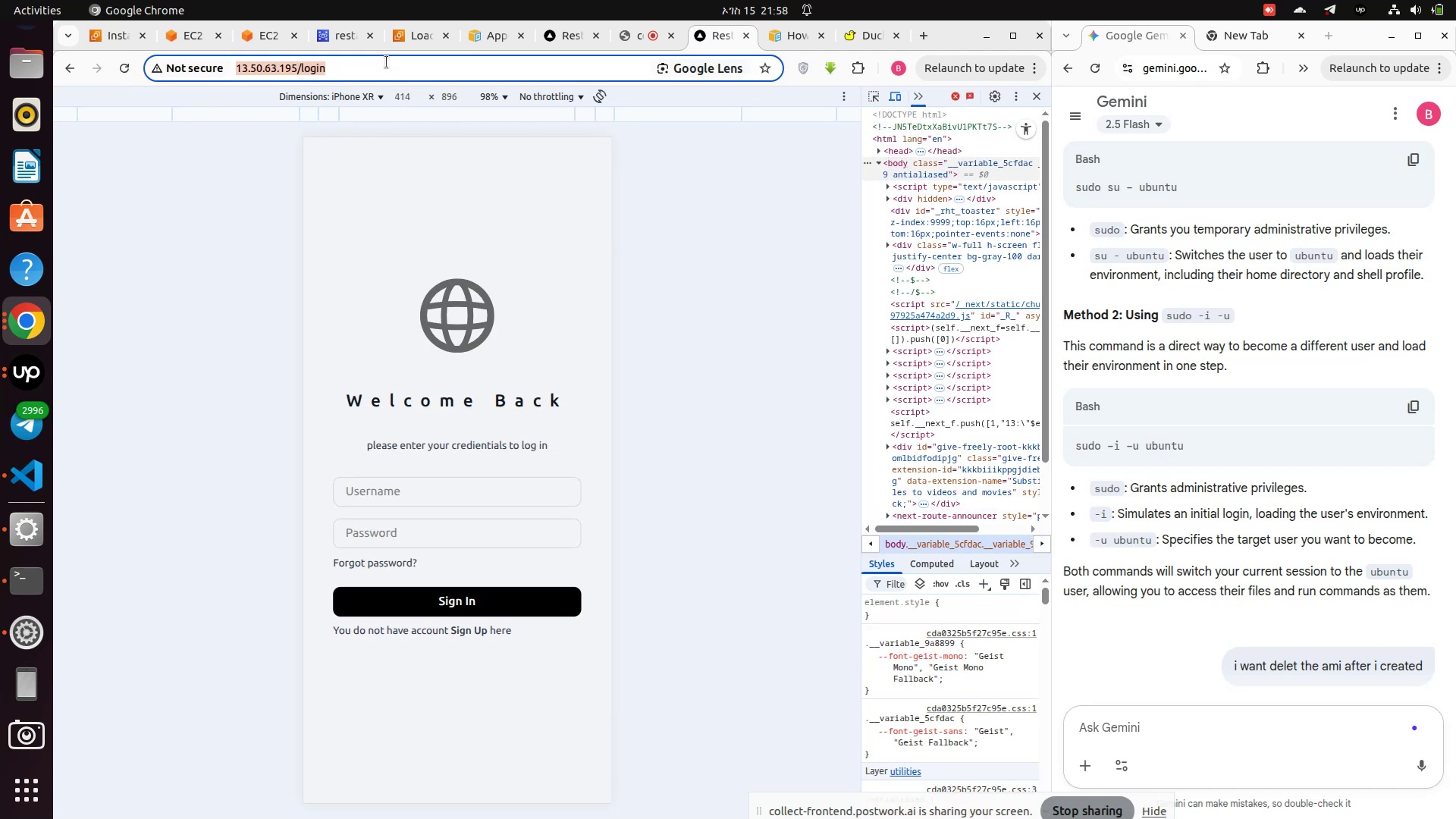 
key(Control+V)
 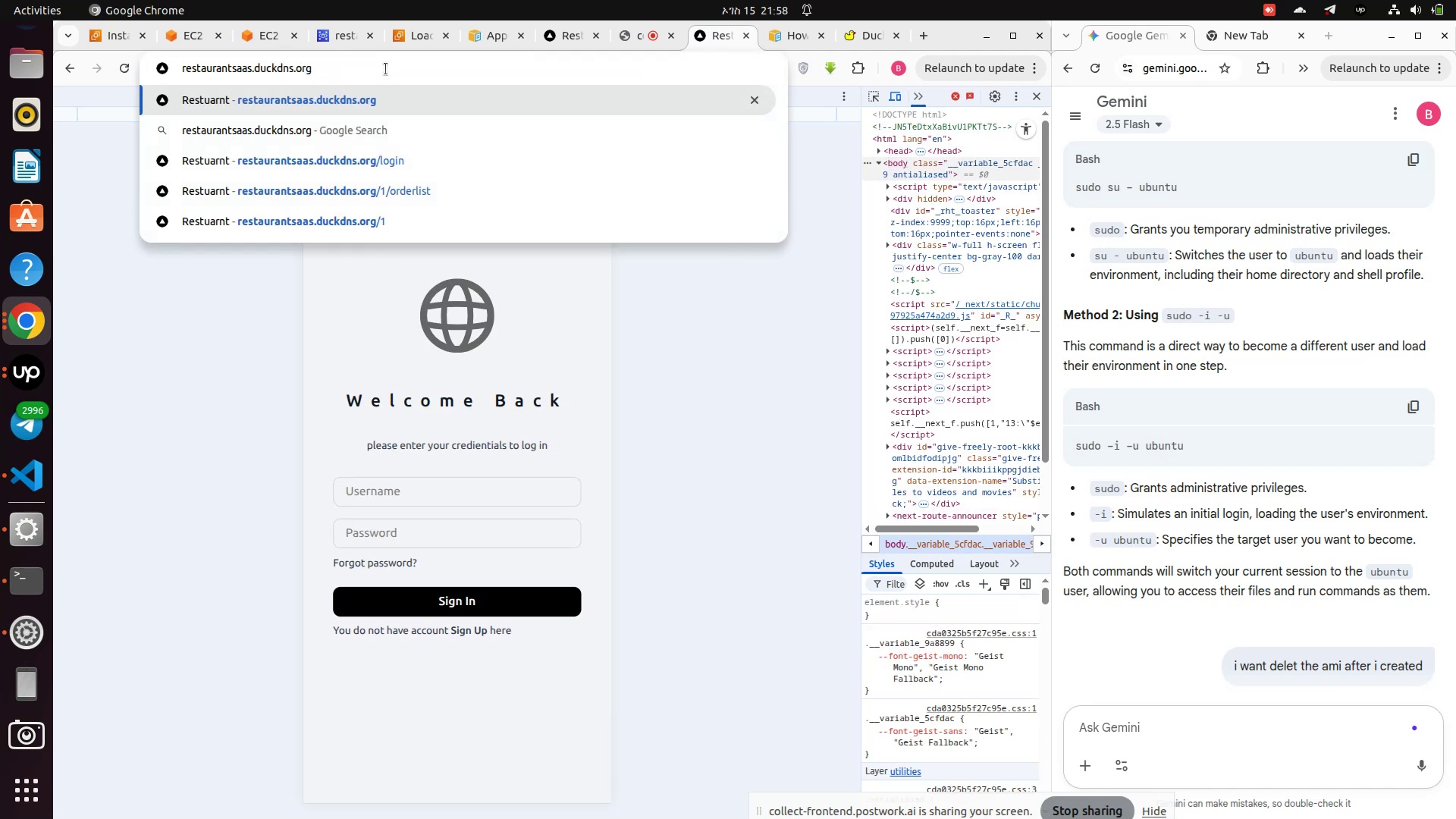 
key(Enter)
 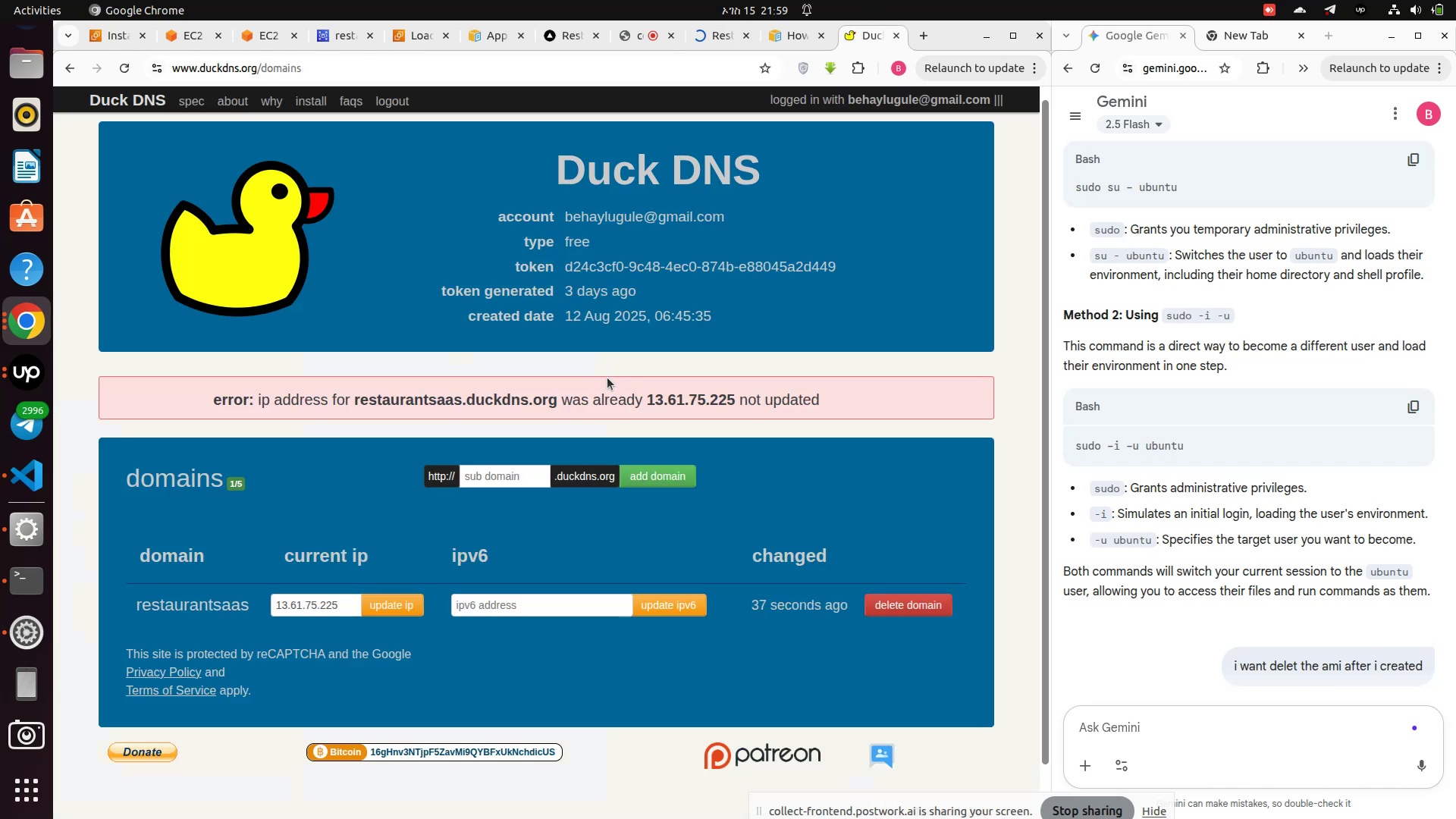 
wait(13.56)
 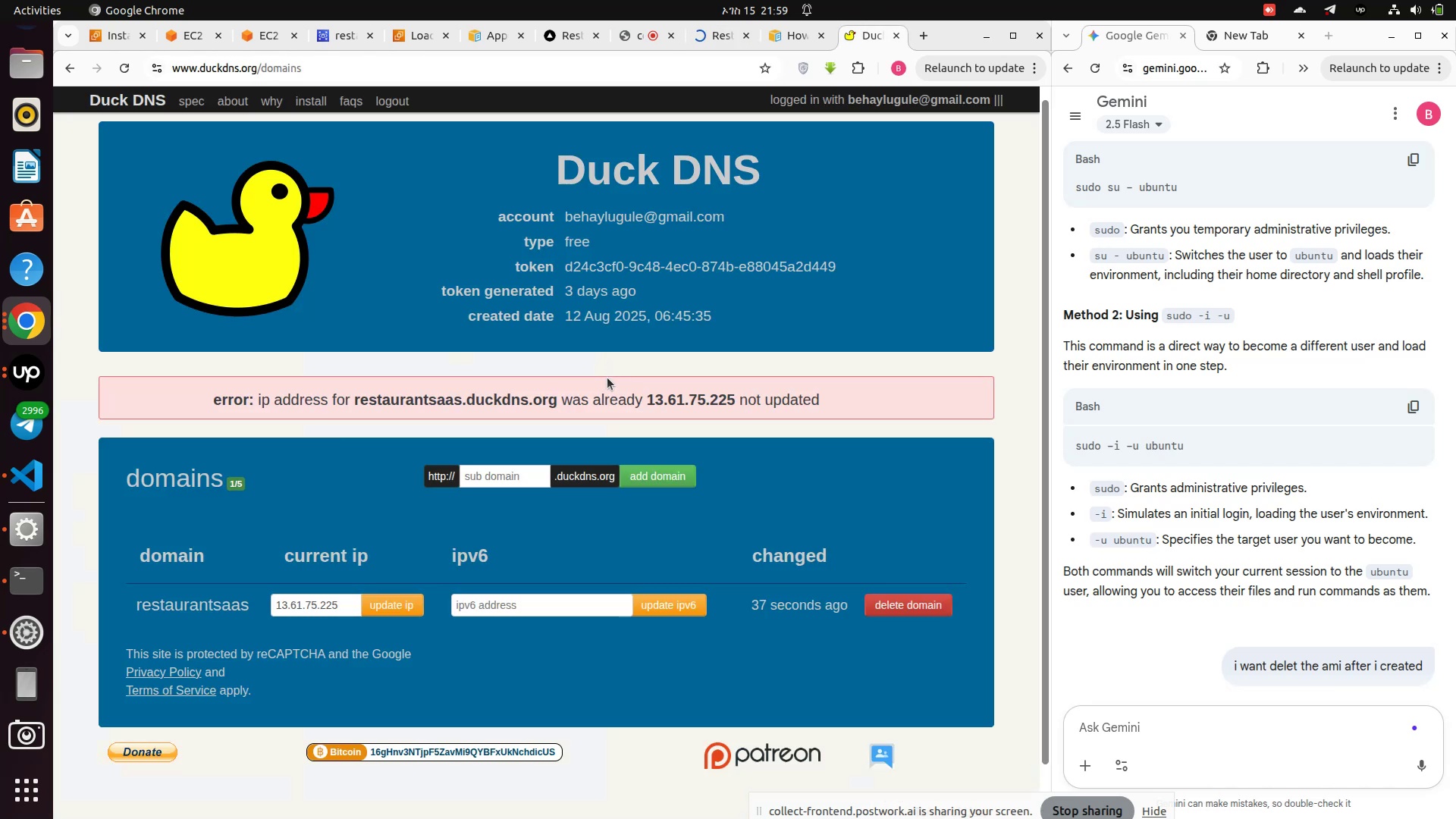 
left_click([703, 31])
 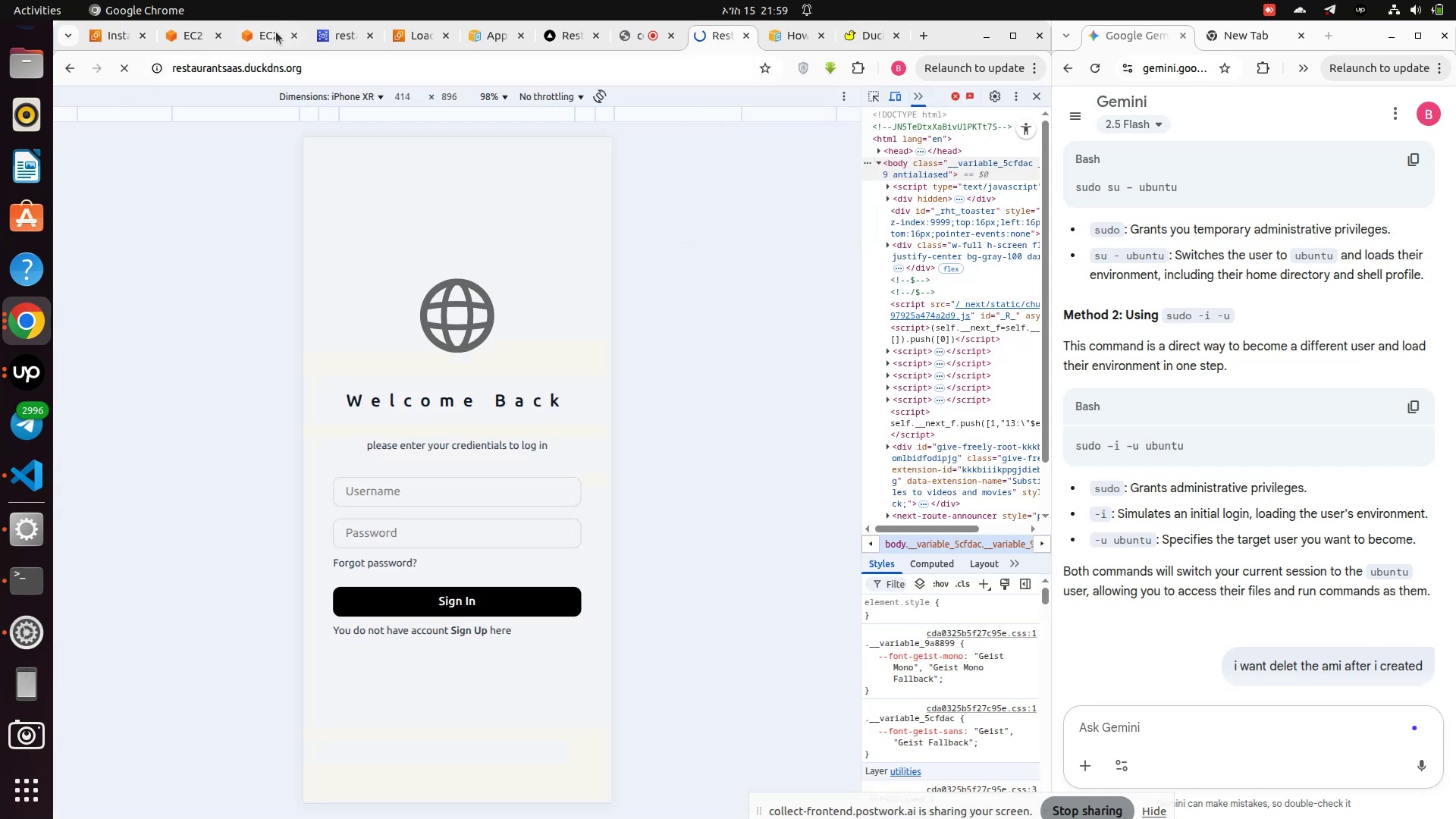 
left_click([264, 32])
 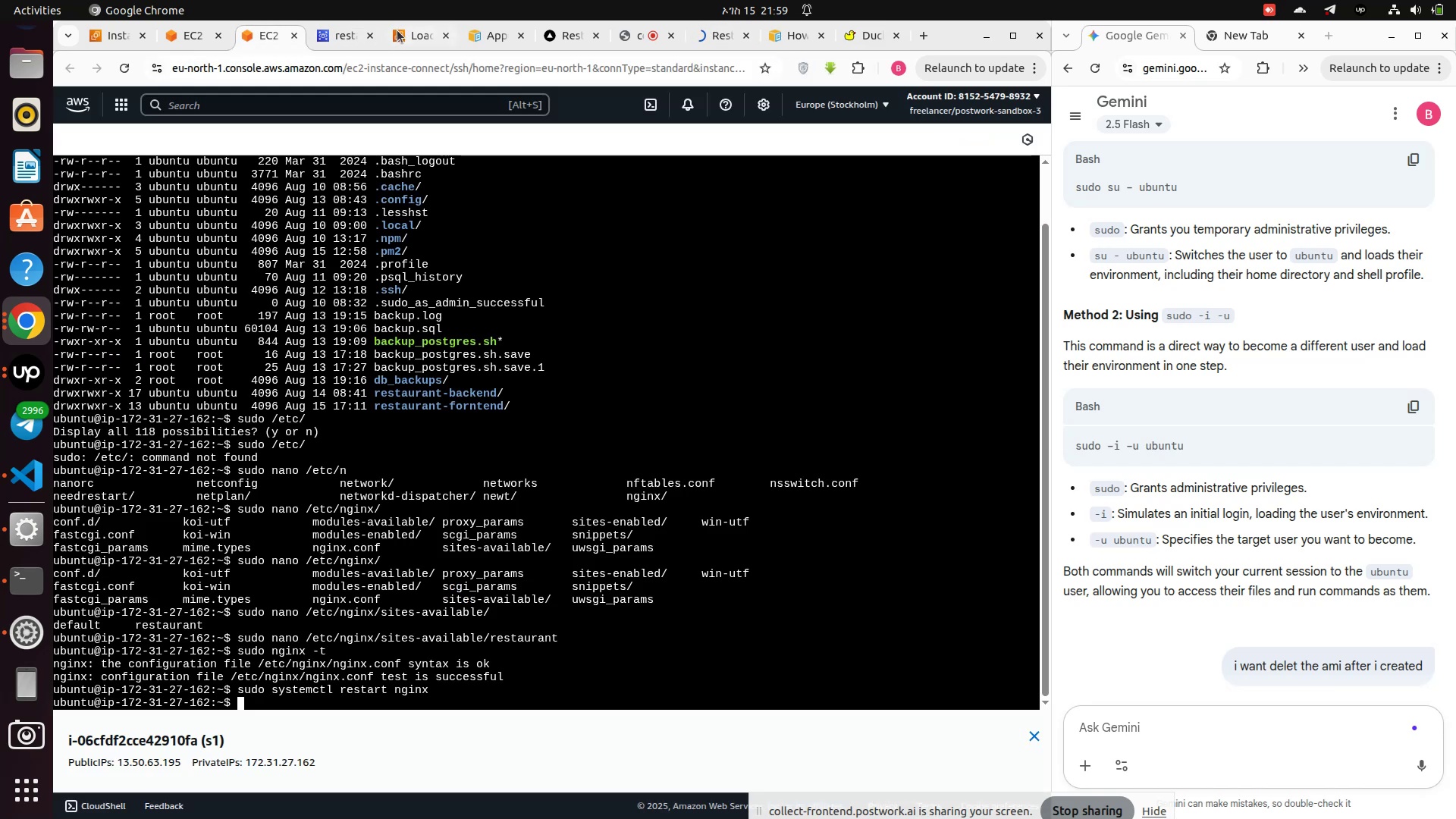 
left_click([397, 30])
 